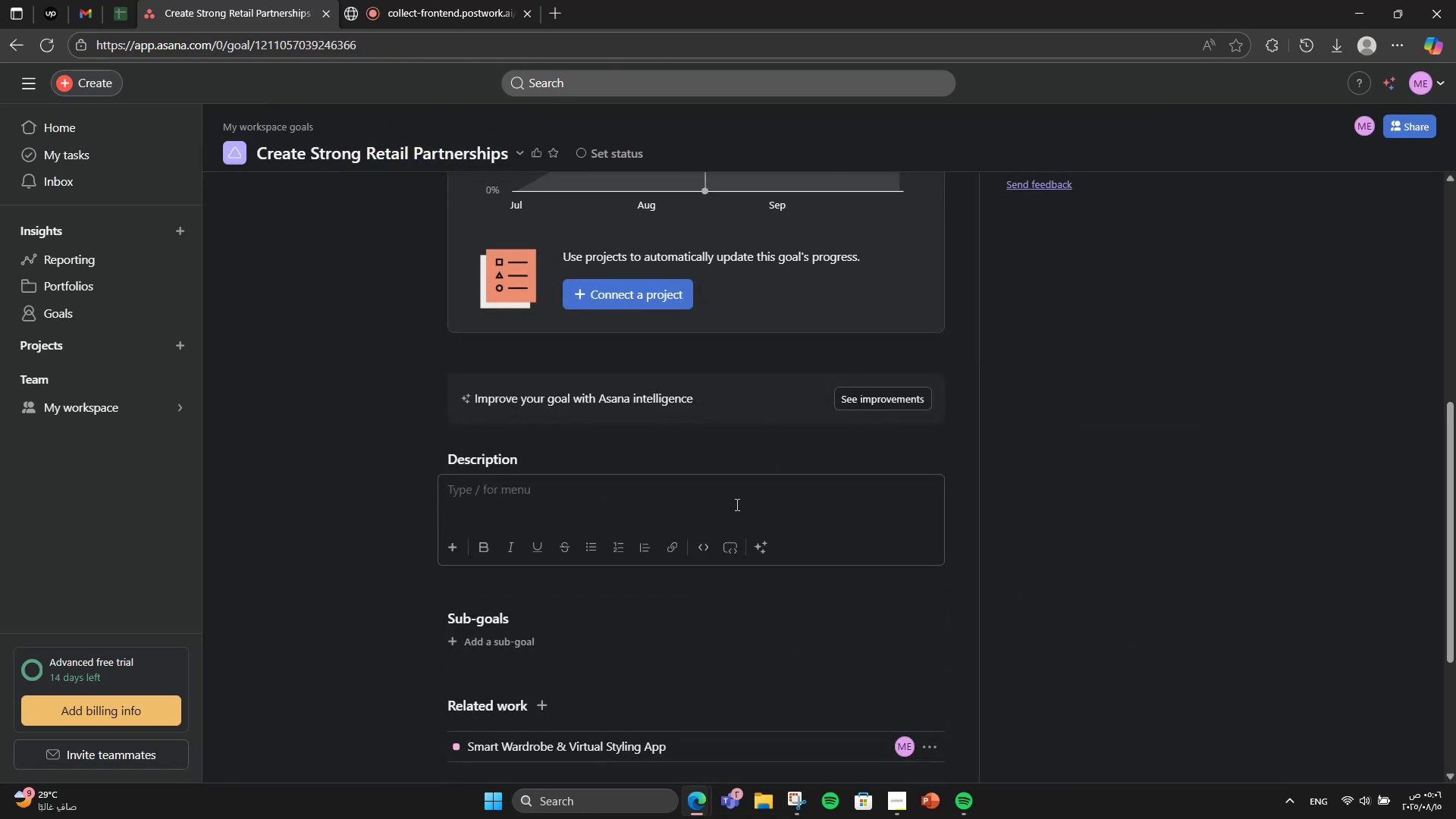 
type(Integrate with top fashion retailers to offer users direct product purchas )
key(Backspace)
type(e )
key(Backspace)
type(s )
key(Backspace)
type(, exclusid)
key(Backspace)
type(ve deals )
key(Backspace)
type(.)
key(Backspace)
type(, and a seamless shopping )
key(Backspace)
type(-to-wardrobe pipeline.)
 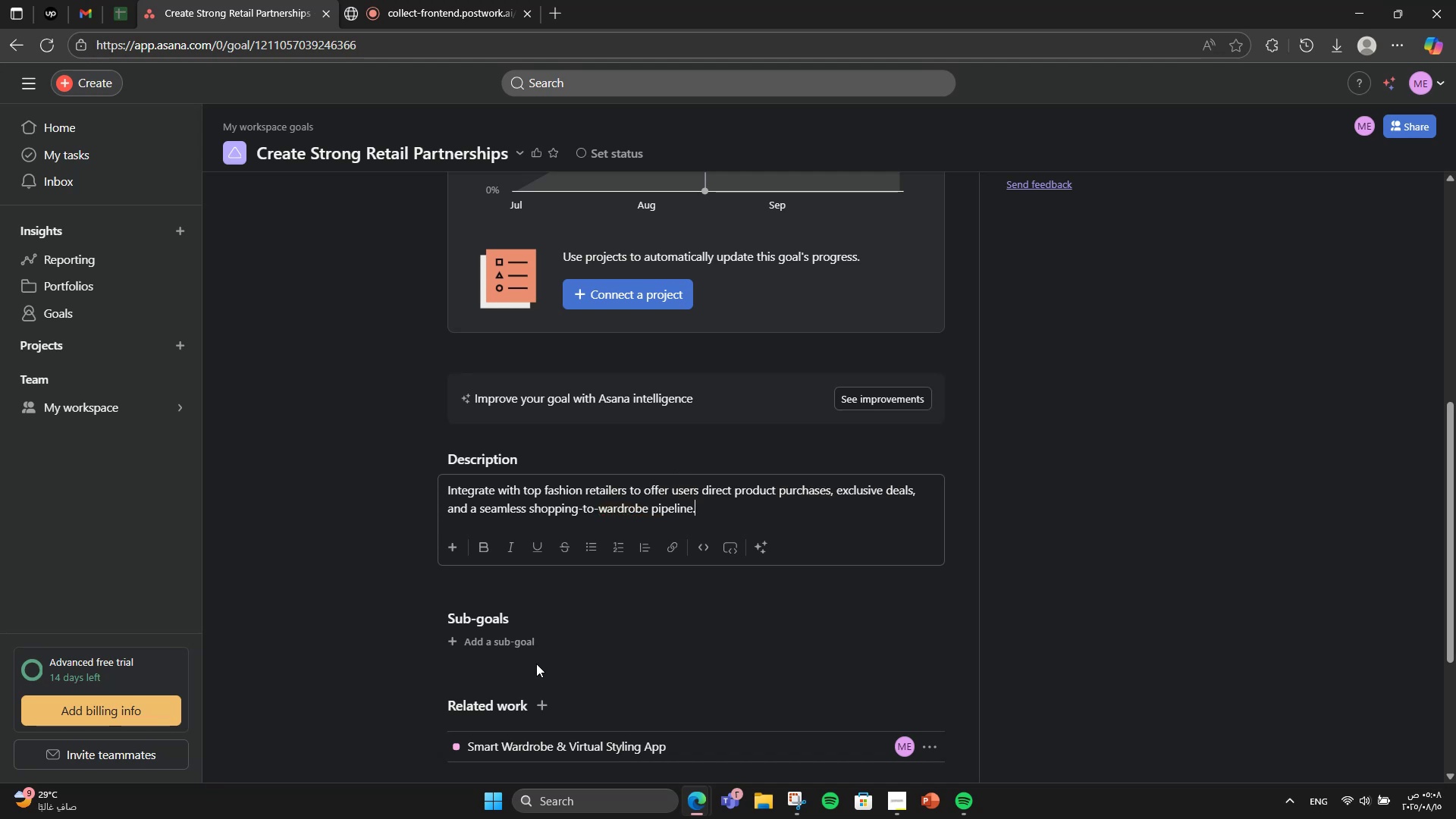 
left_click([518, 644])
 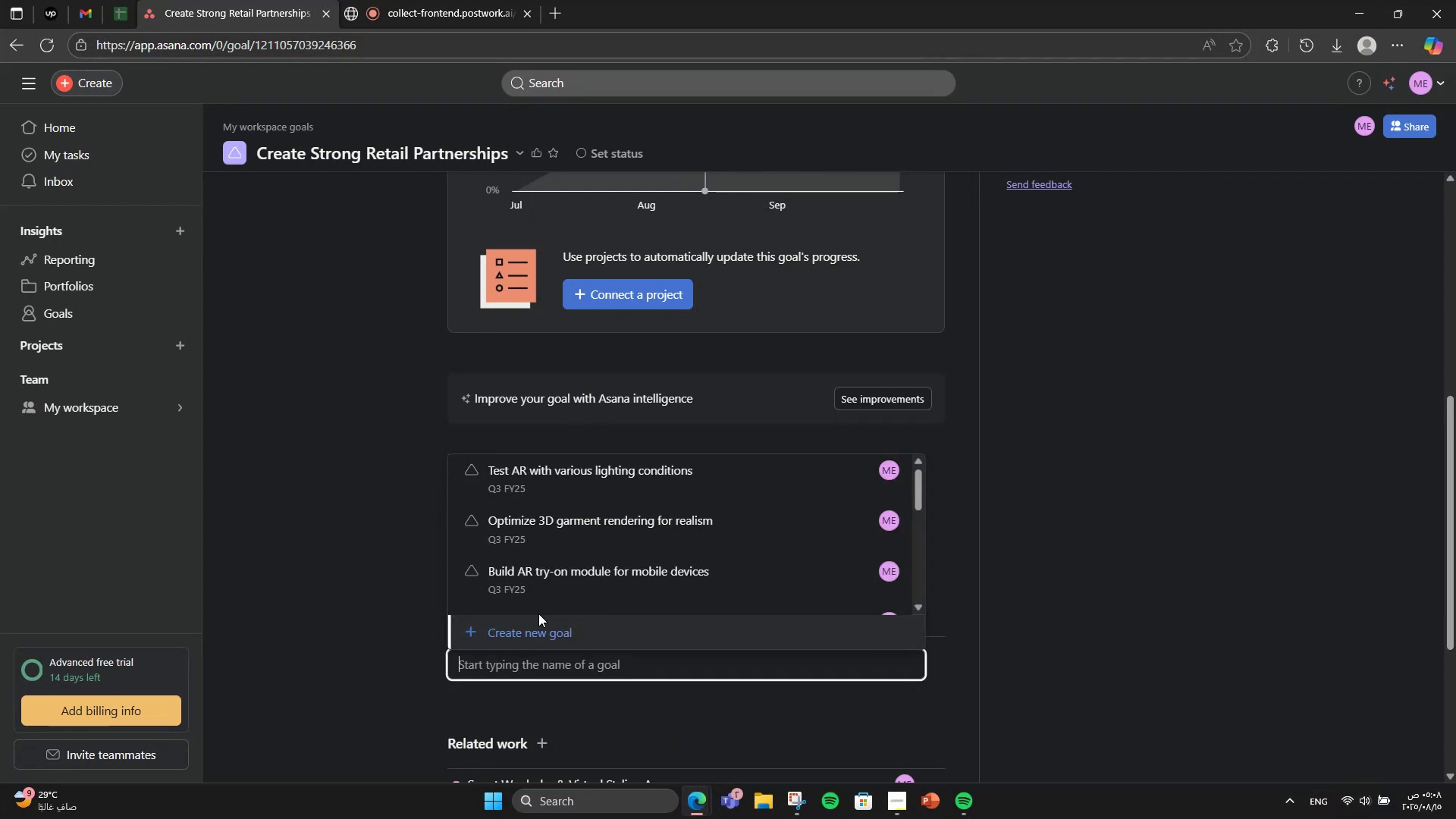 
scroll: coordinate [547, 604], scroll_direction: down, amount: 2.0
 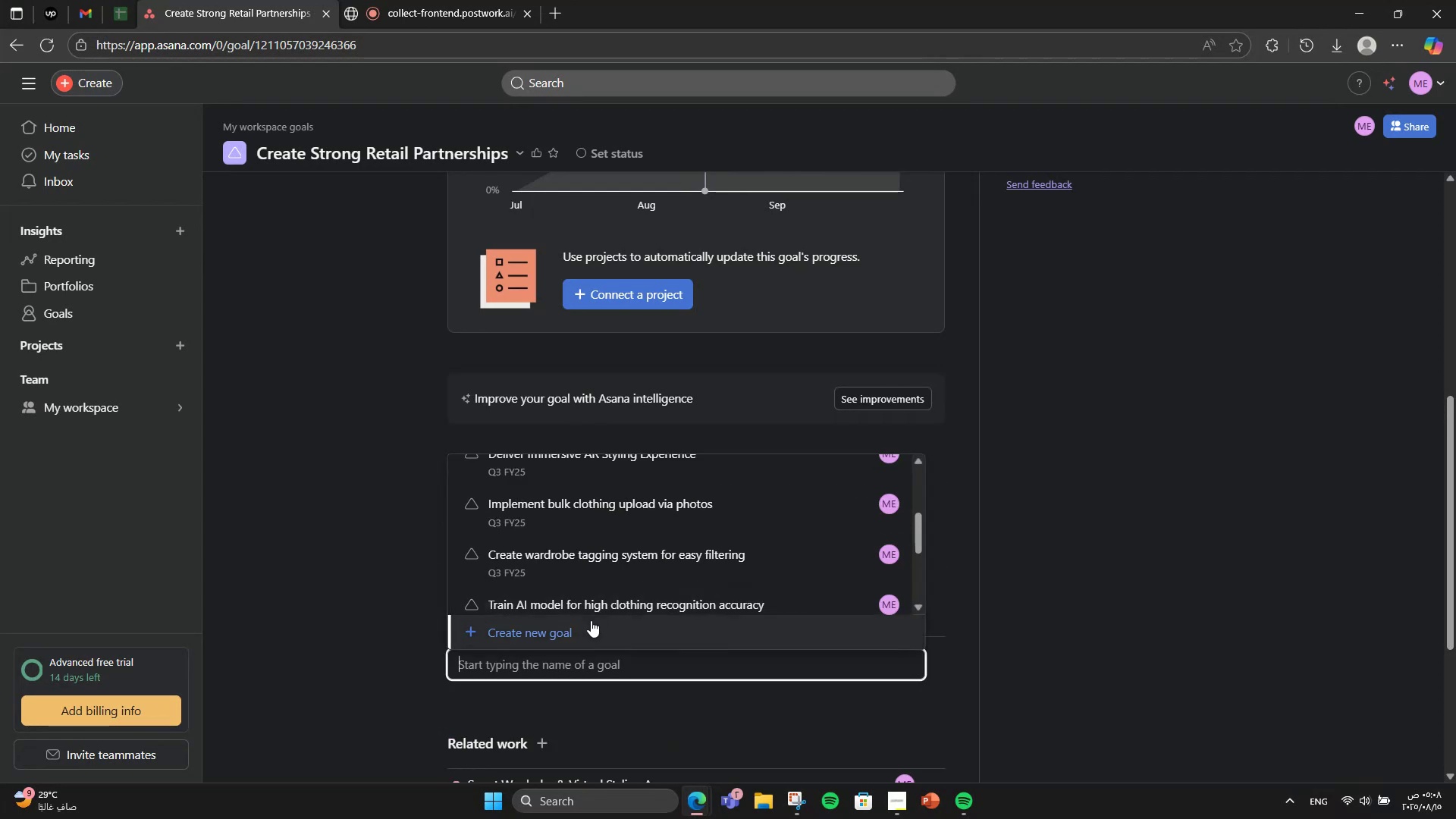 
left_click([591, 620])
 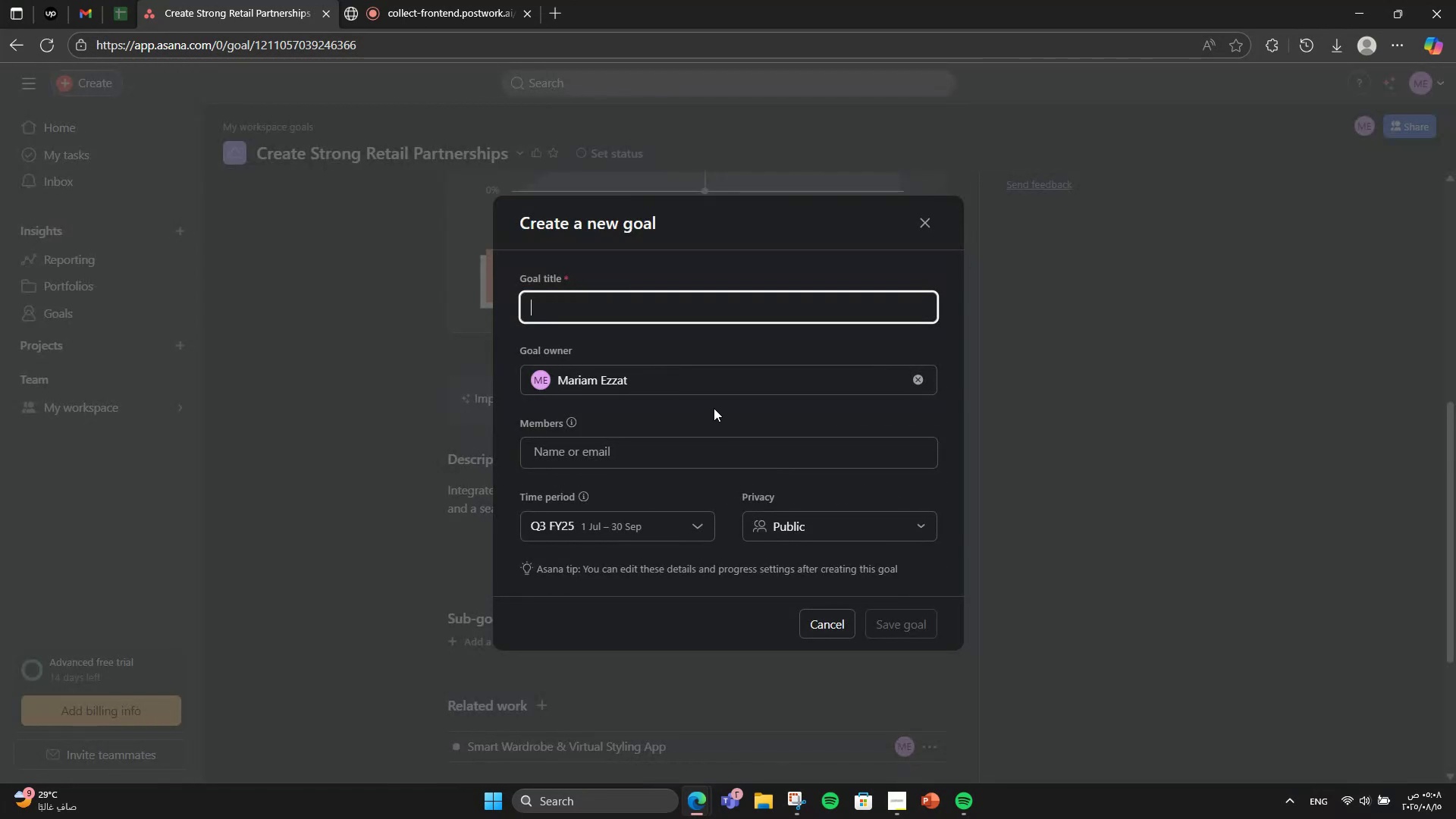 
type(Research and shortlist potential retailer partners)
 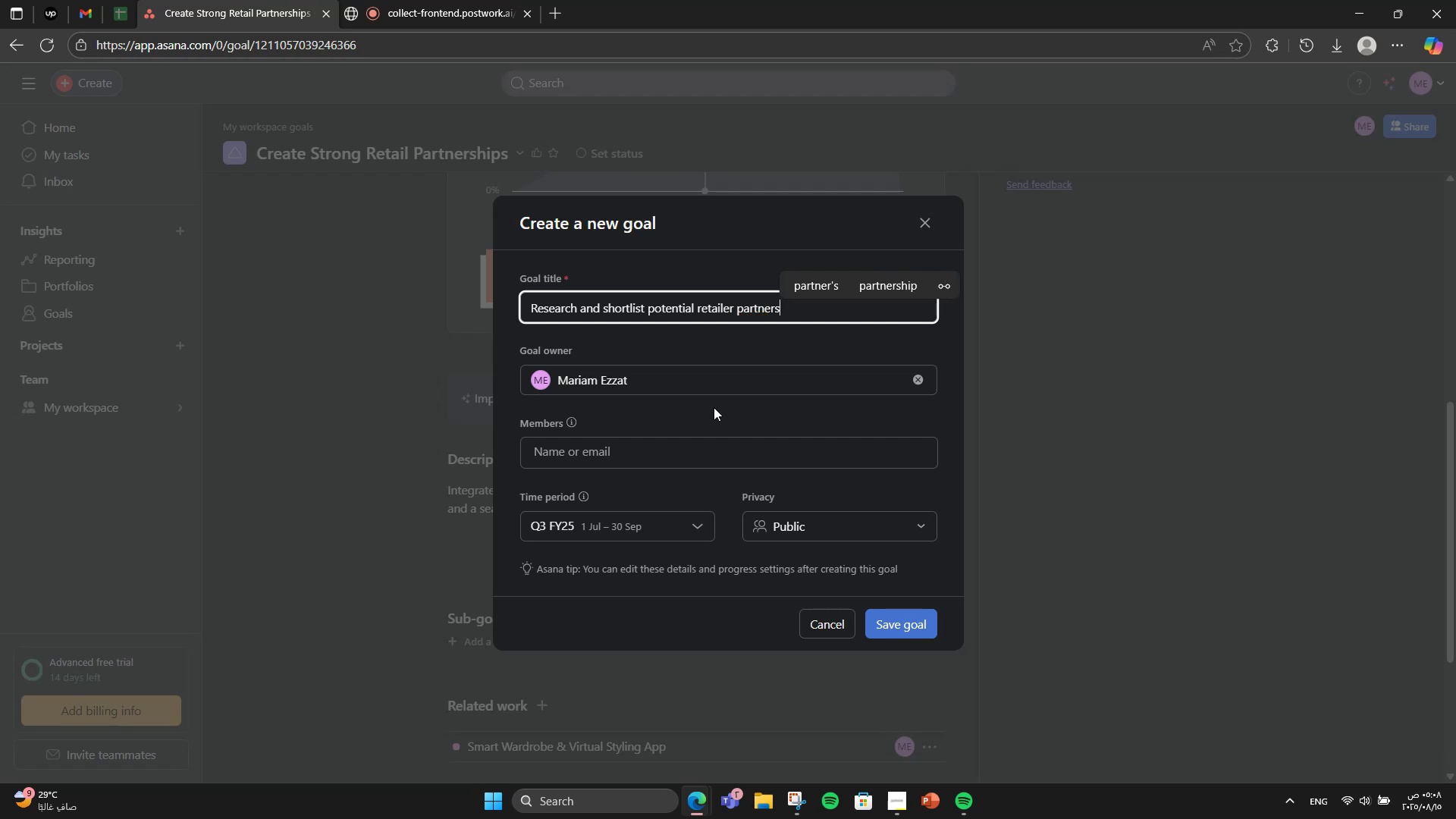 
left_click([918, 623])
 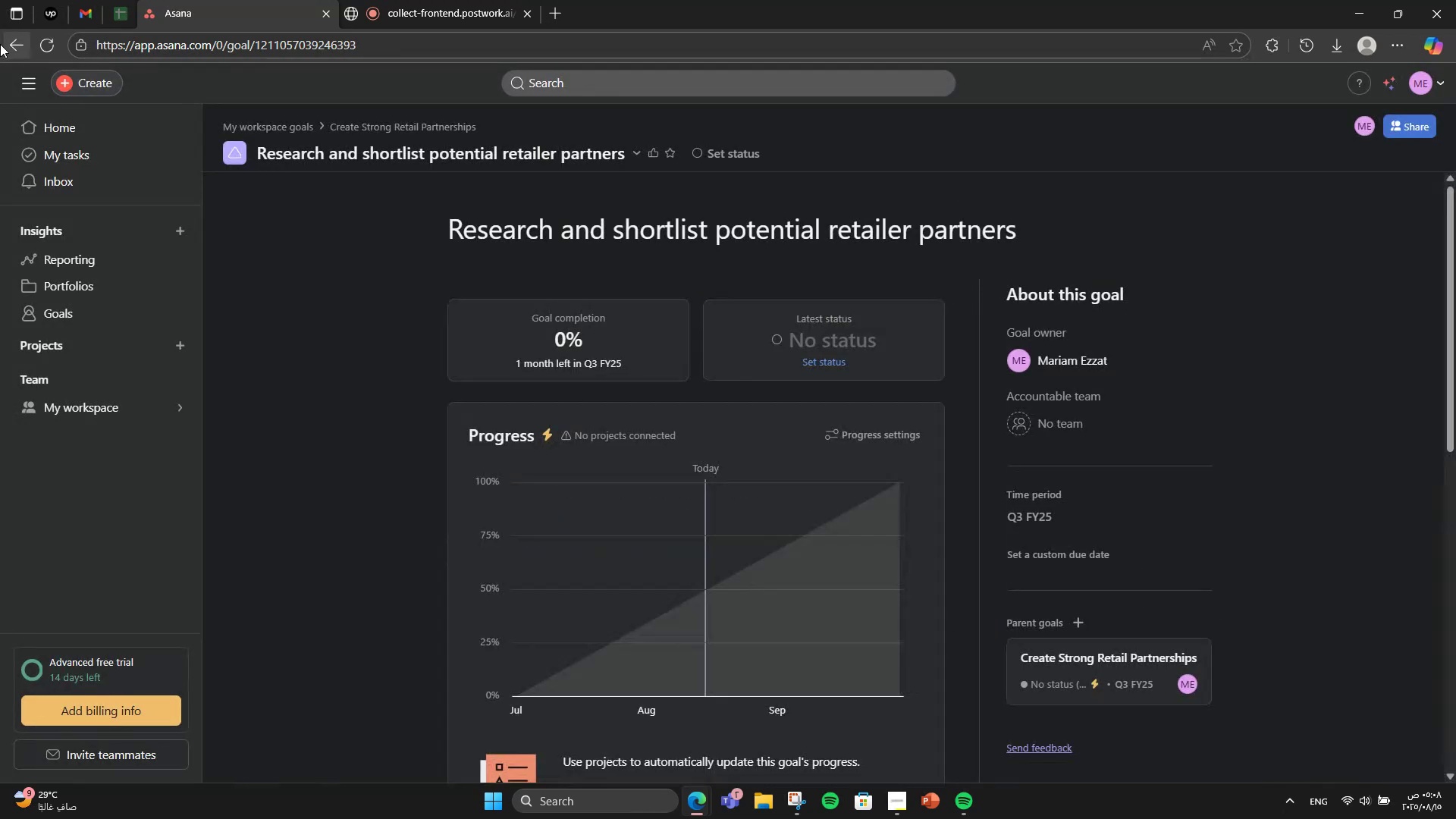 
left_click([0, 44])
 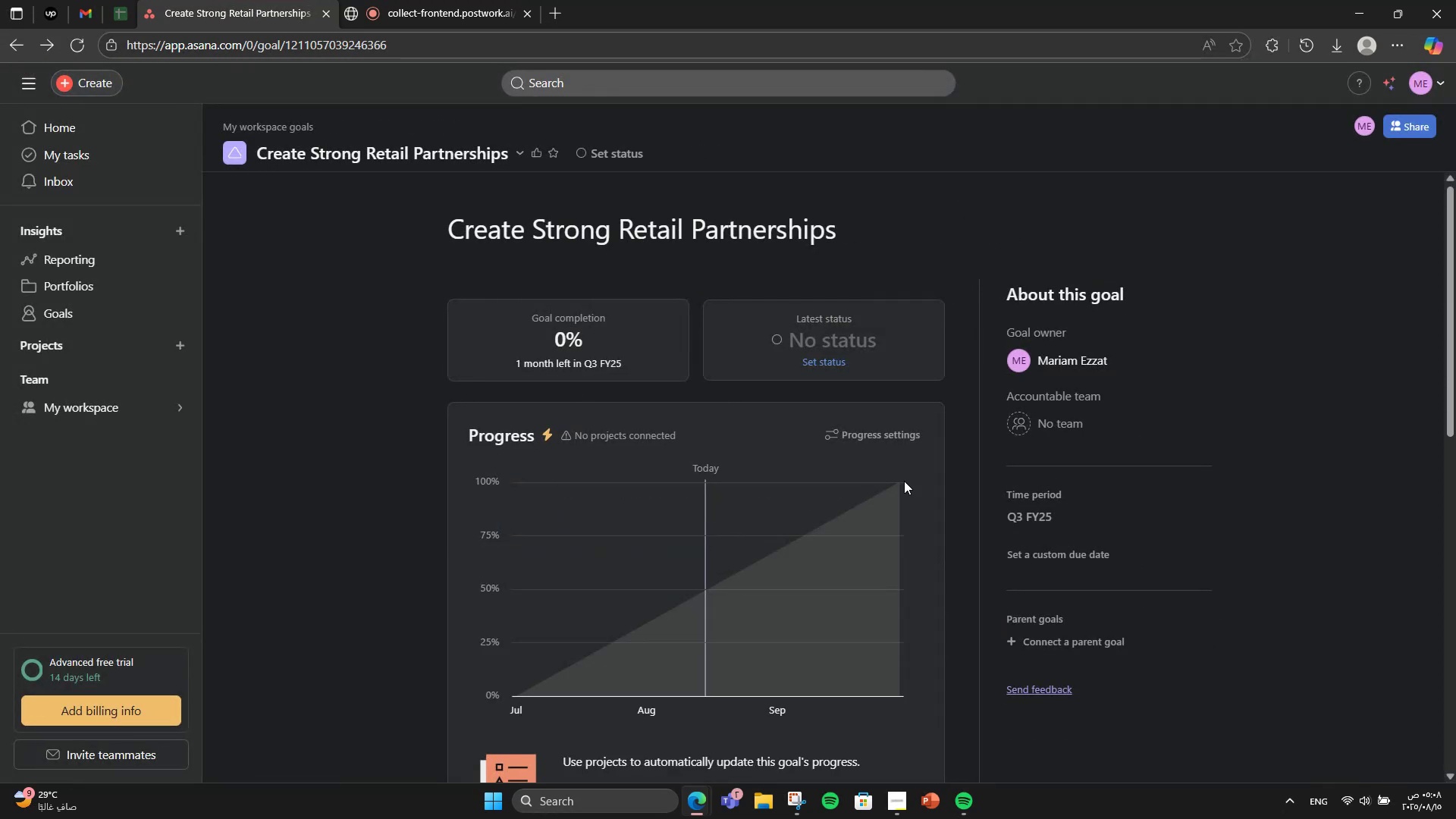 
scroll: coordinate [954, 513], scroll_direction: down, amount: 8.0
 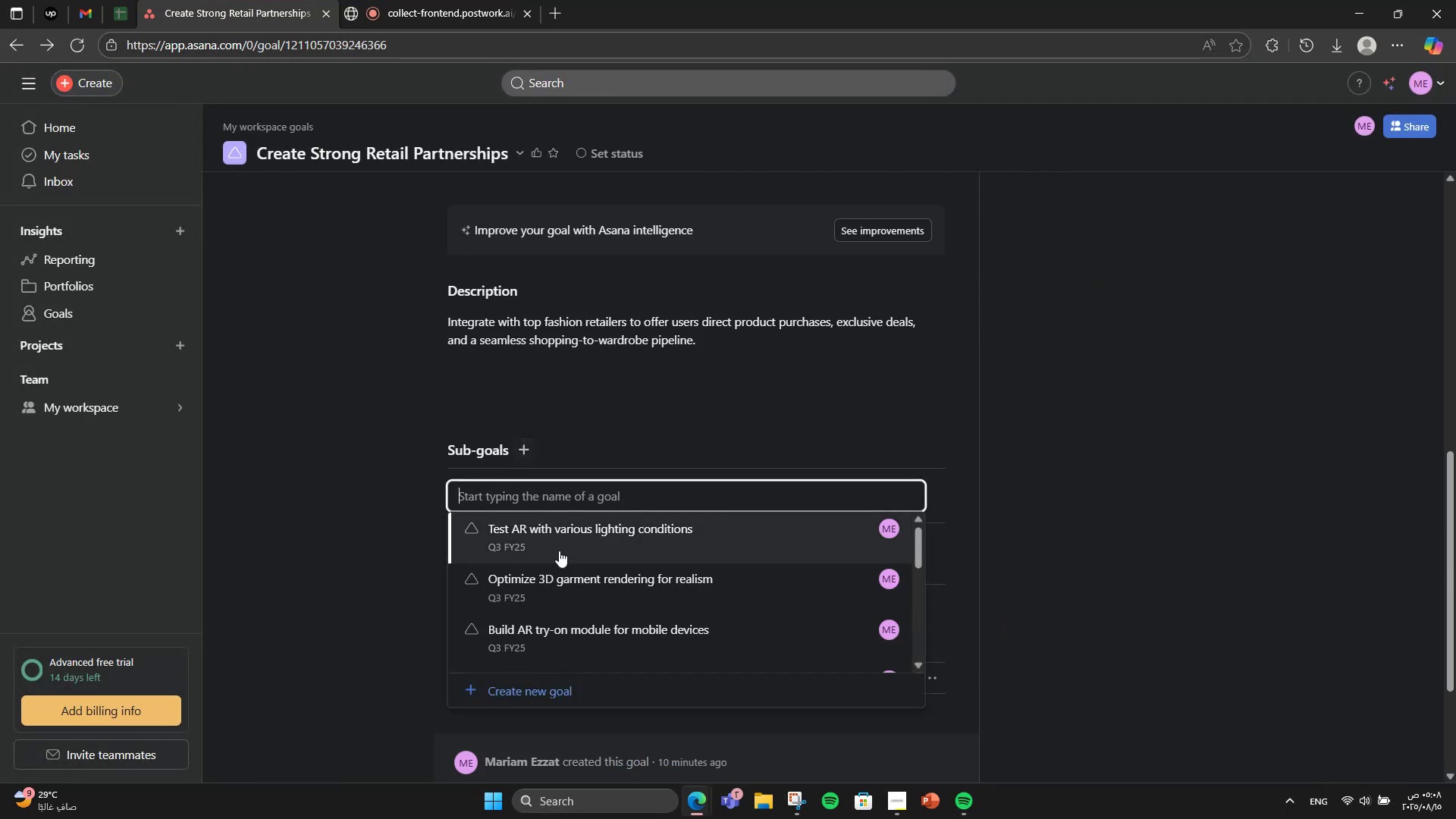 
left_click([536, 683])
 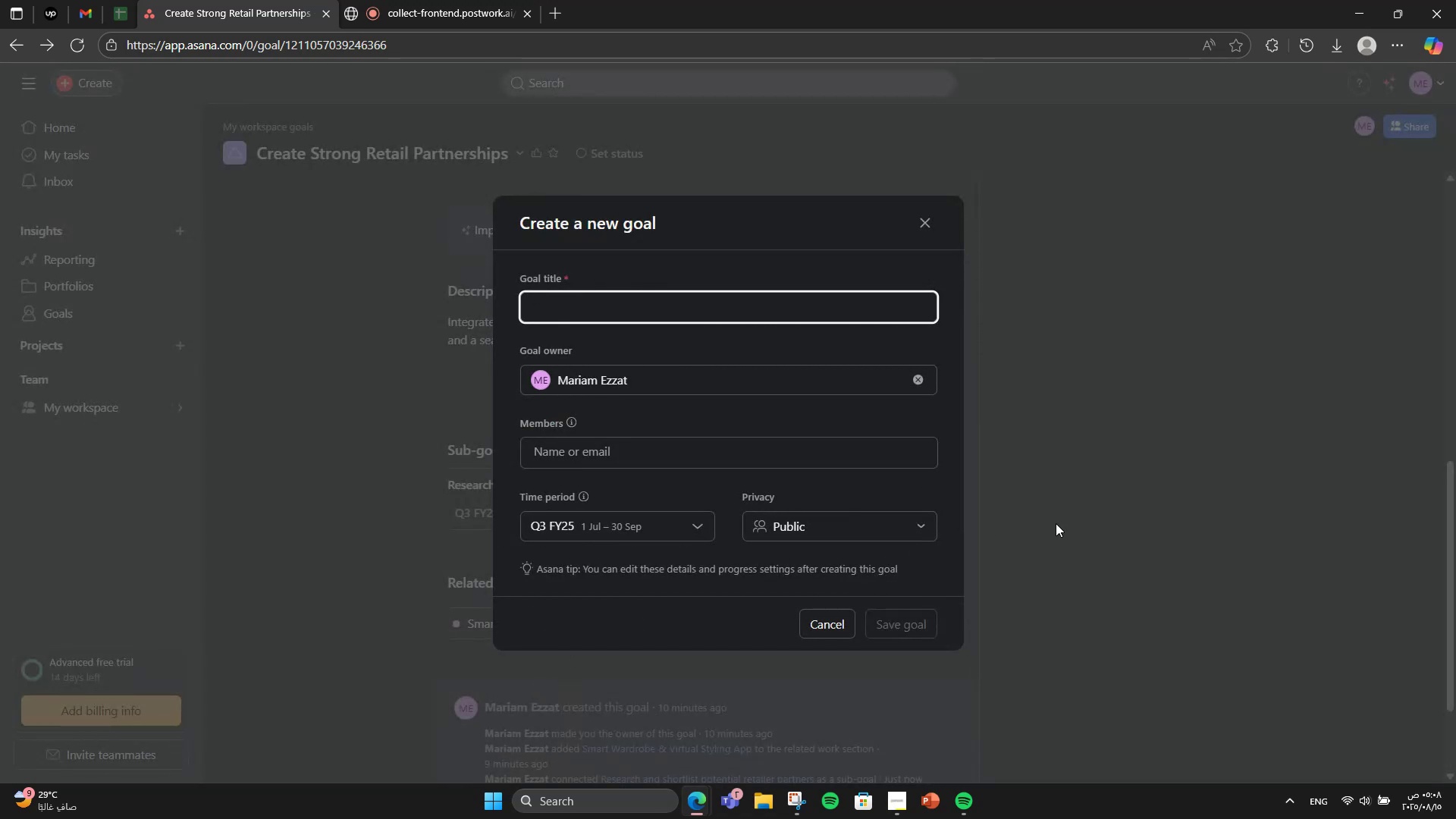 
type(Secure partnership agreements)
 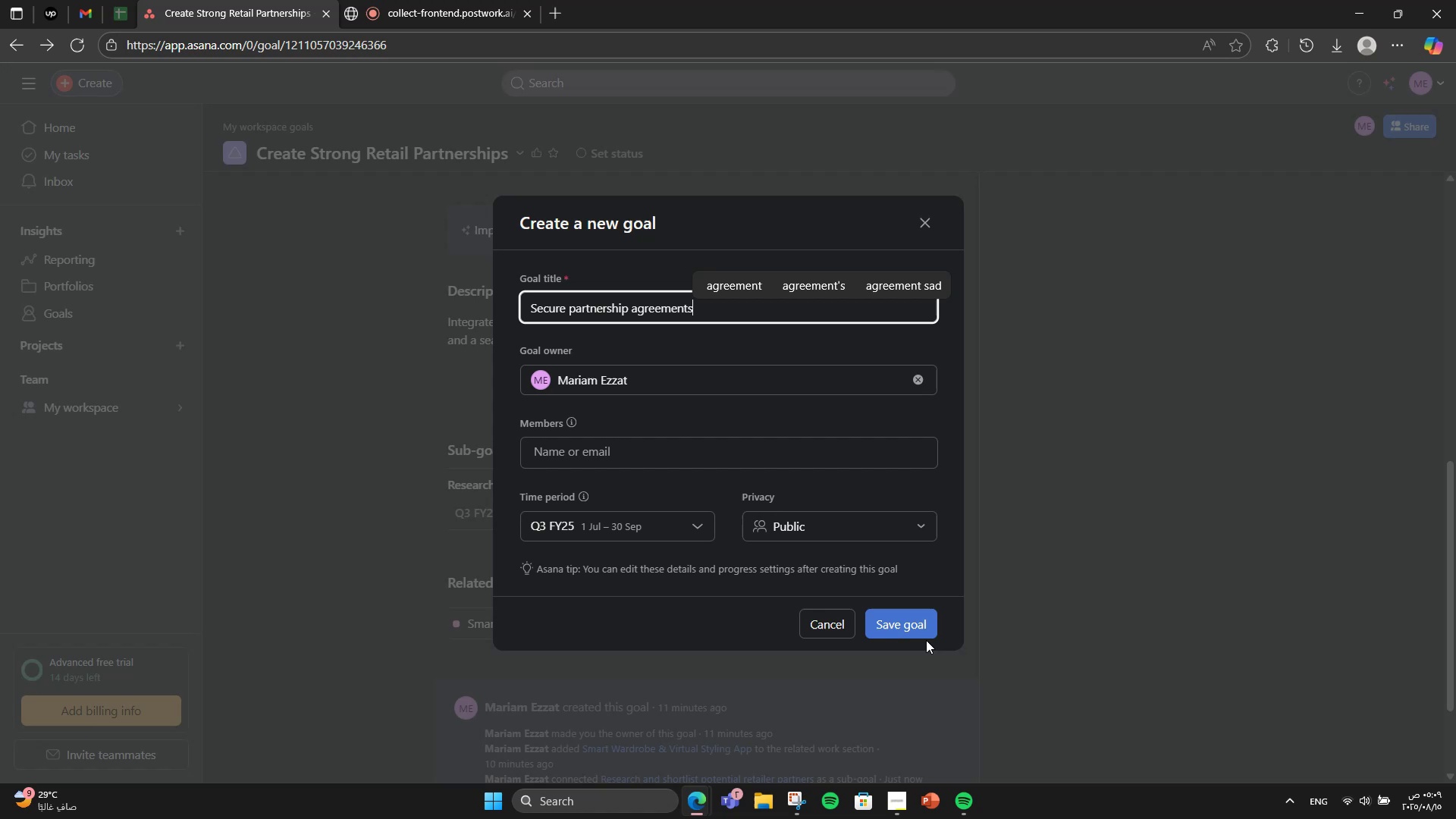 
left_click([918, 624])
 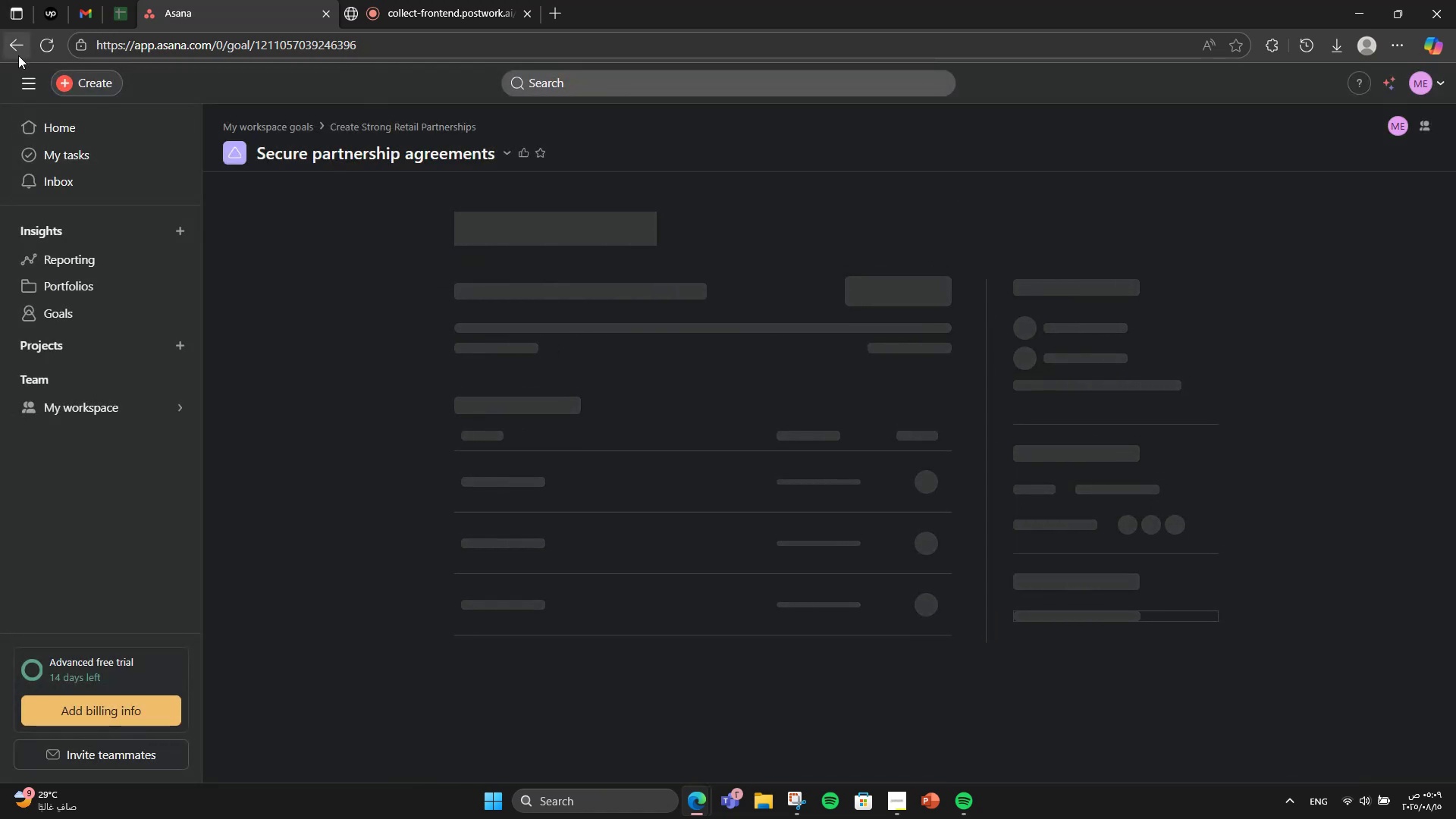 
left_click([18, 55])
 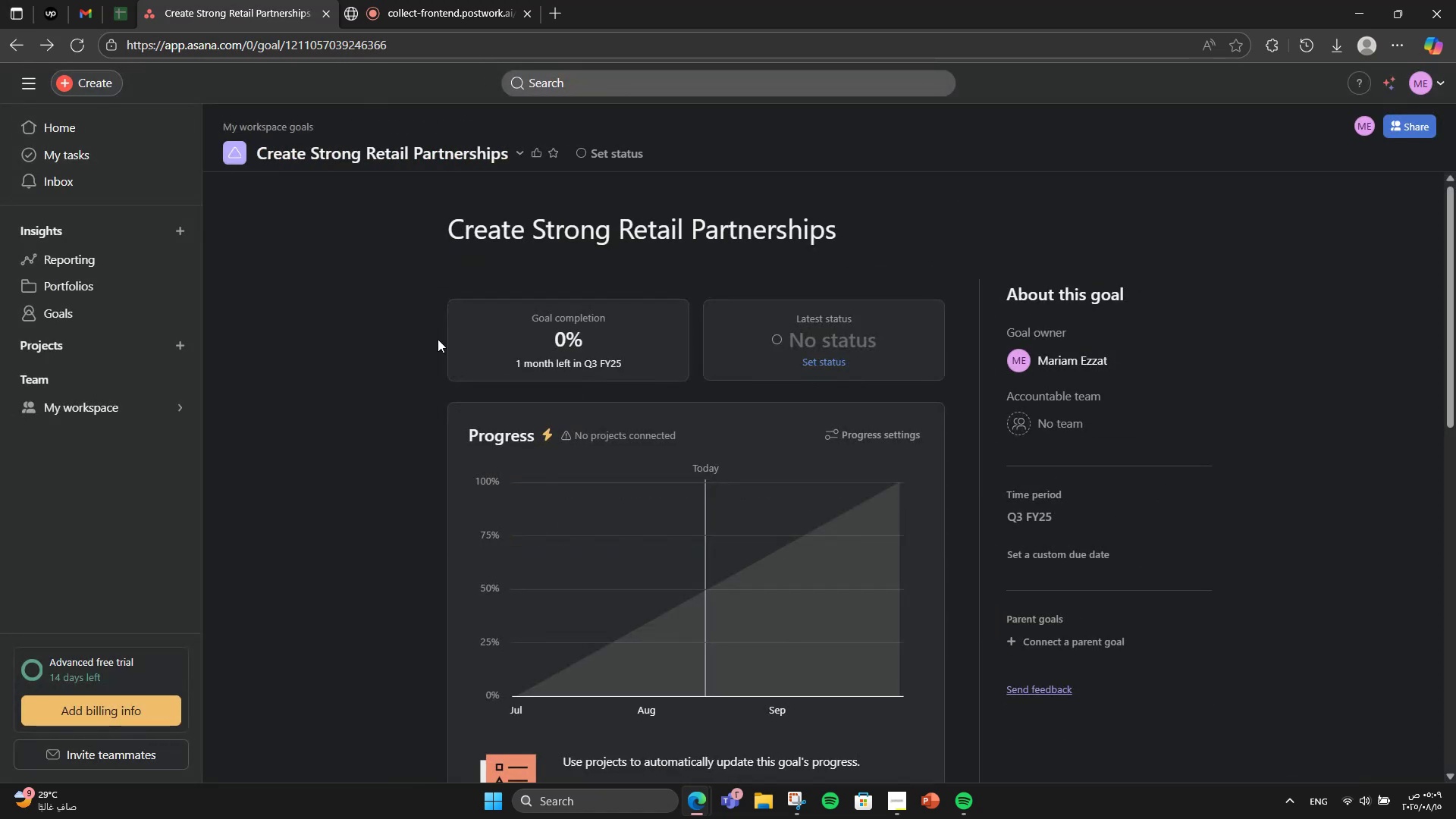 
scroll: coordinate [536, 591], scroll_direction: down, amount: 9.0
 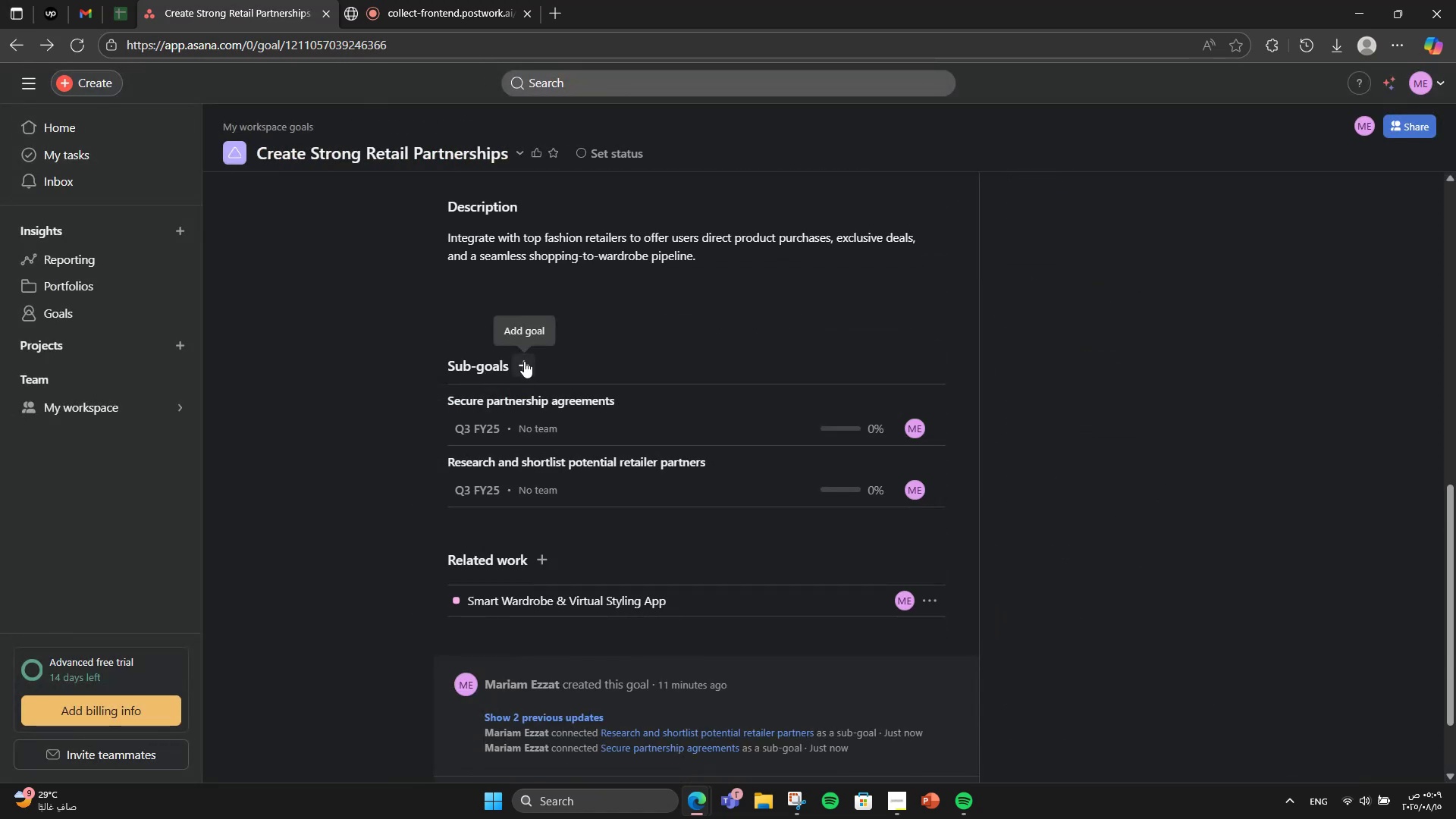 
left_click([524, 361])
 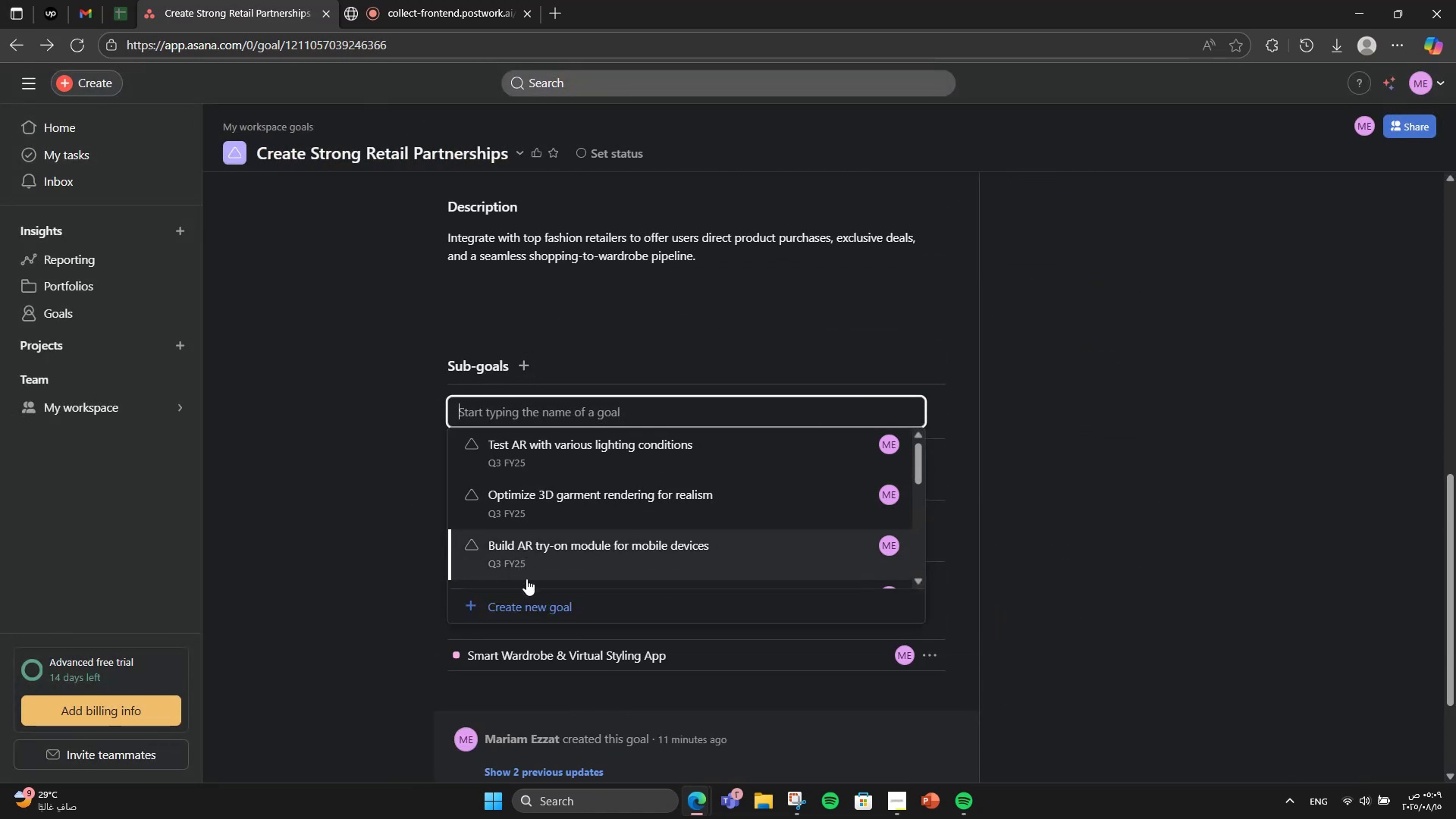 
left_click([531, 593])
 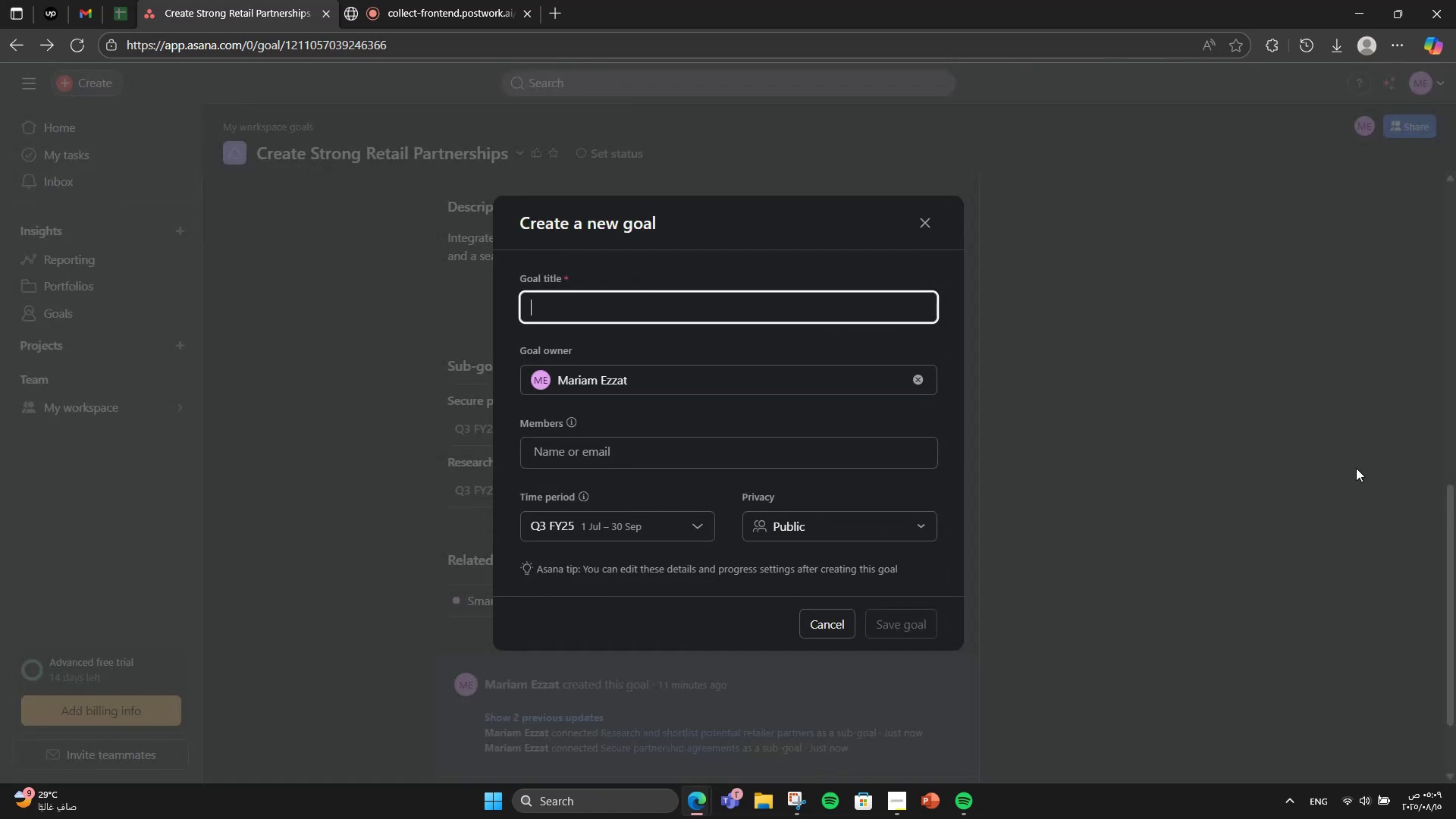 
type(Integrate retailer APIs into the app)
 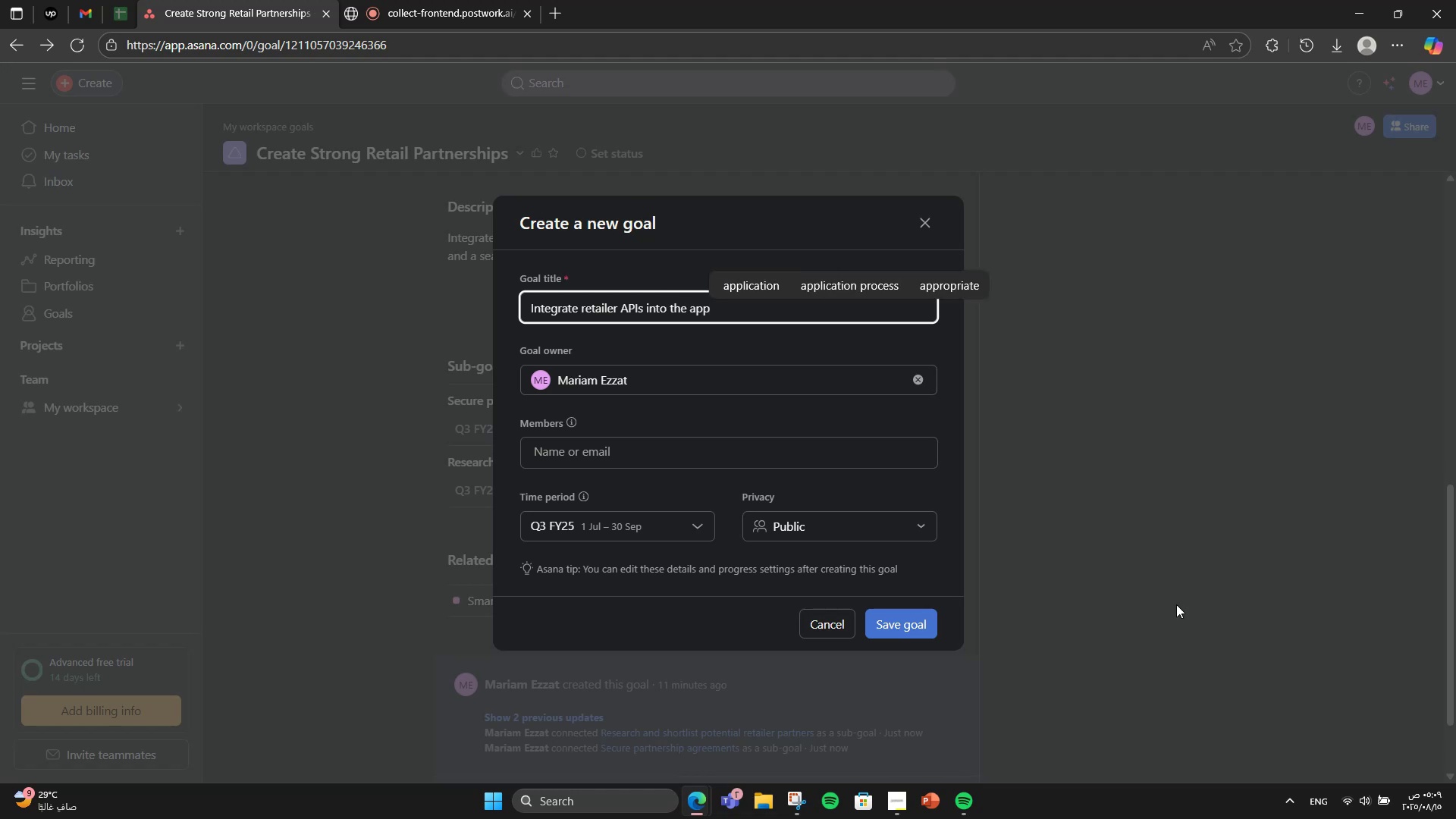 
wait(5.16)
 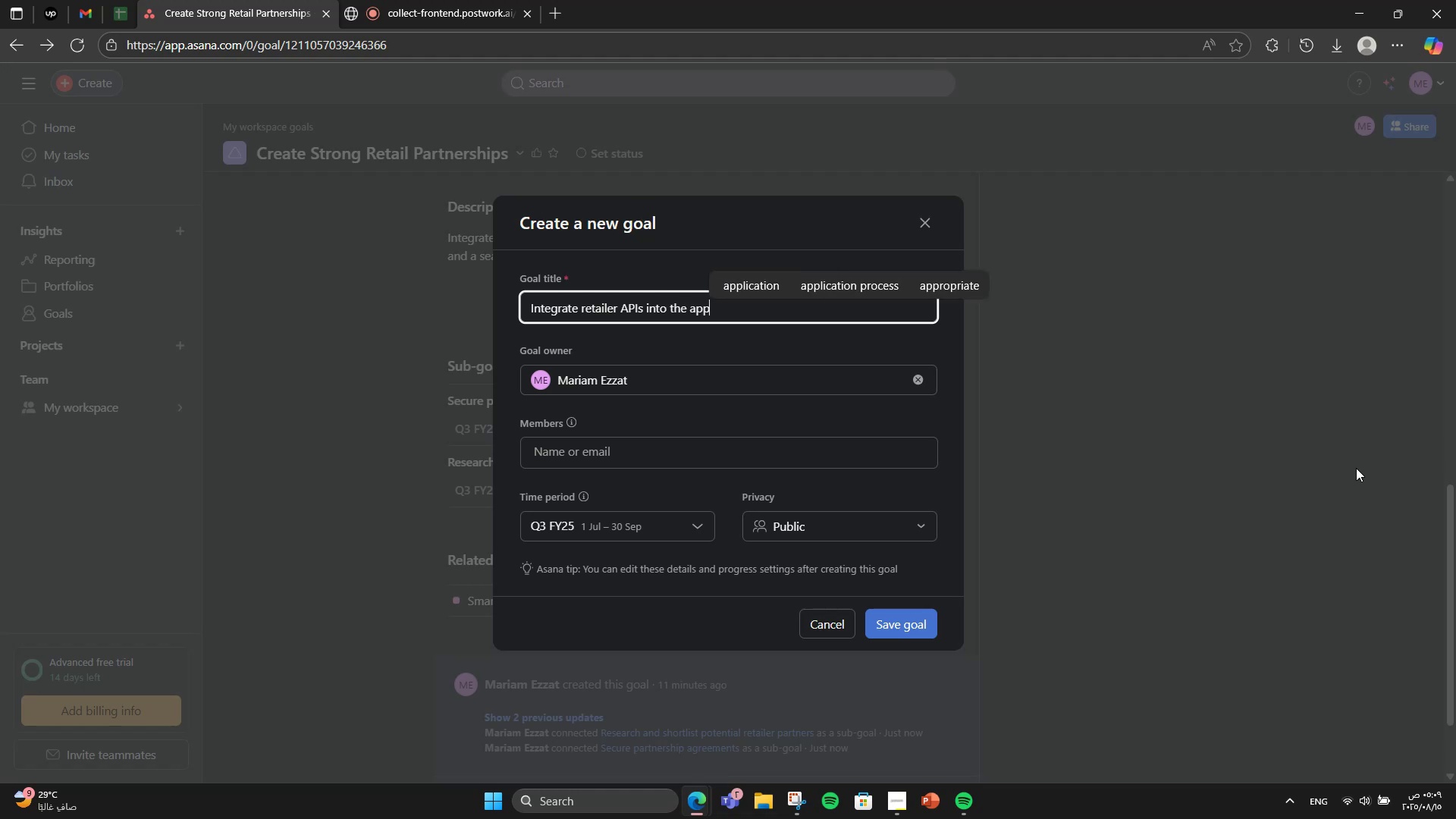 
left_click([917, 626])
 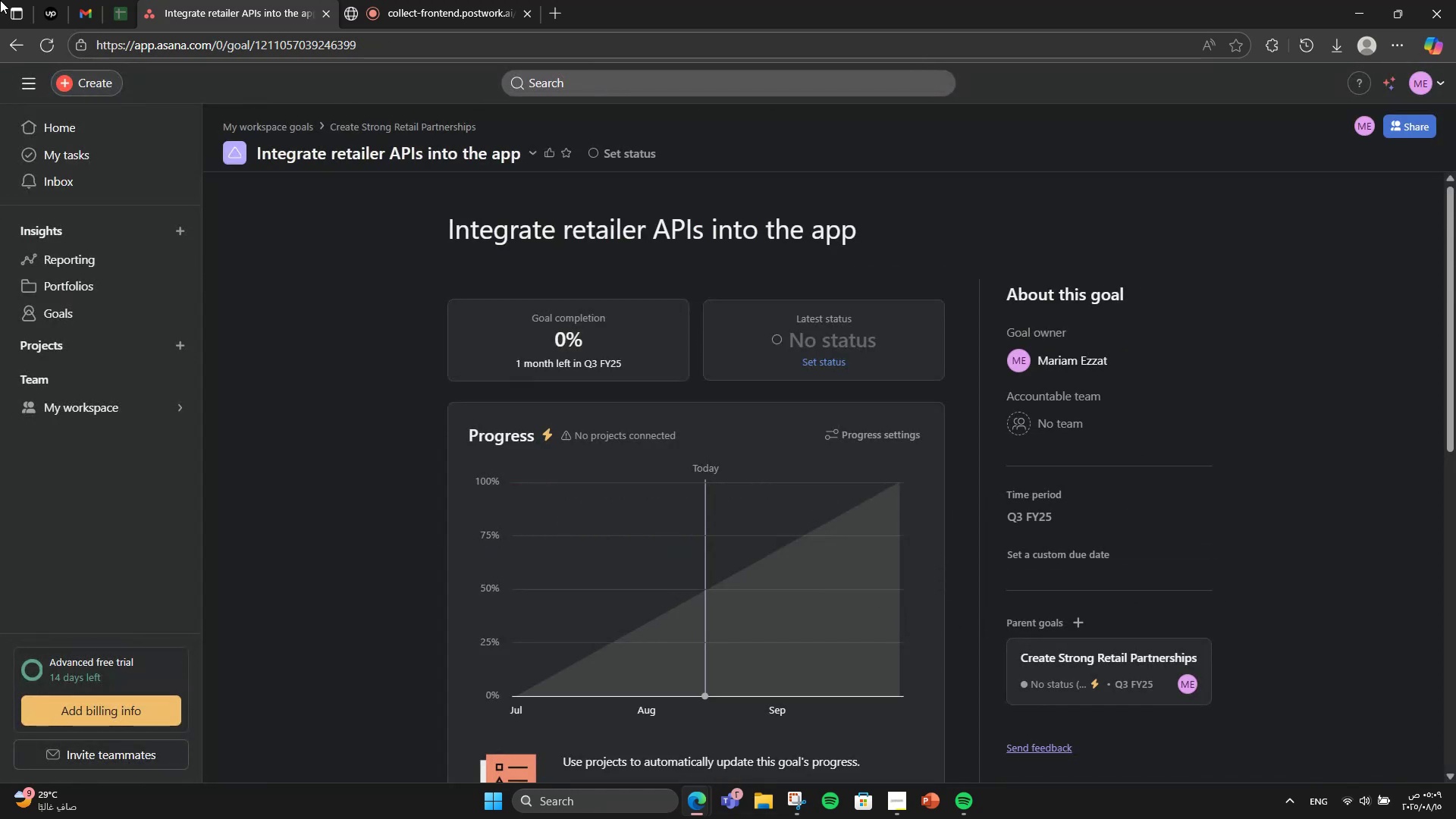 
left_click([22, 41])
 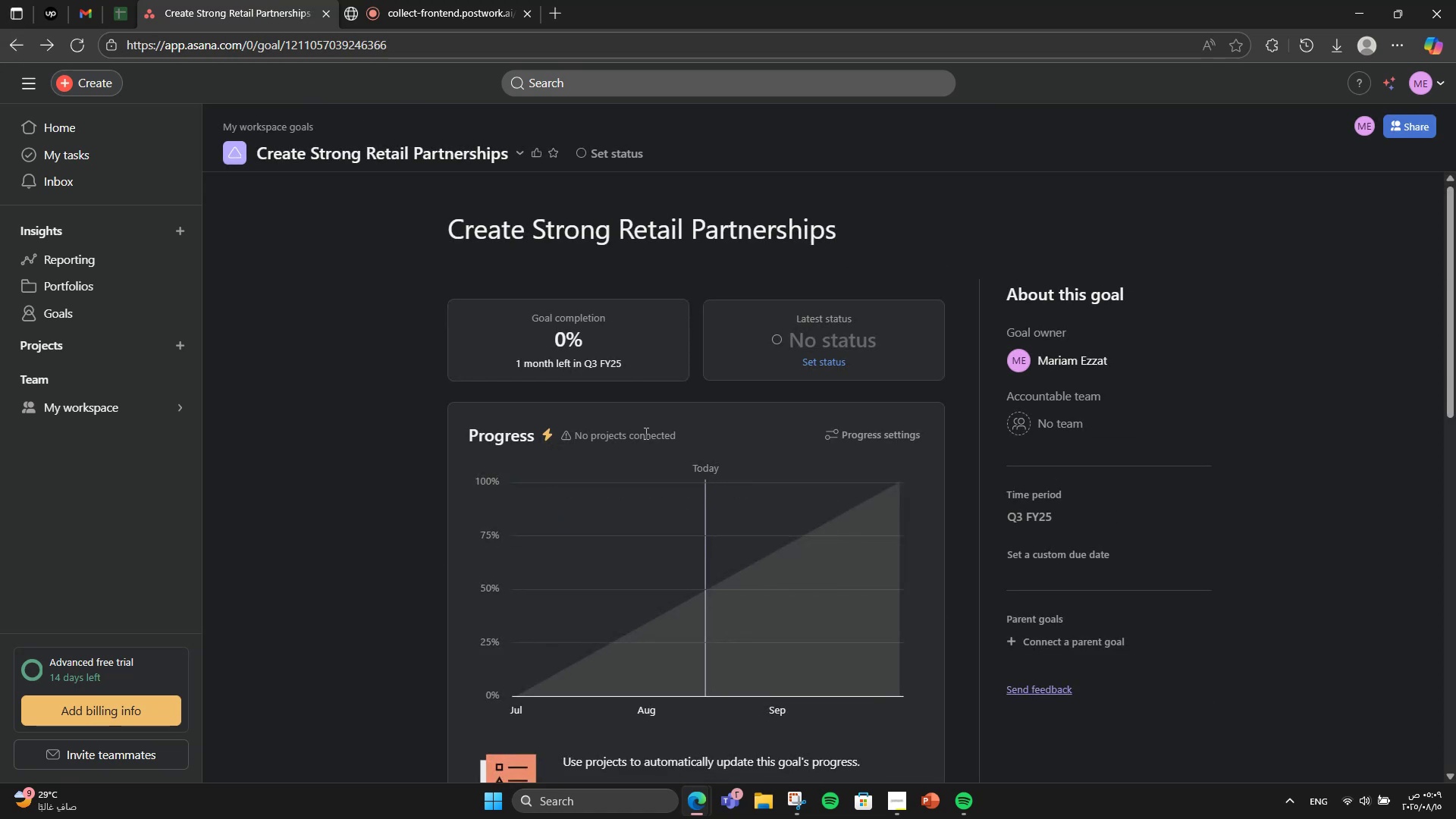 
scroll: coordinate [645, 433], scroll_direction: down, amount: 2.0
 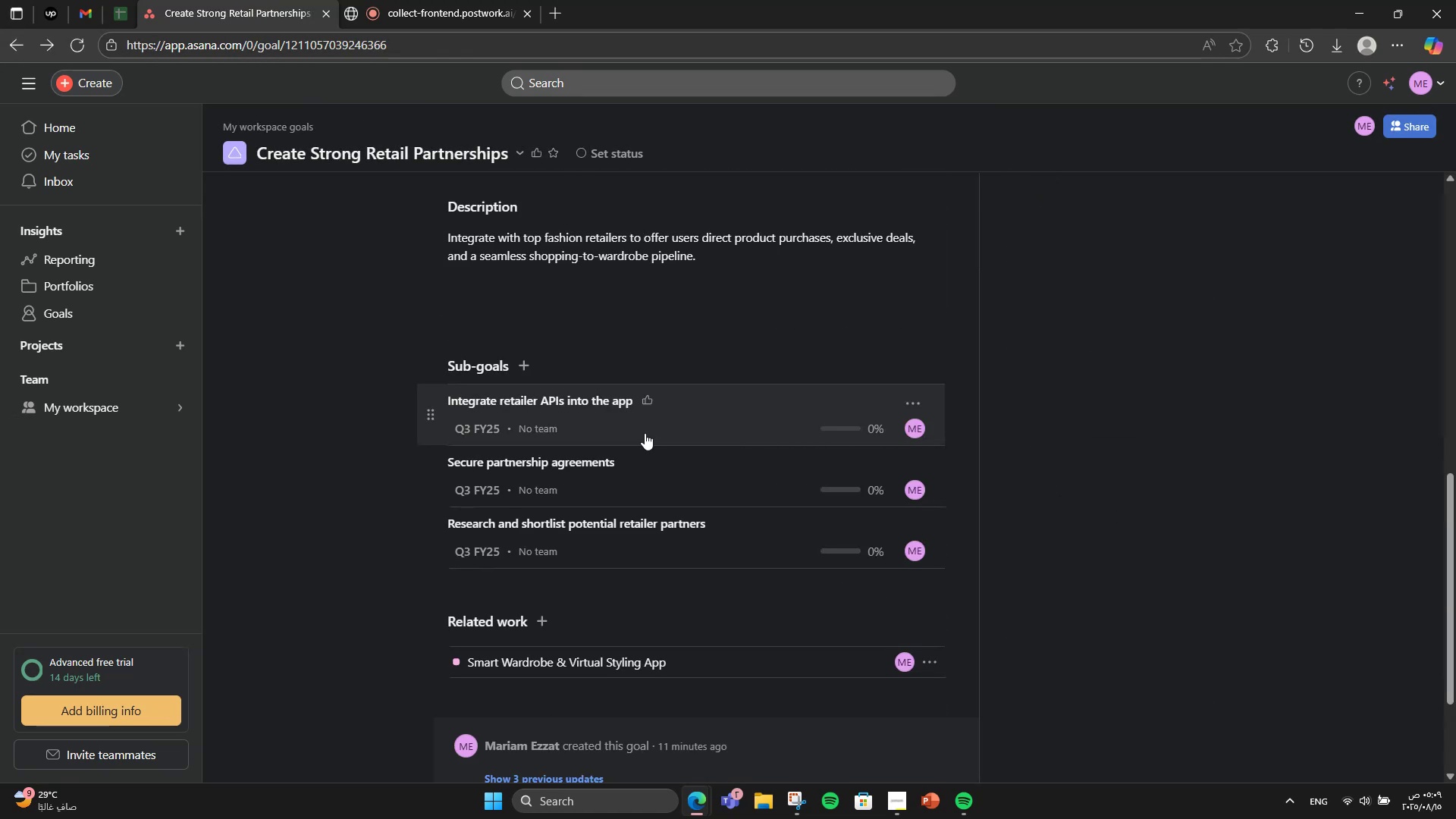 
wait(8.3)
 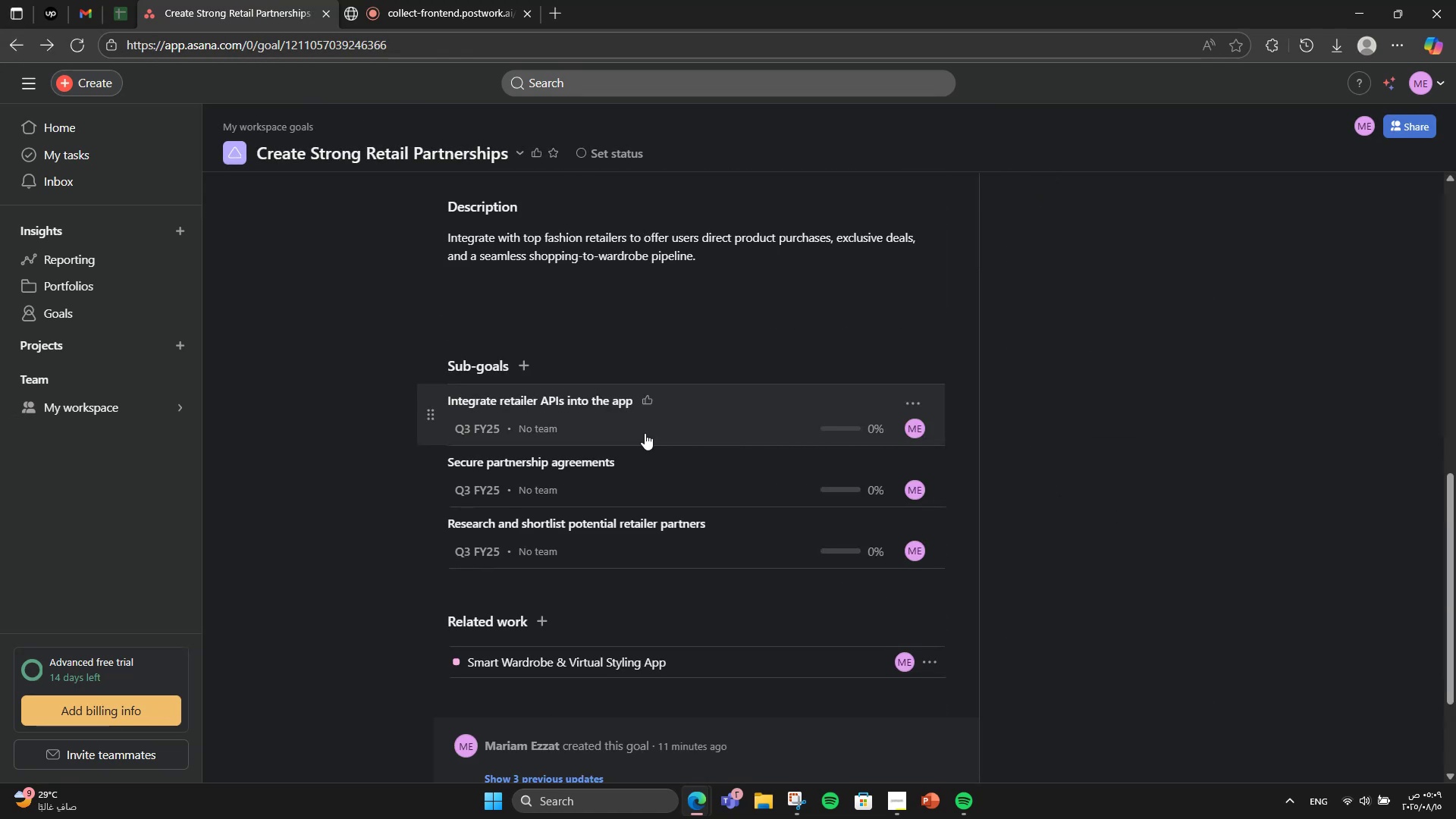 
left_click([4, 47])
 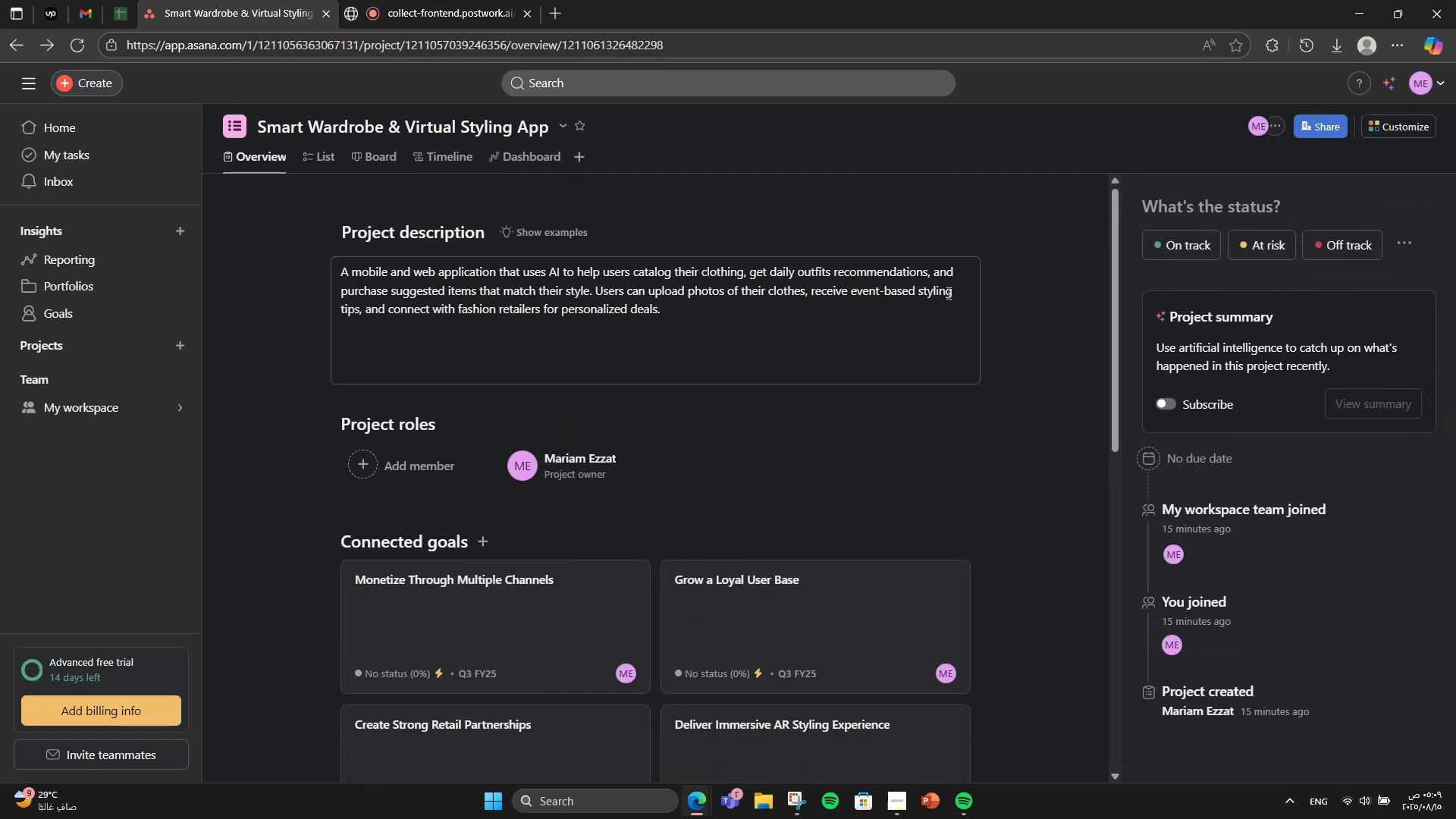 
scroll: coordinate [929, 413], scroll_direction: down, amount: 3.0
 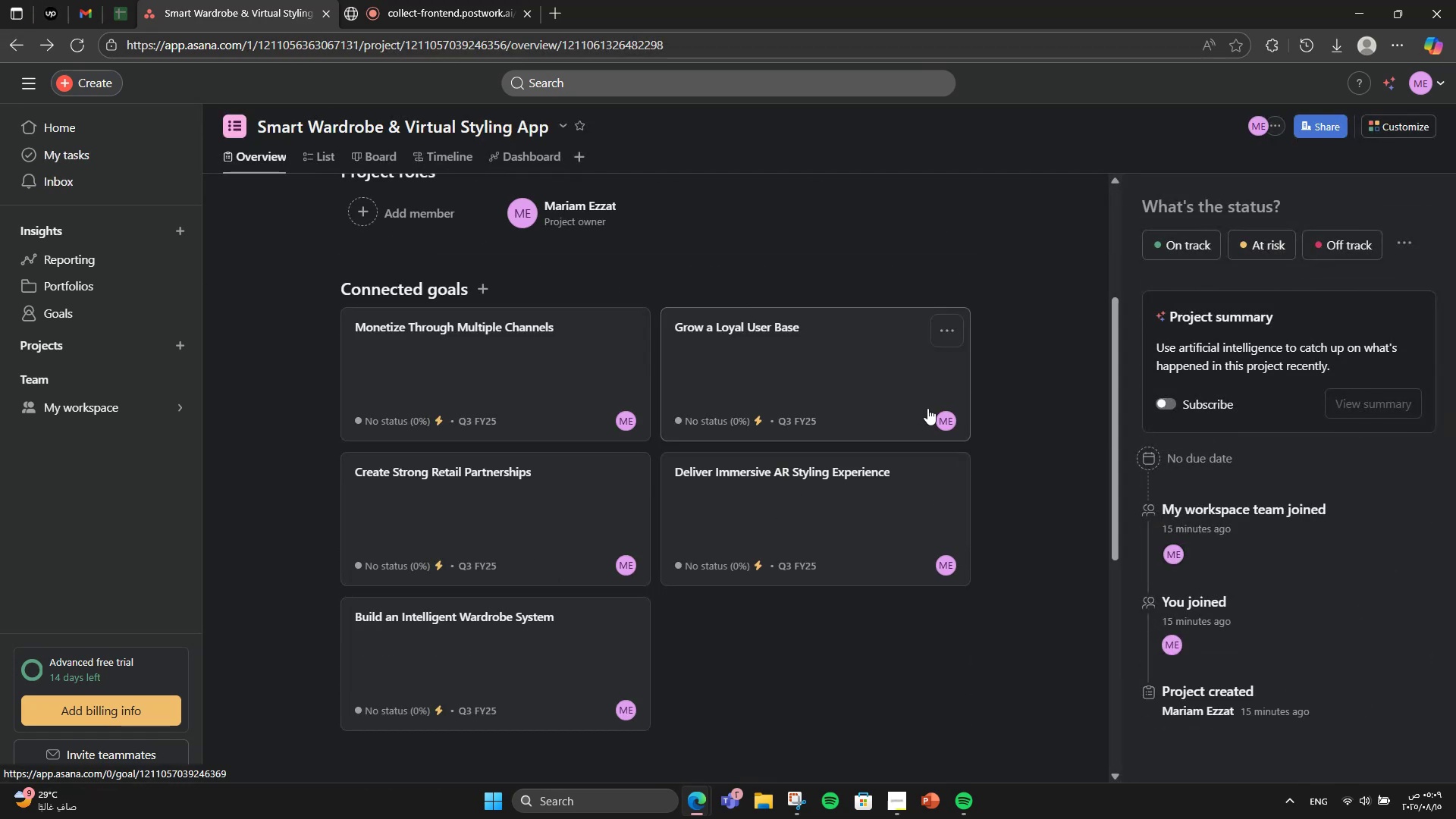 
left_click([795, 359])
 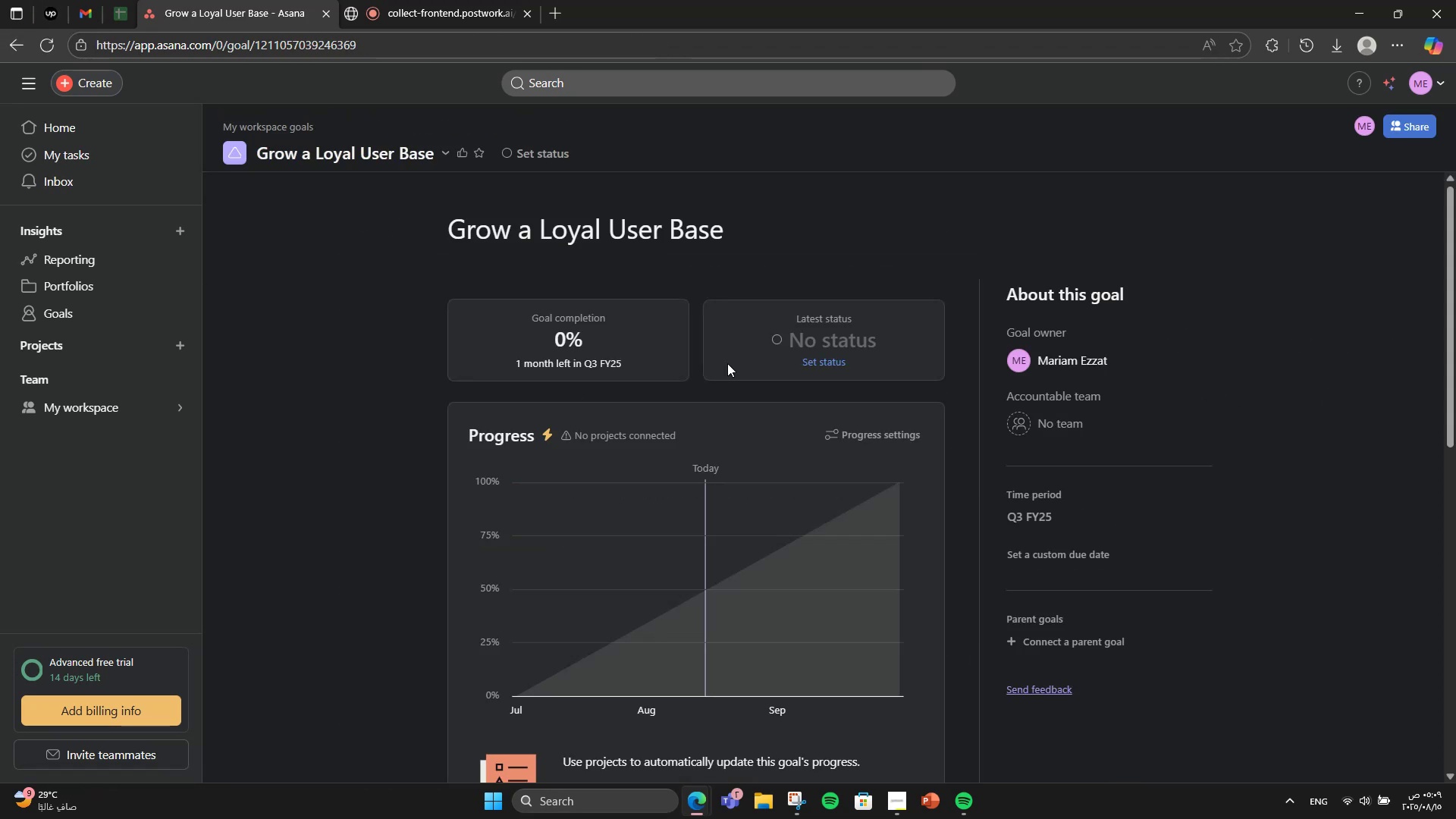 
scroll: coordinate [723, 374], scroll_direction: down, amount: 5.0
 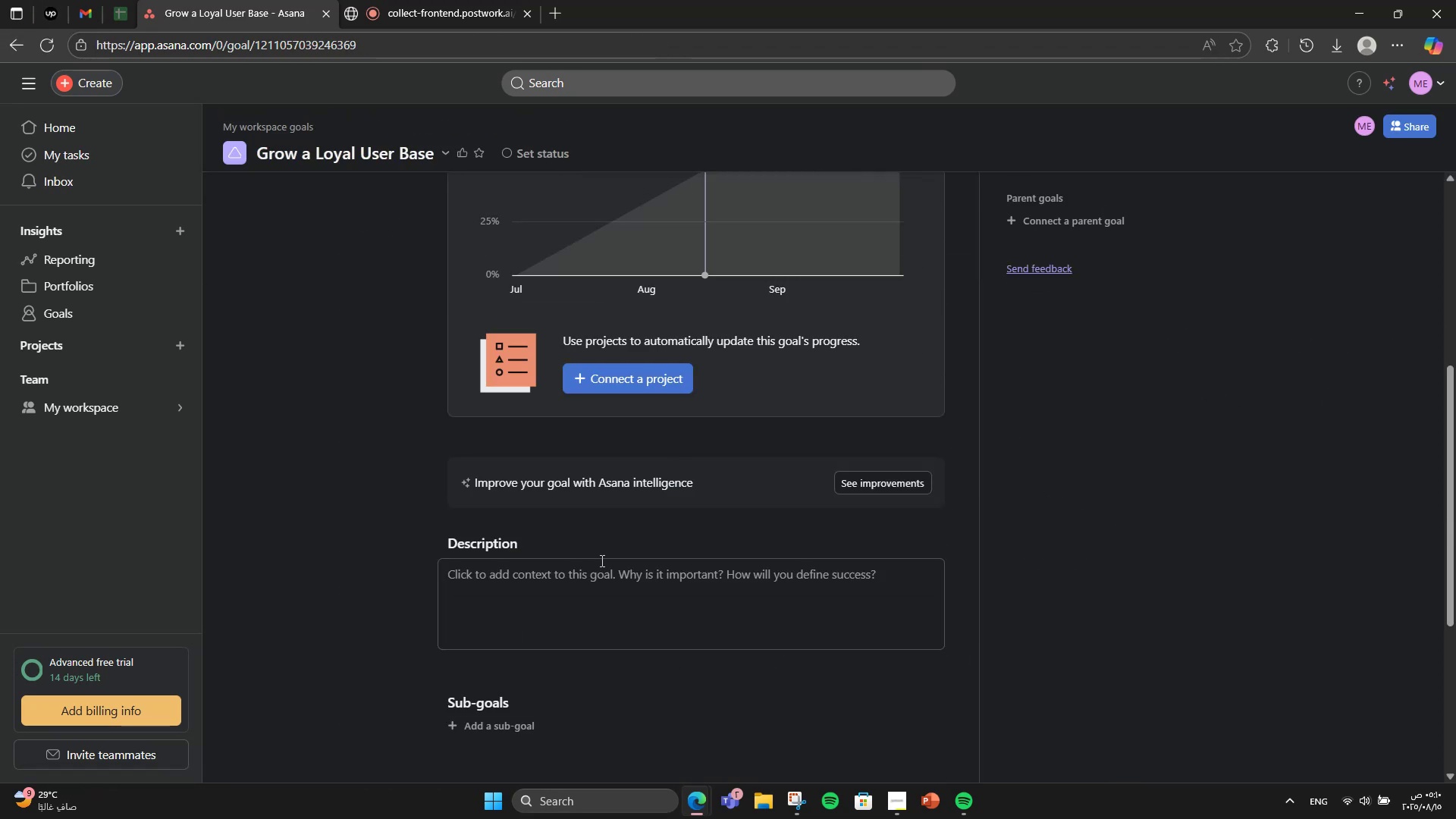 
left_click([601, 560])
 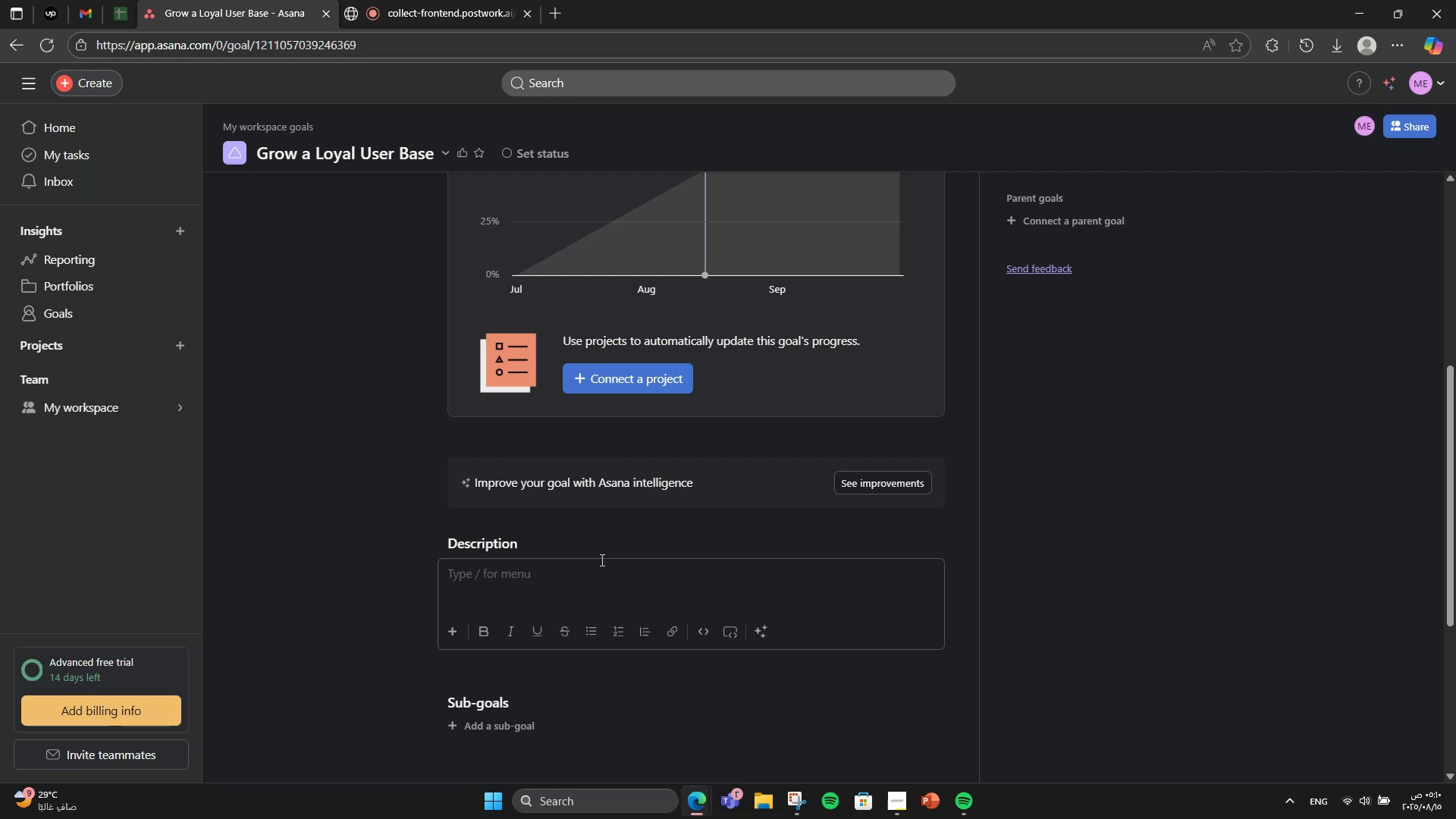 
type(Launch targeted marketing campainge)
key(Backspace)
type(s )
key(Backspace)
key(Backspace)
key(Backspace)
key(Backspace)
type(gns and influencer partner )
key(Backspace)
type(ships to acquire and retain active users within the first 6 ,)
key(Backspace)
type(months.)
 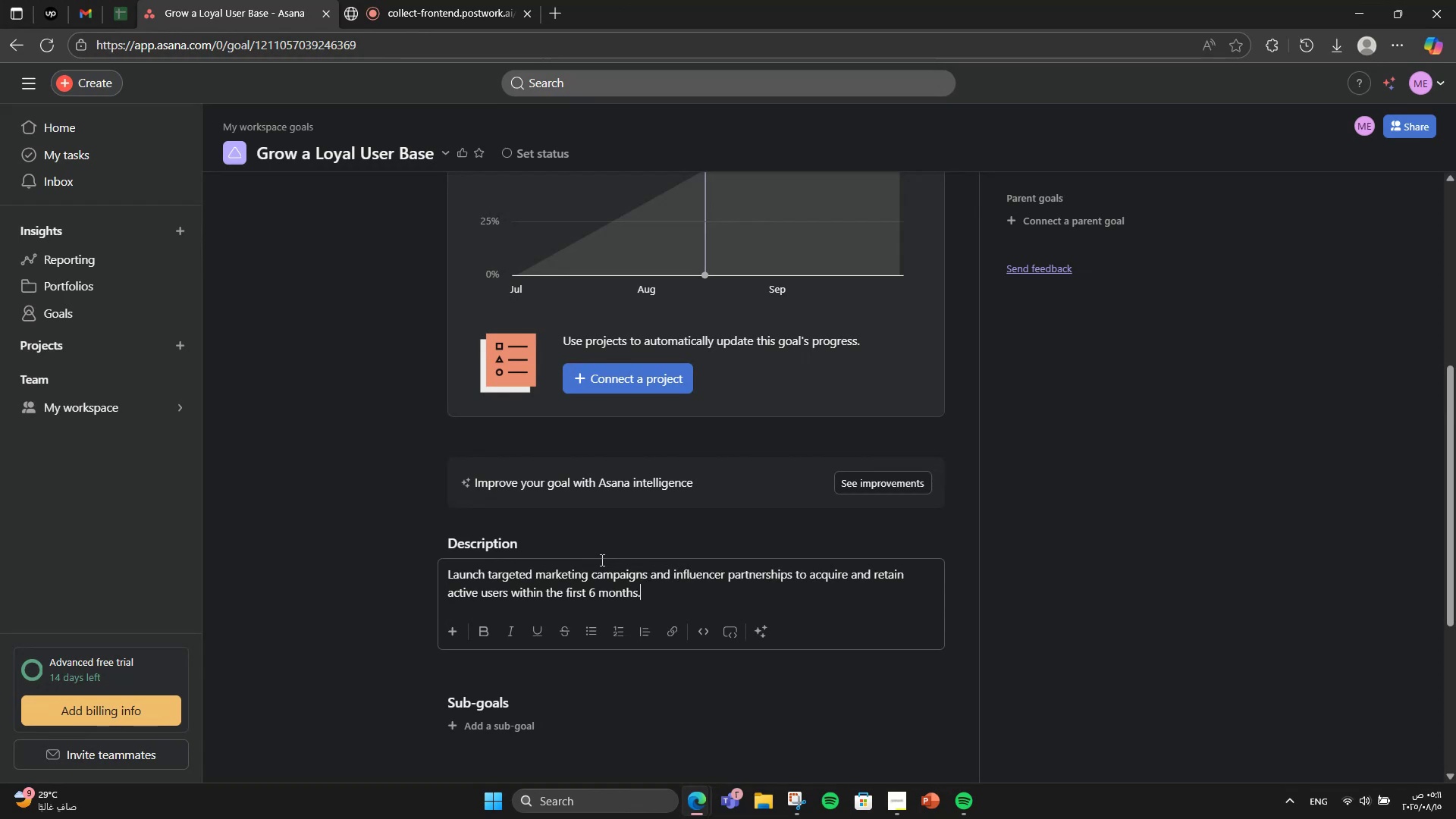 
wait(6.04)
 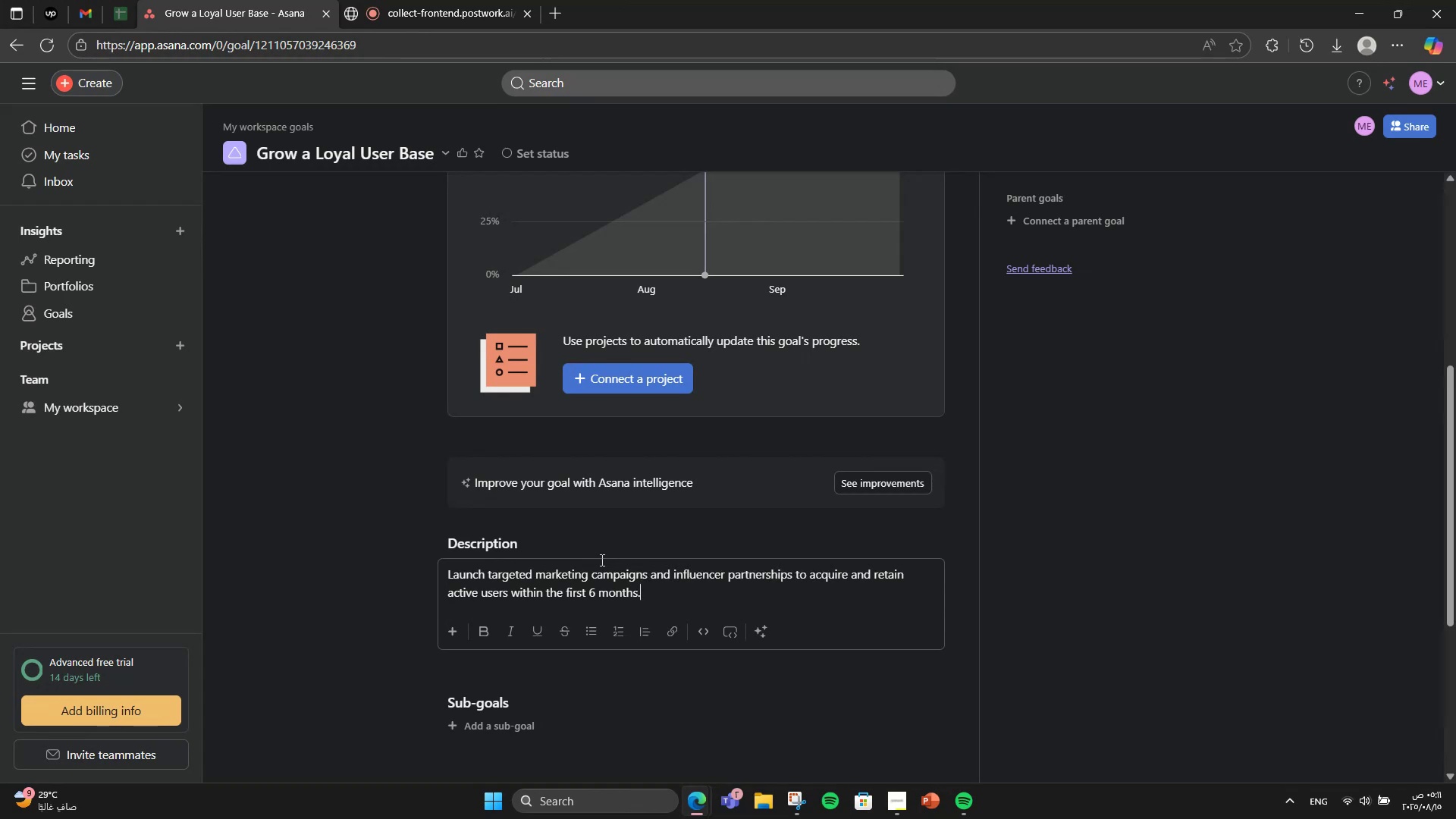 
scroll: coordinate [601, 559], scroll_direction: down, amount: 4.0
 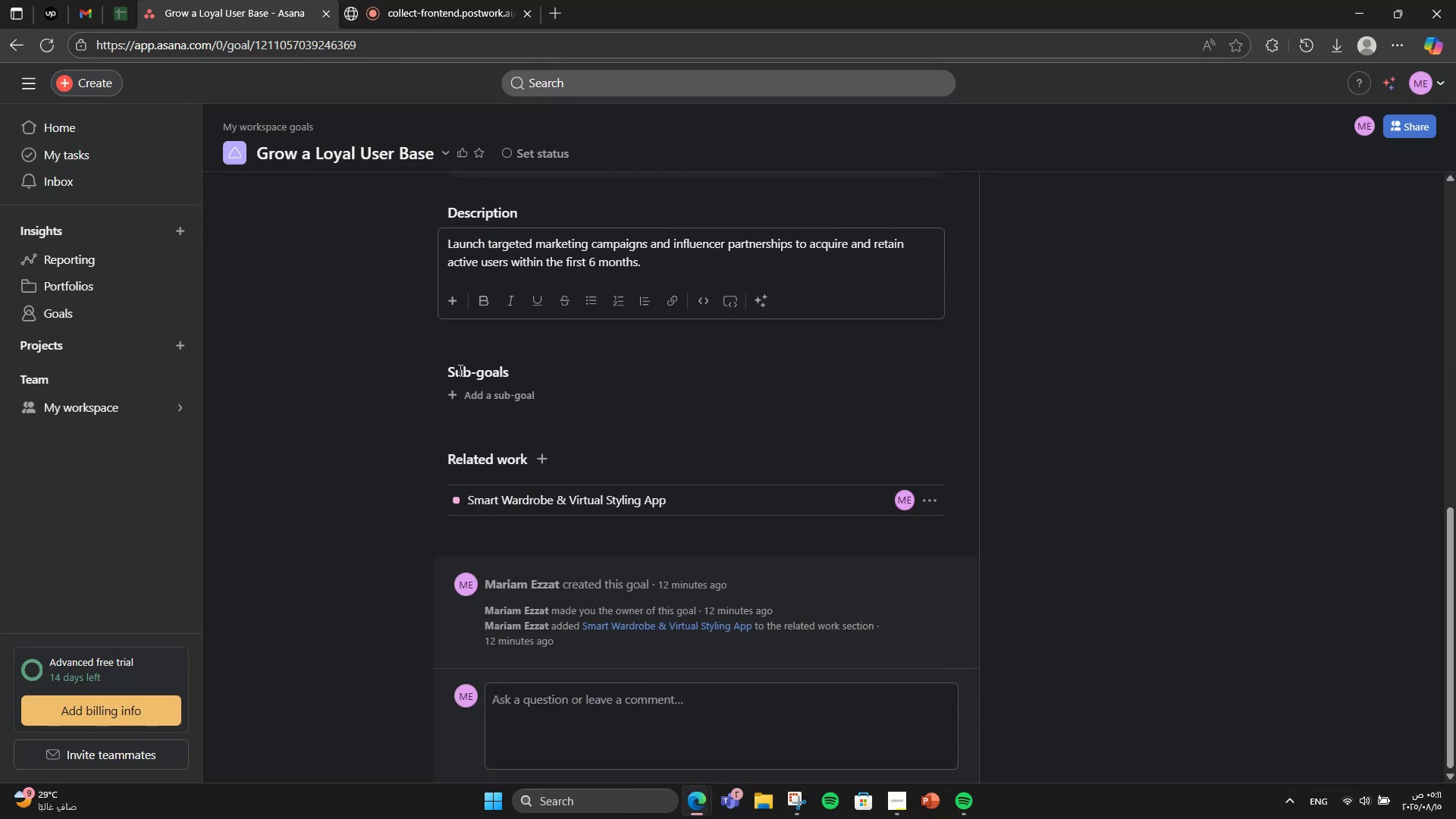 
left_click([471, 392])
 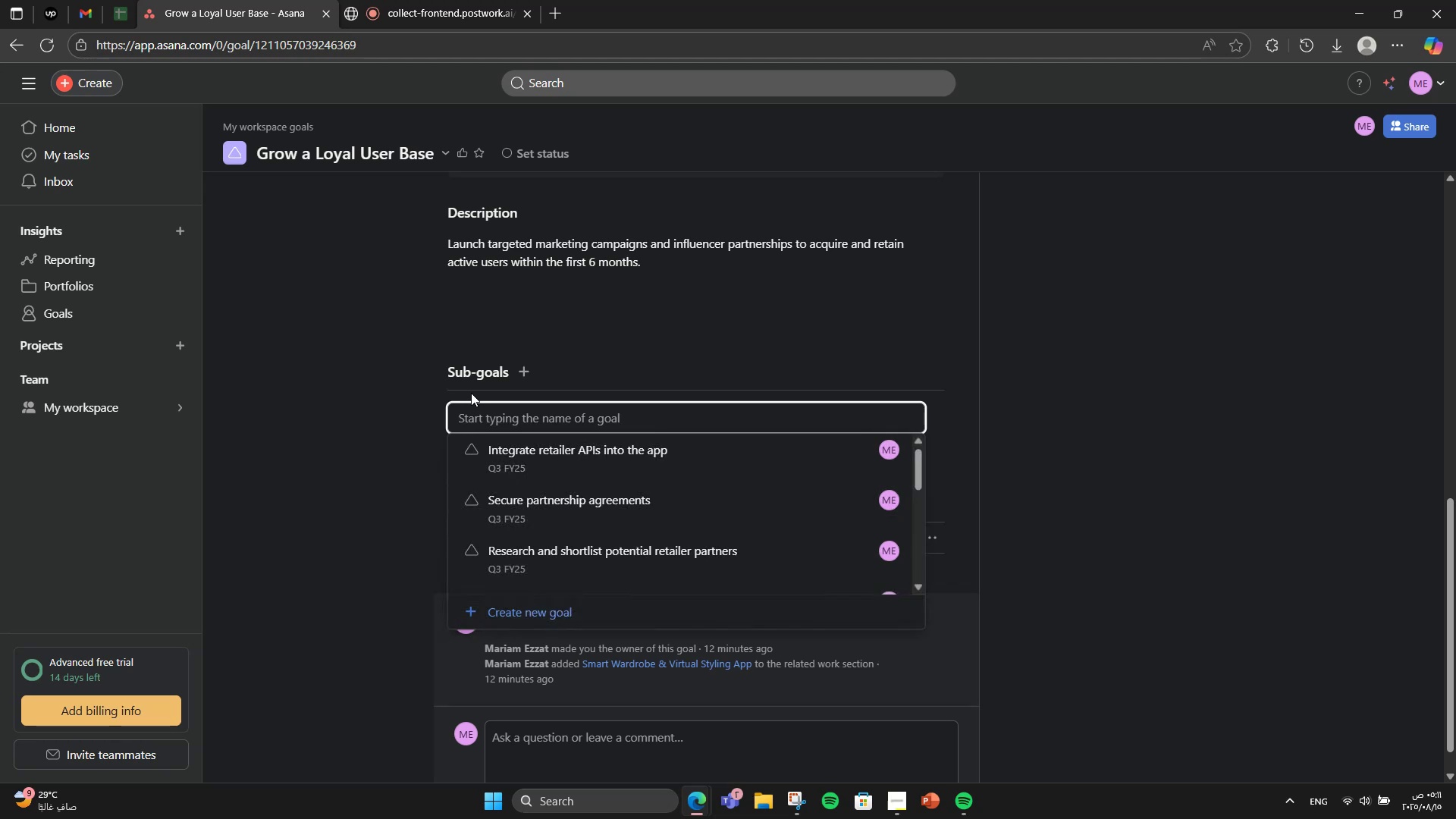 
type(Design social media )
 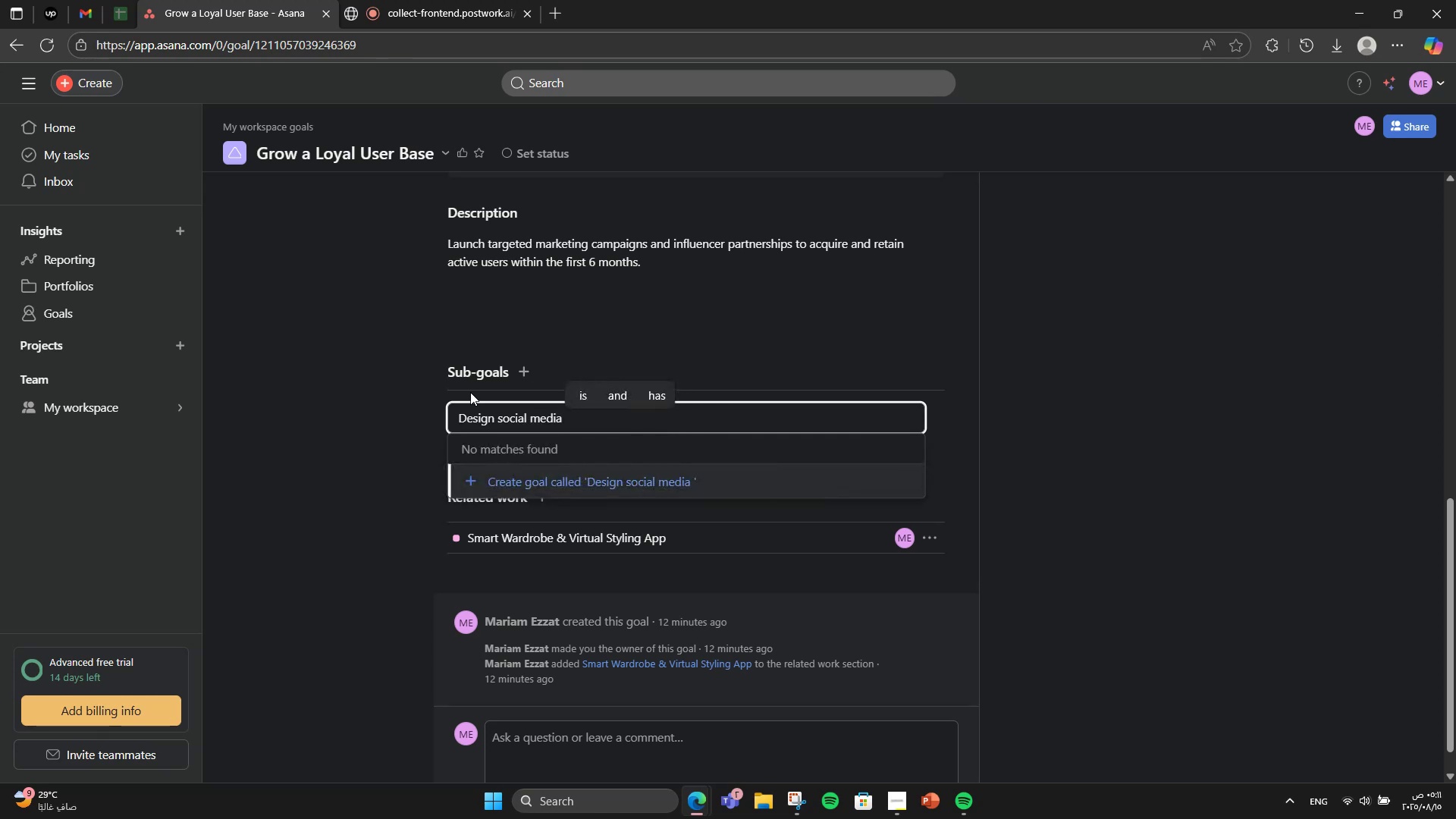 
type(launch strategy)
 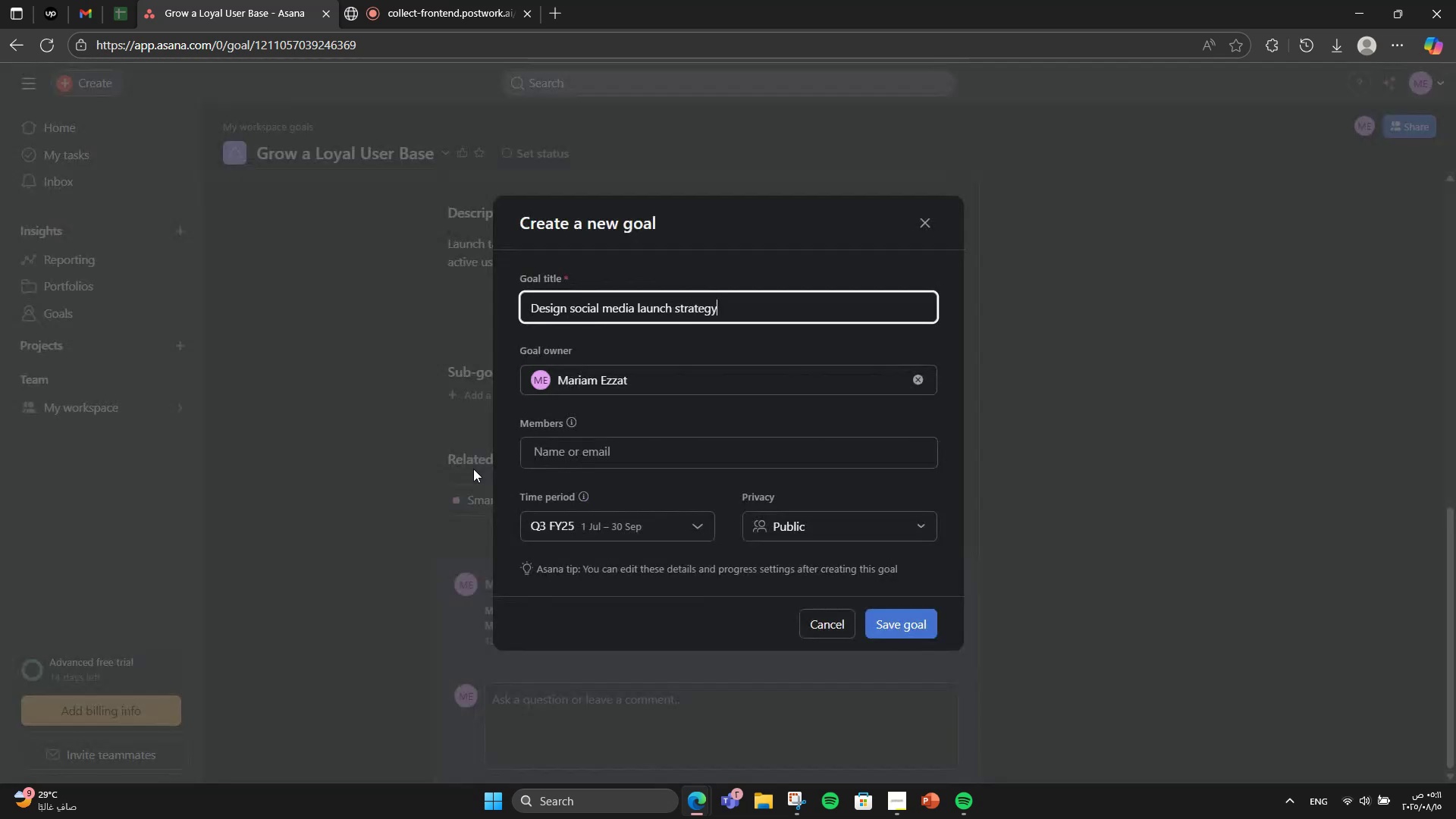 
left_click([898, 618])
 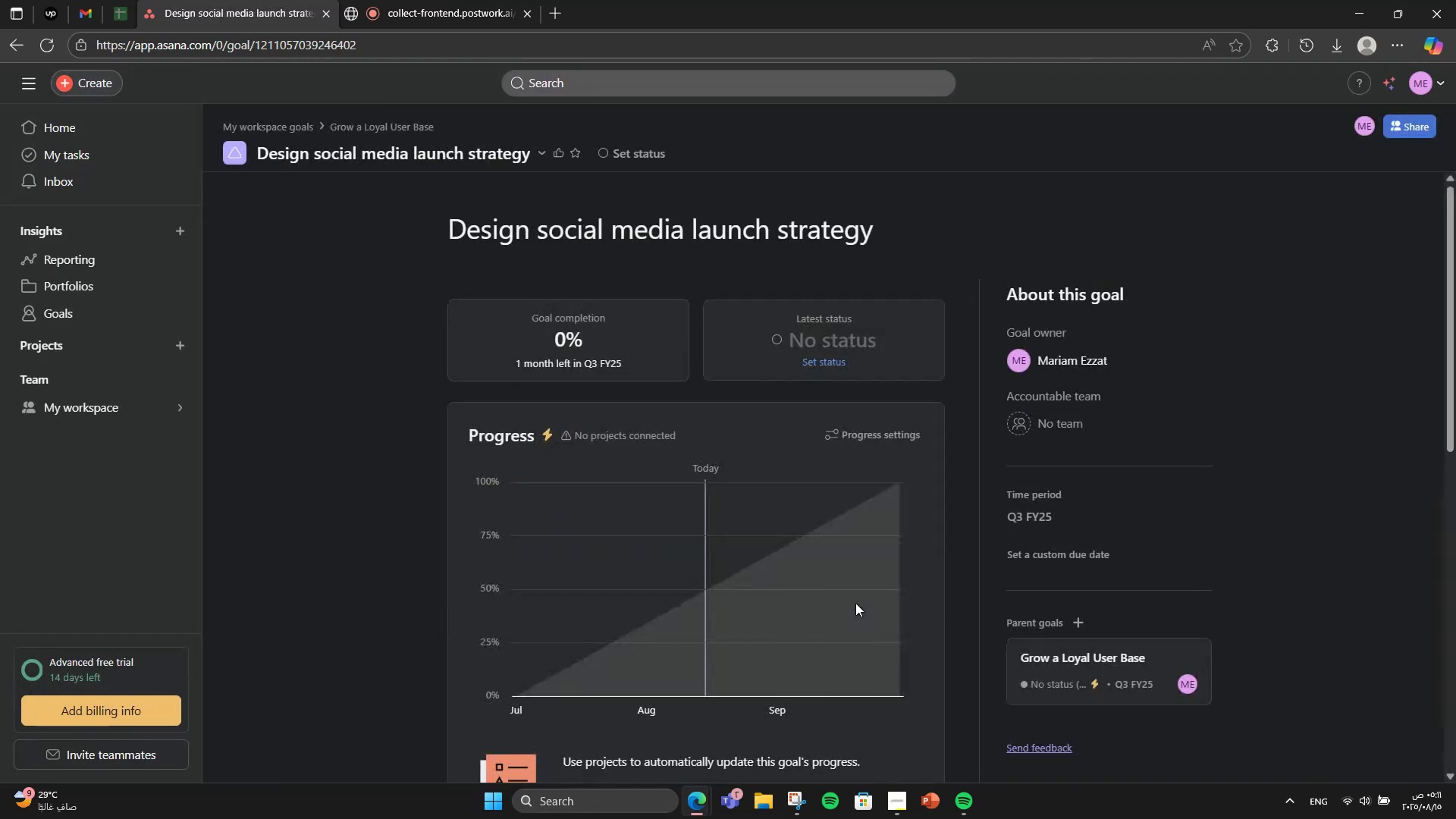 
scroll: coordinate [338, 237], scroll_direction: down, amount: 9.0
 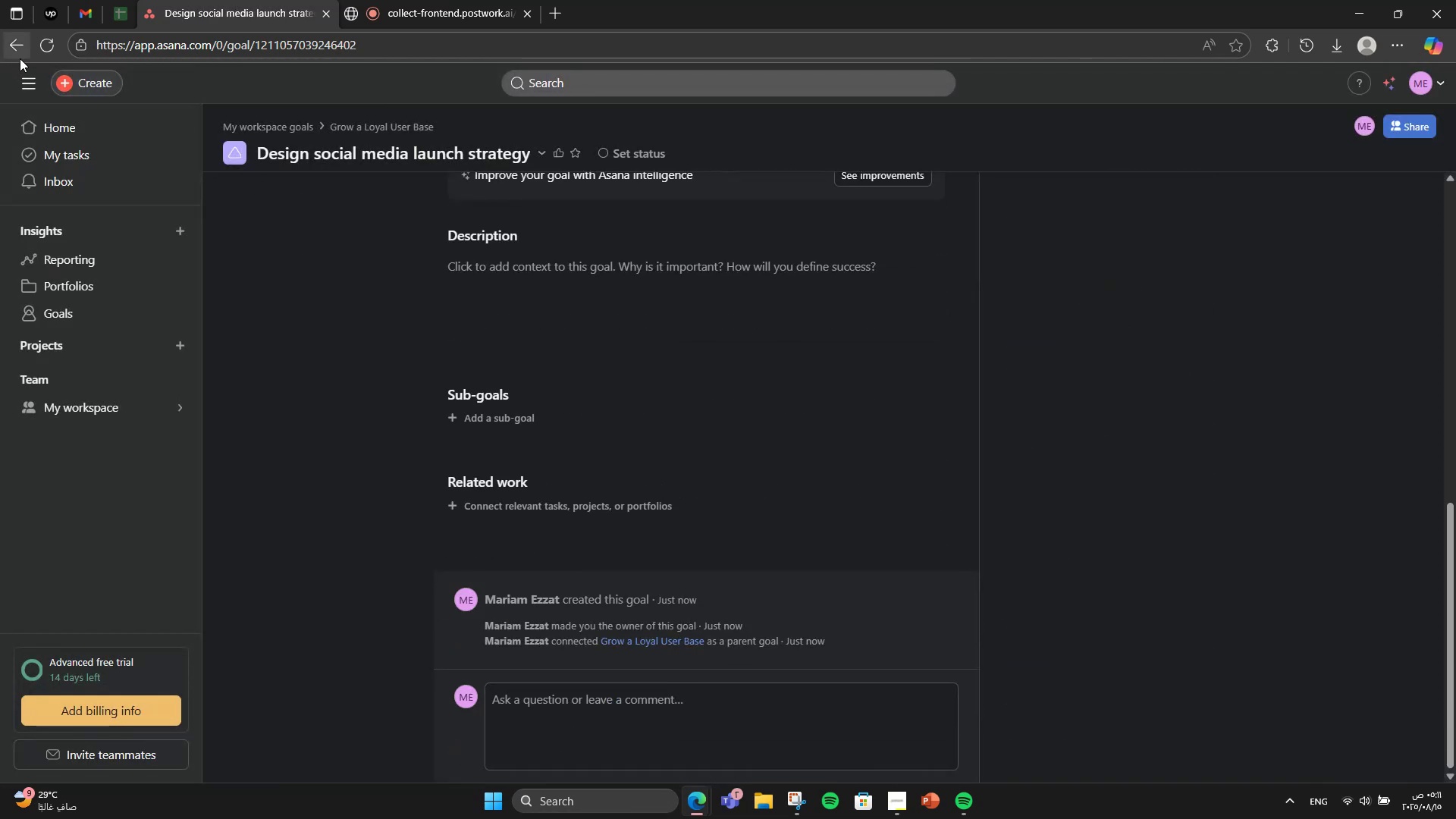 
left_click([19, 57])
 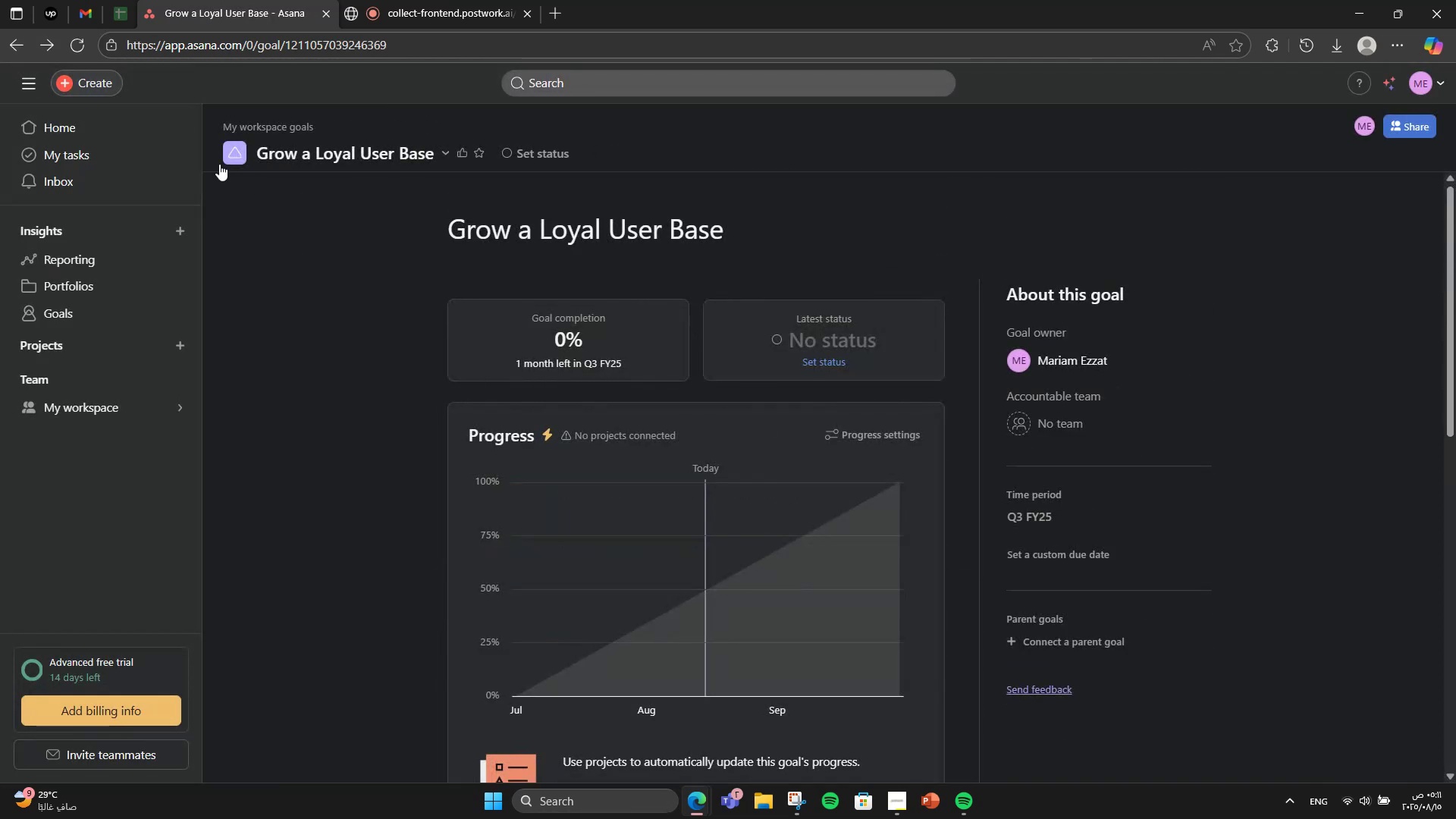 
scroll: coordinate [730, 346], scroll_direction: down, amount: 9.0
 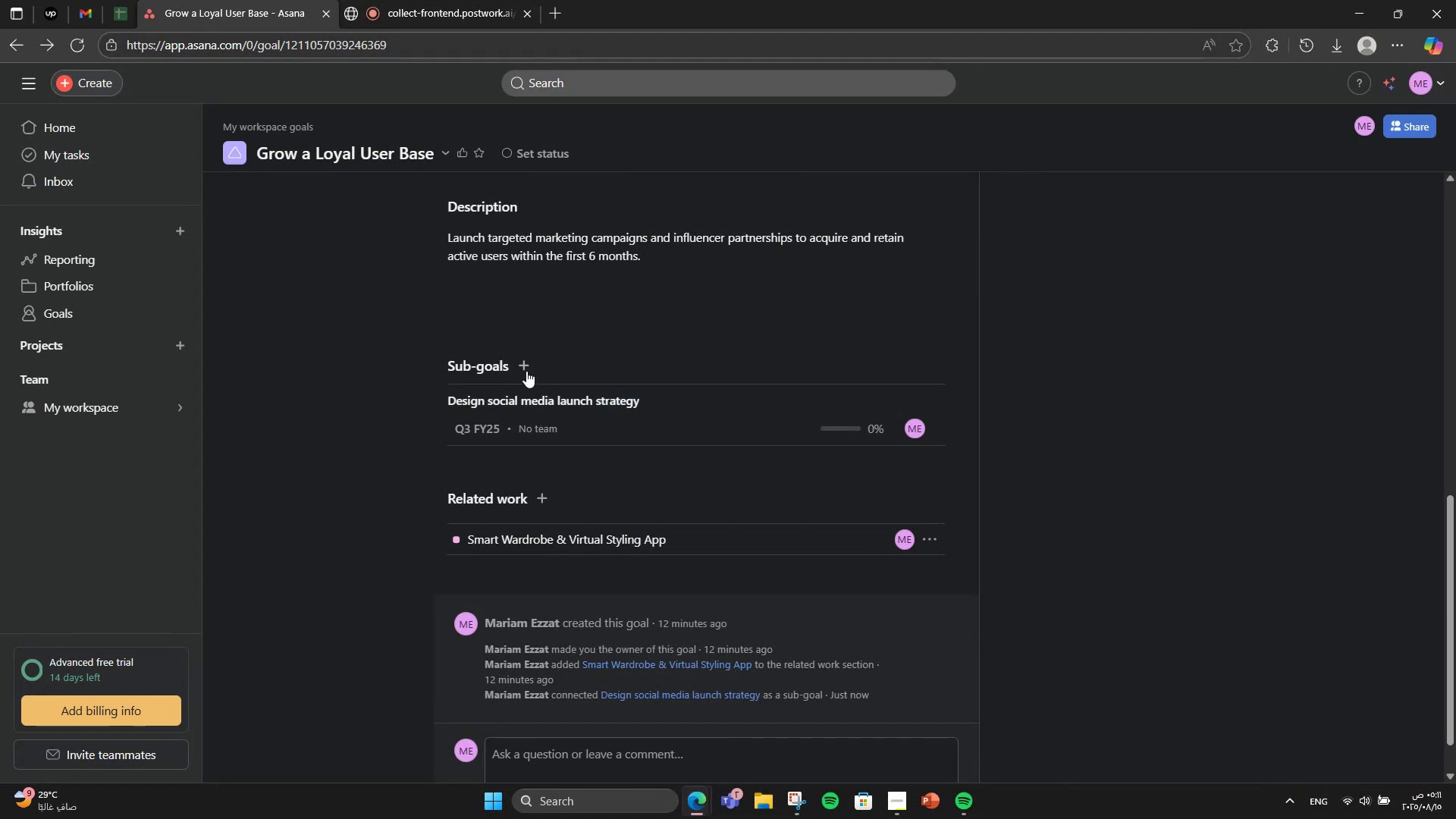 
left_click([532, 366])
 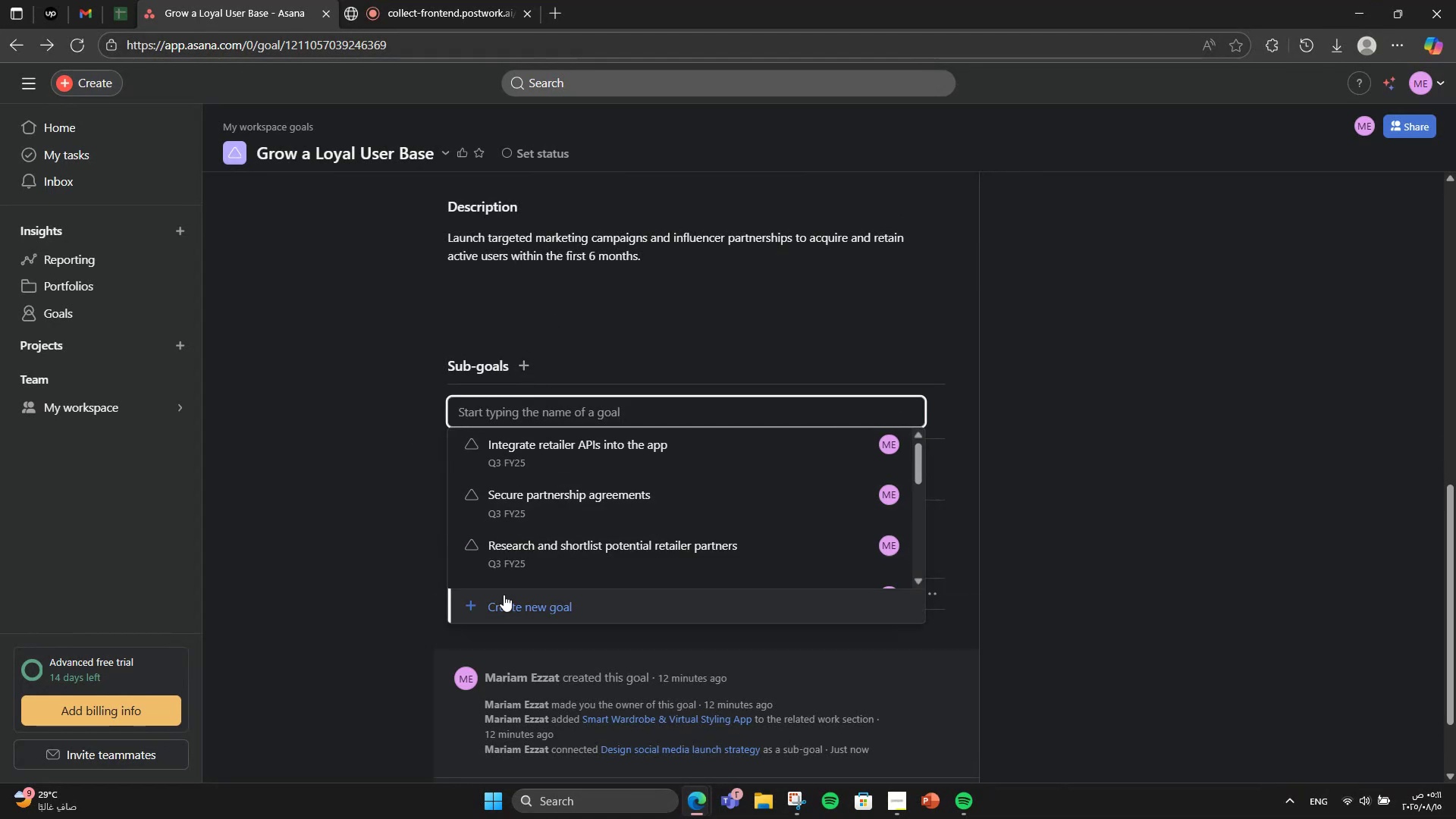 
left_click([504, 598])
 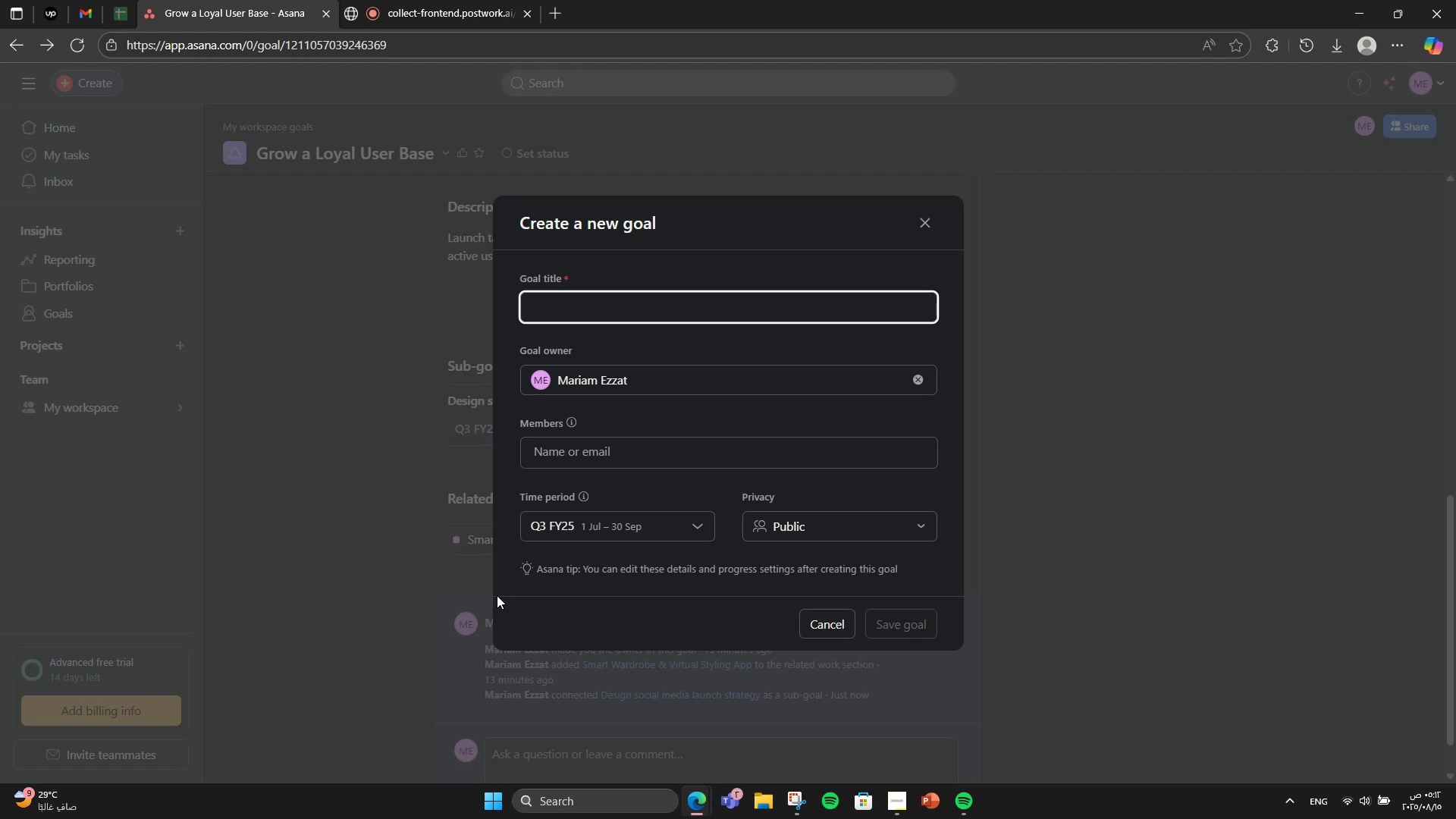 
wait(16.21)
 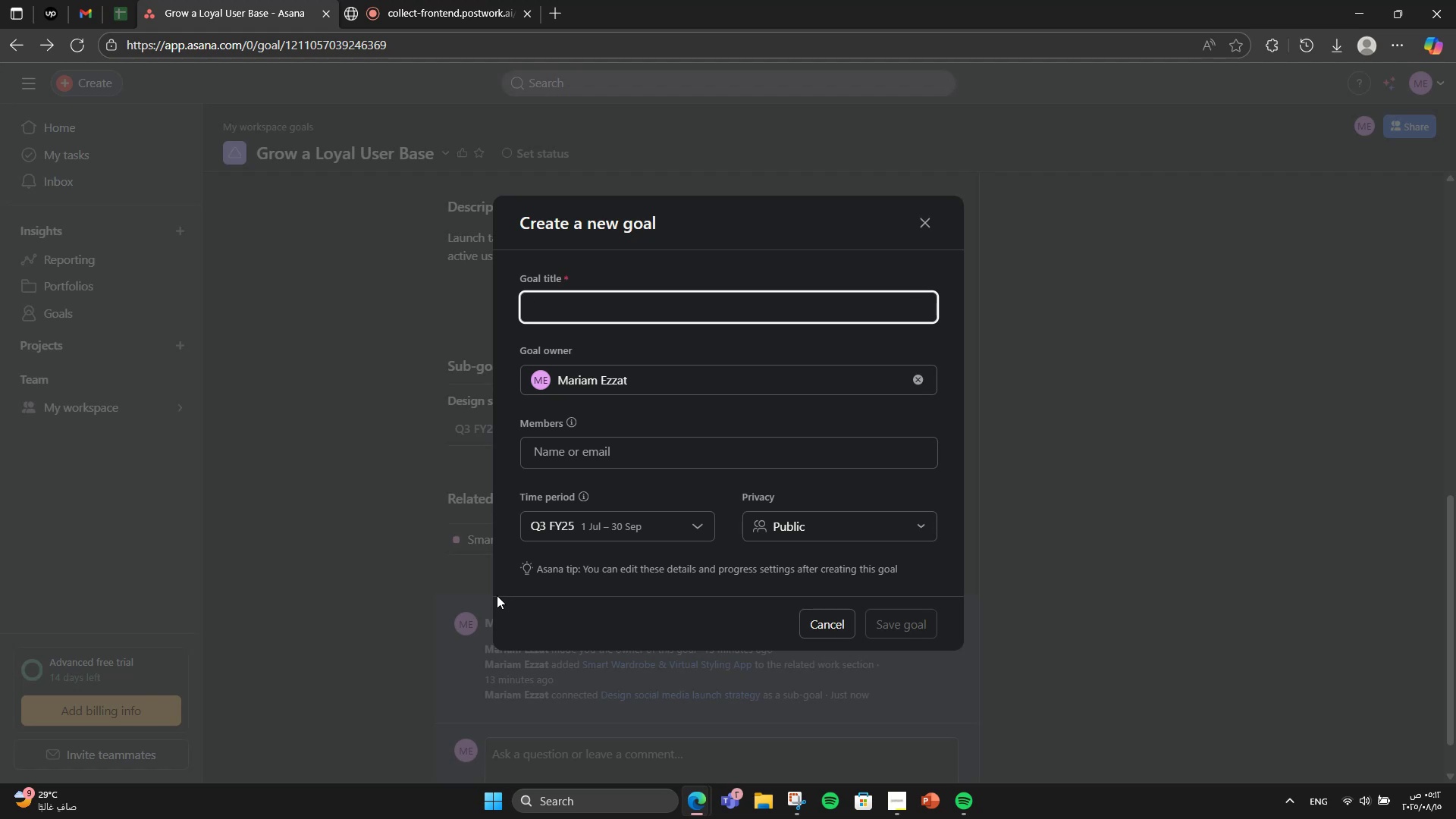 
type(Collaborate with 10 fashion influencers)
 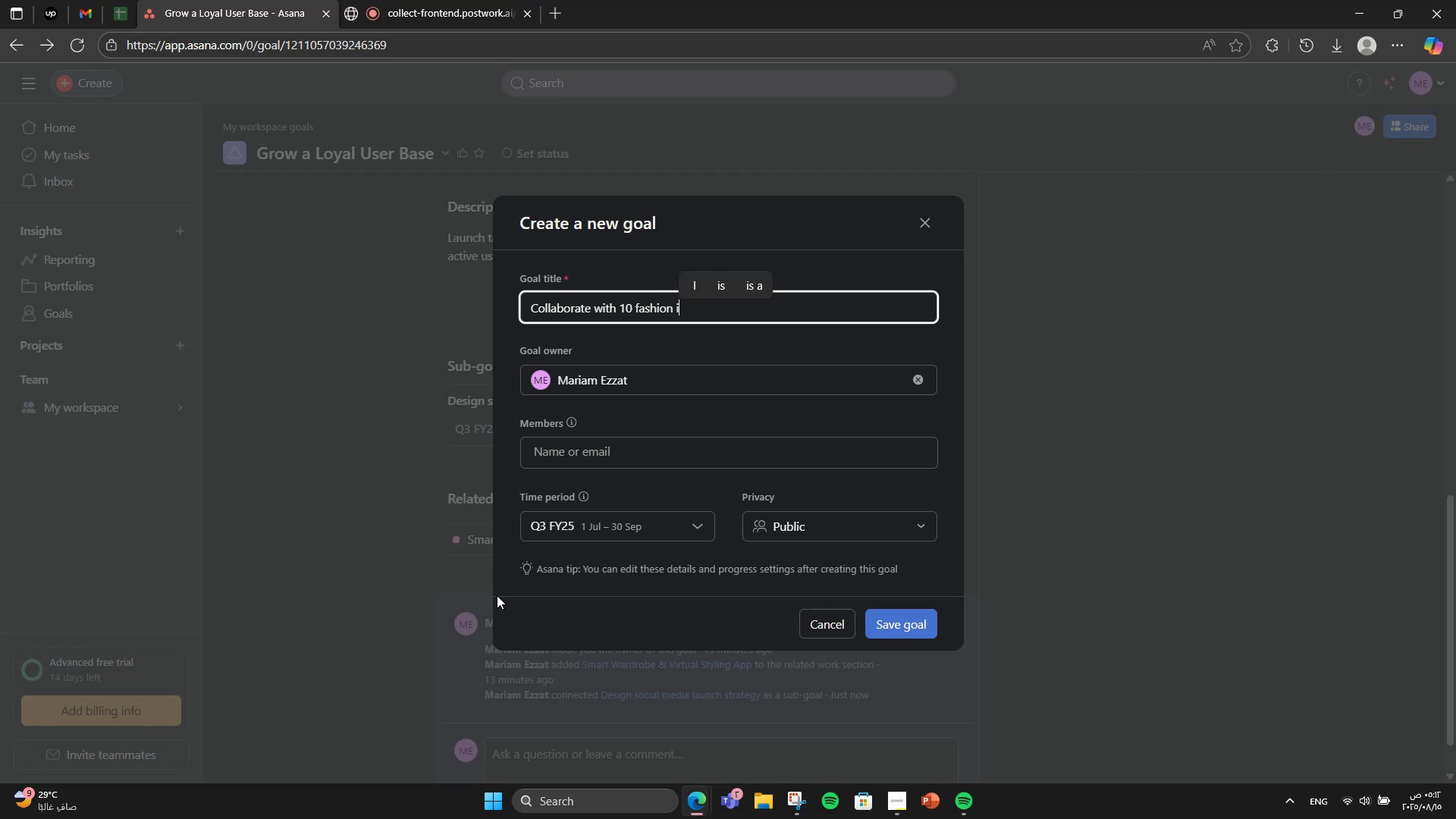 
left_click([883, 617])
 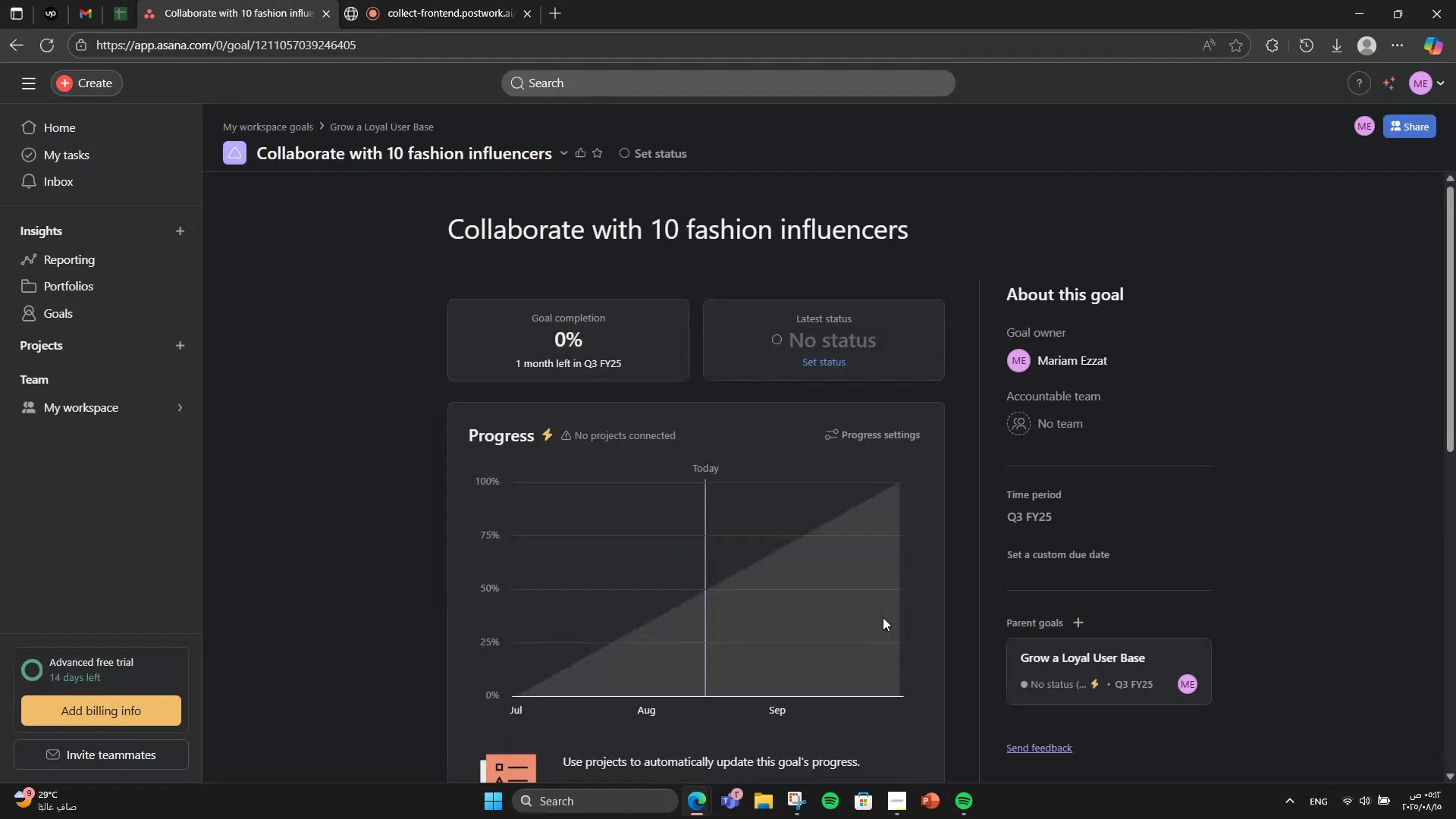 
scroll: coordinate [883, 610], scroll_direction: down, amount: 9.0
 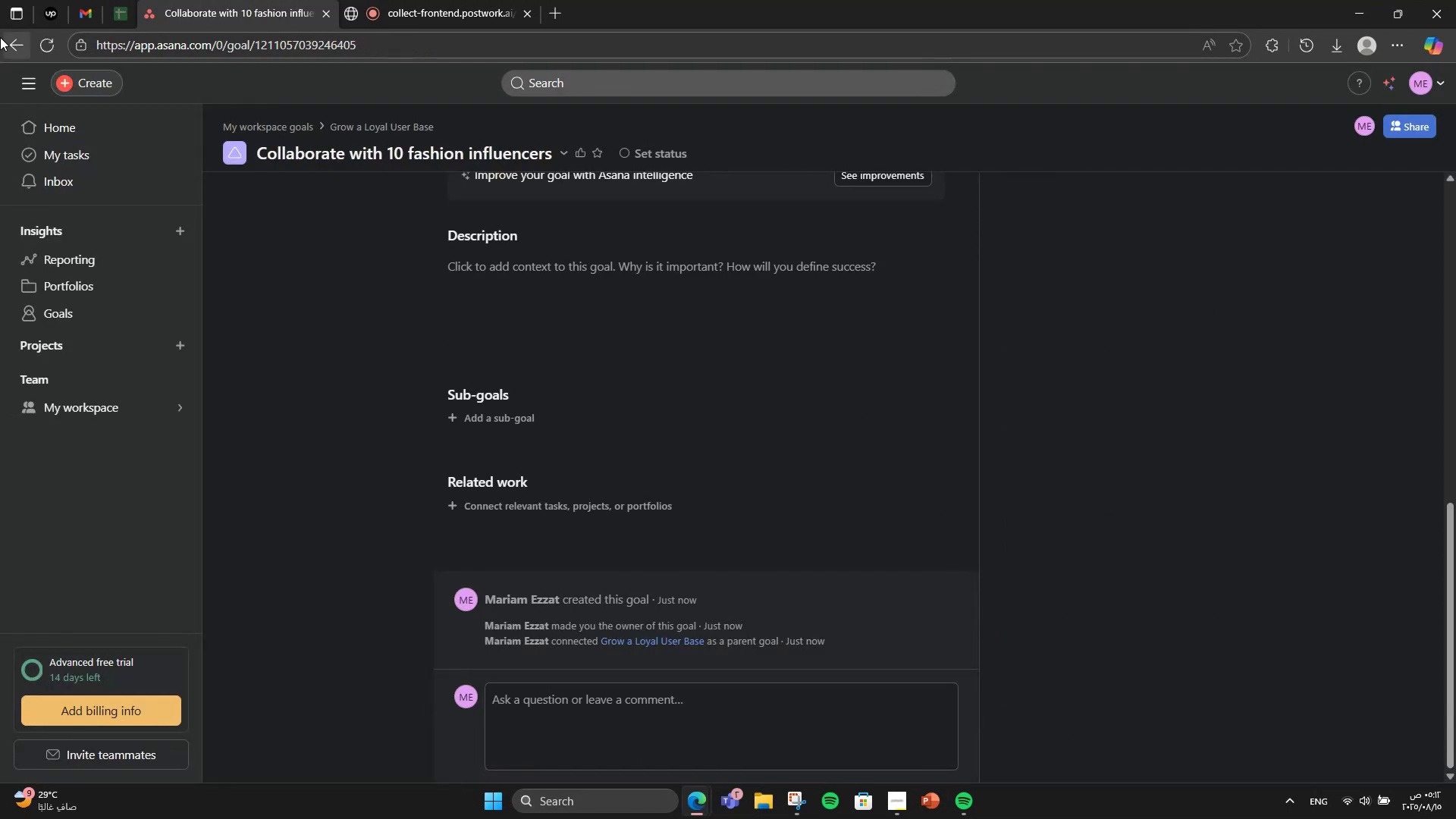 
left_click([0, 39])
 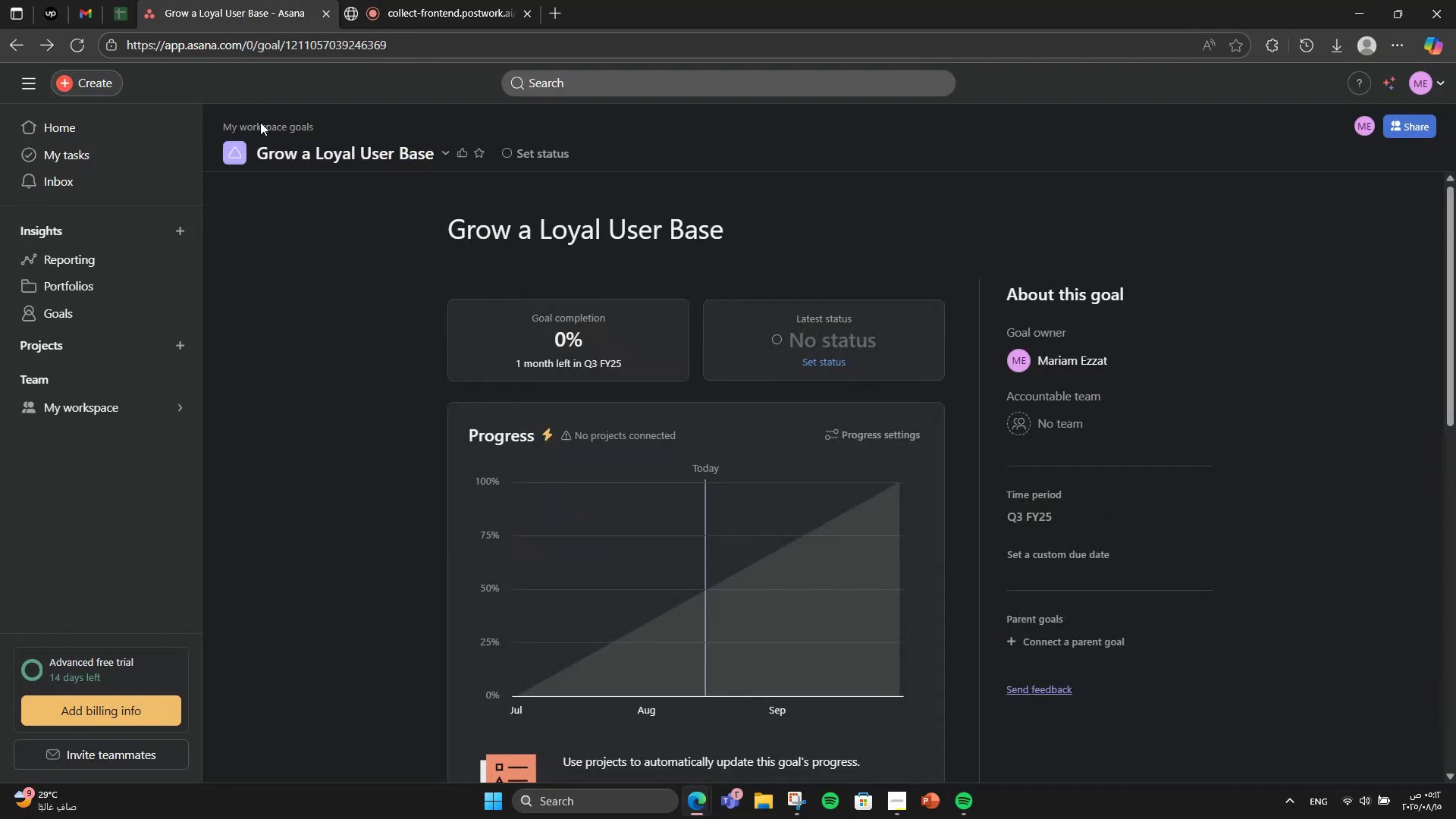 
scroll: coordinate [694, 278], scroll_direction: down, amount: 8.0
 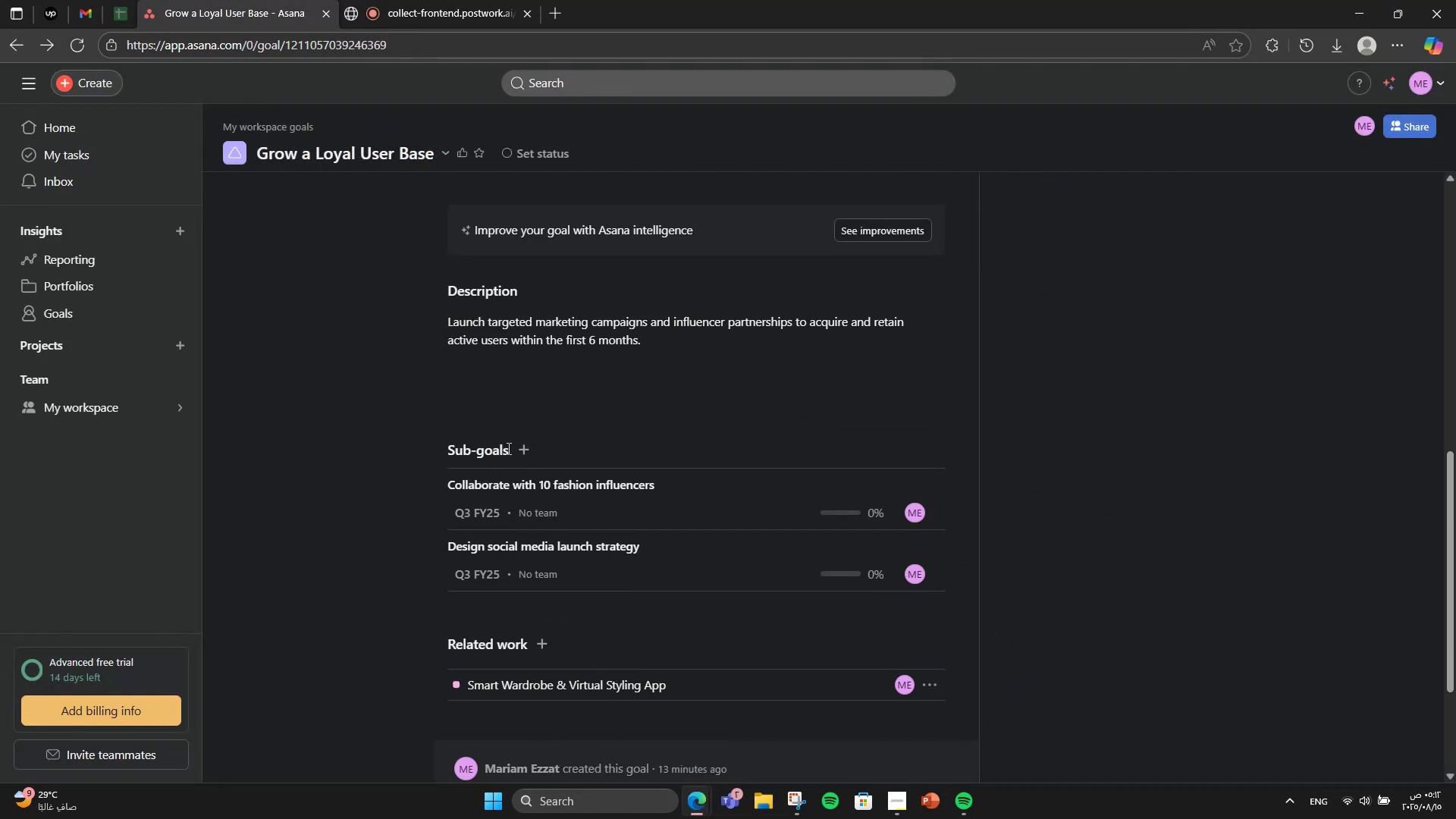 
left_click([532, 444])
 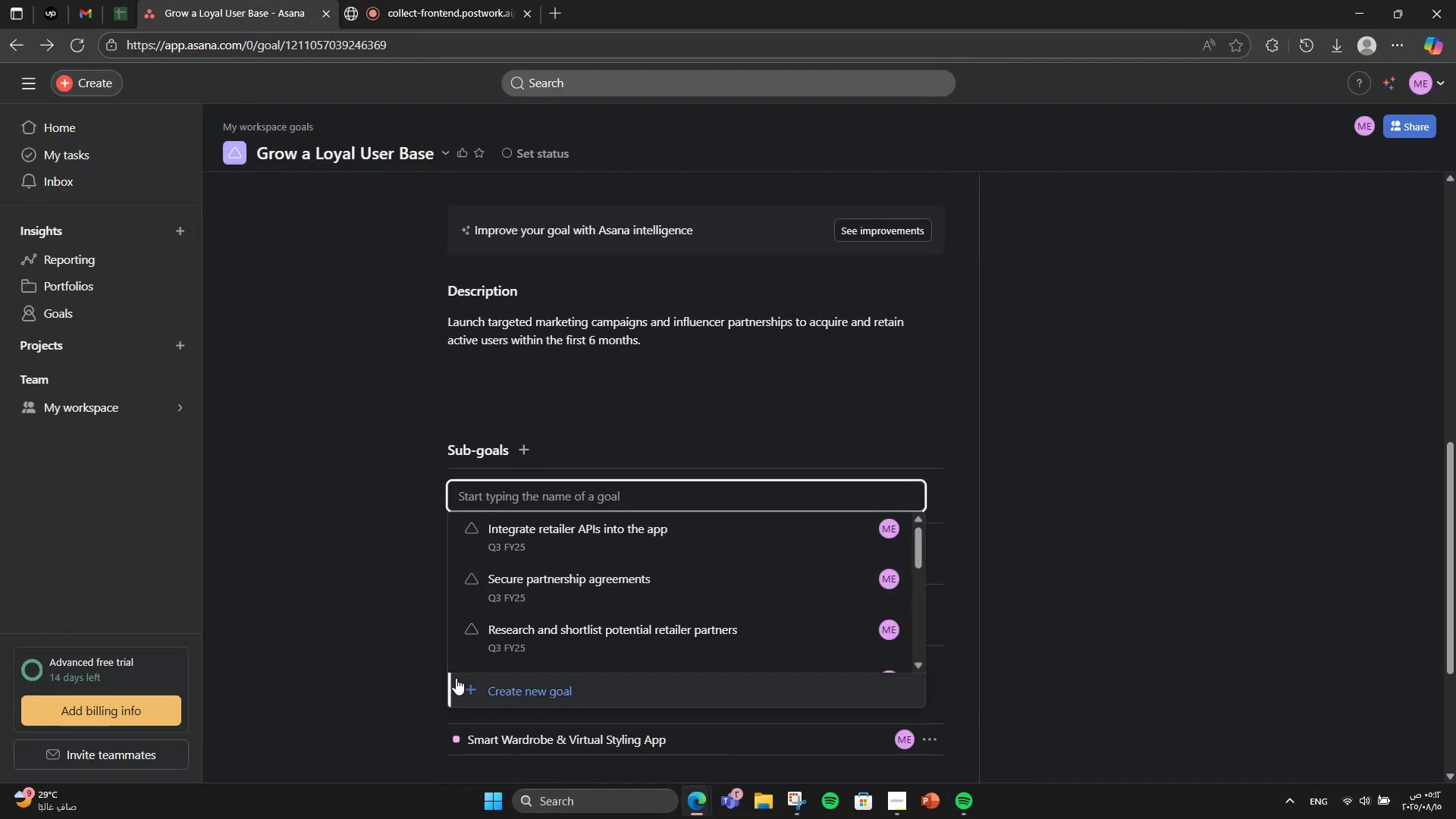 
left_click([460, 679])
 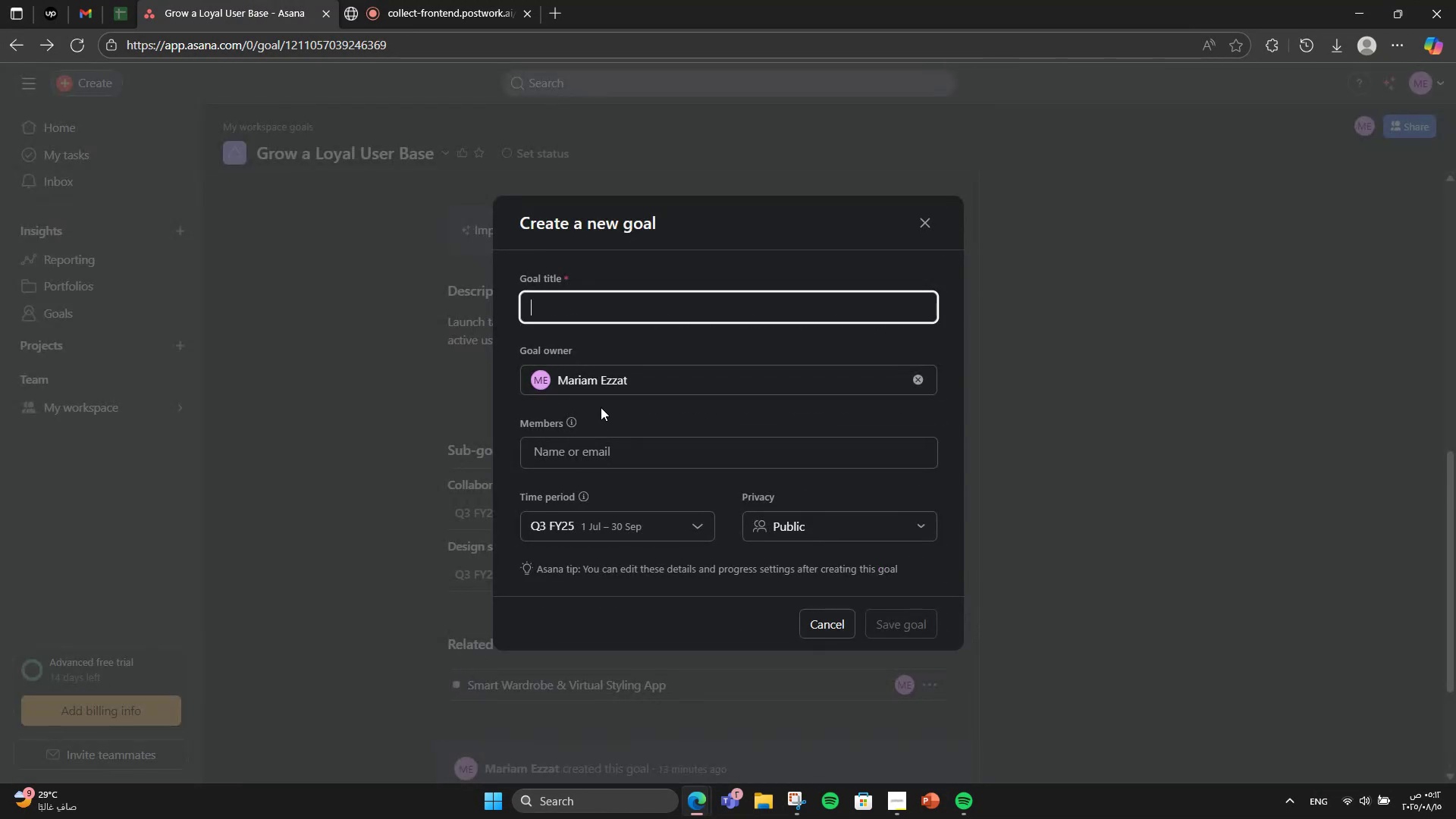 
type(Create referral program for user growth)
 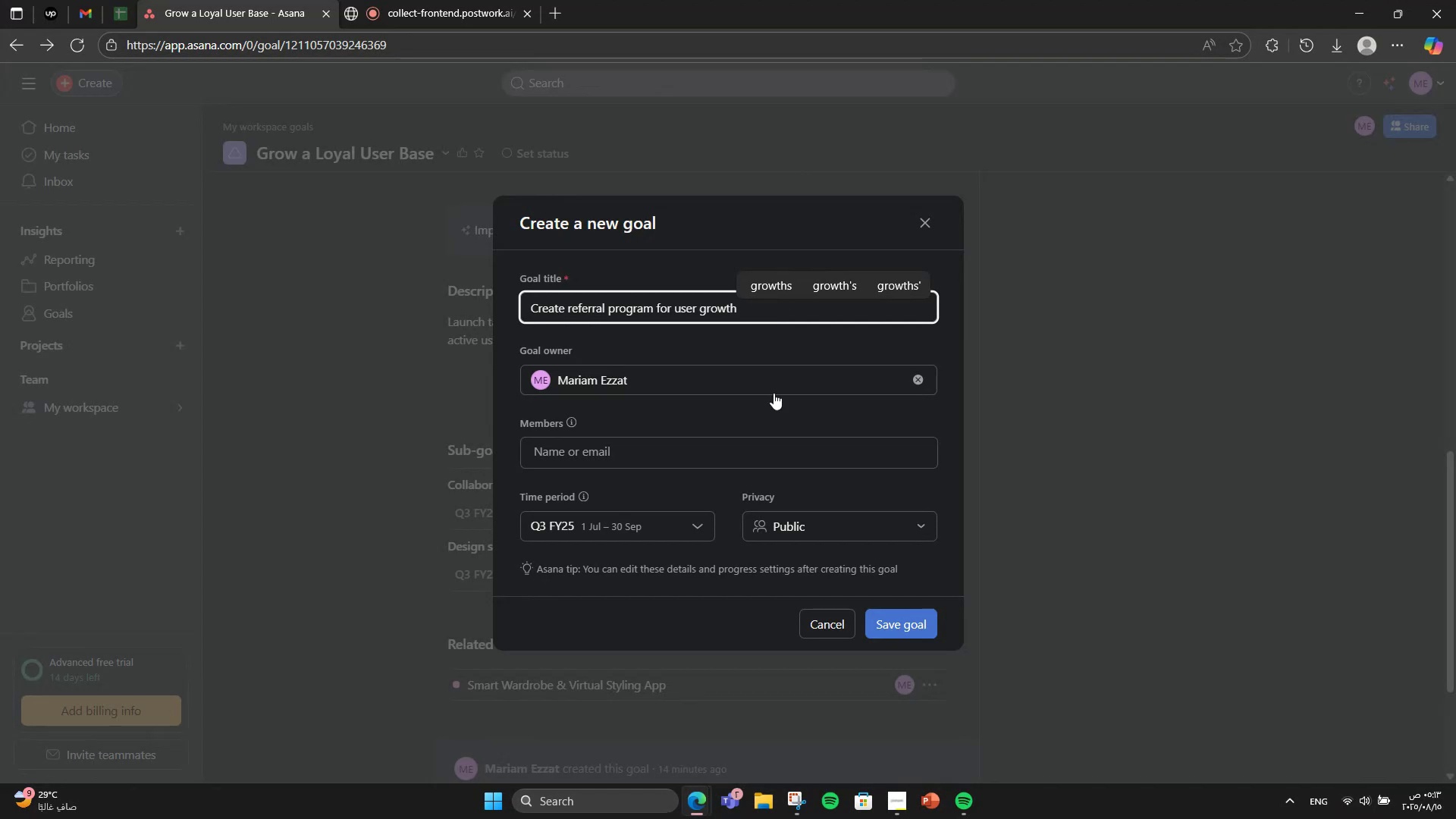 
left_click([874, 623])
 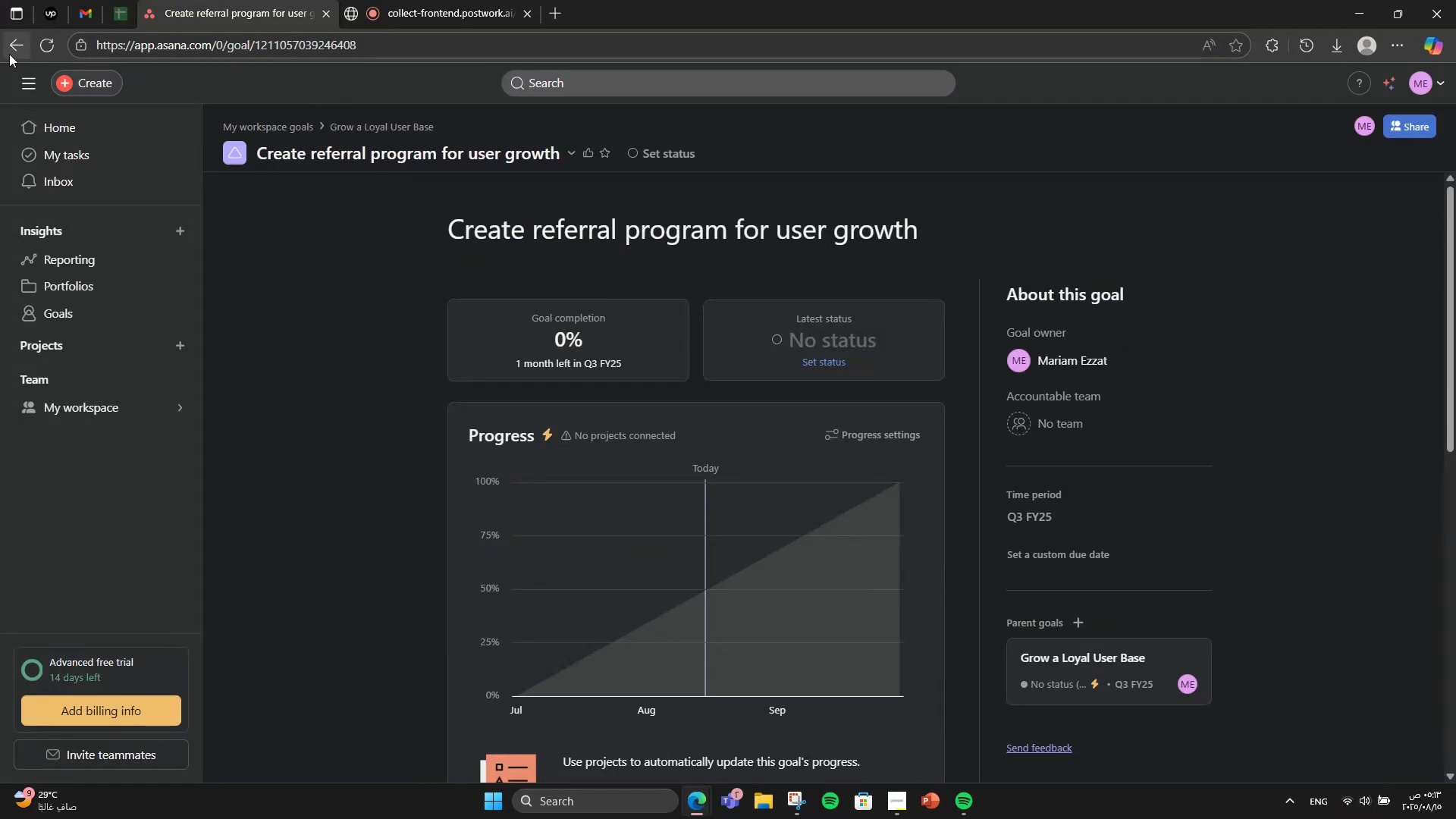 
left_click([8, 54])
 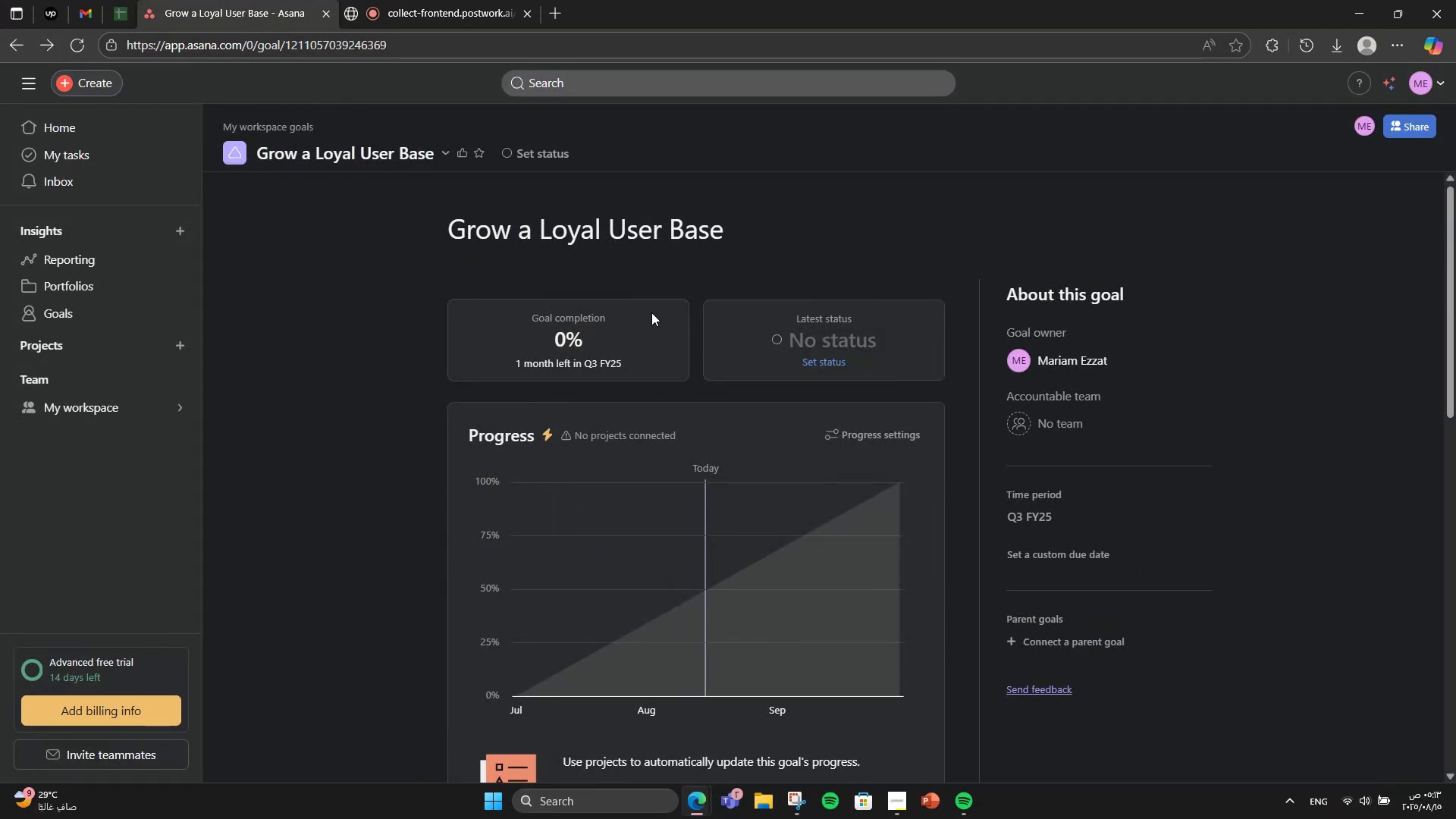 
scroll: coordinate [1156, 472], scroll_direction: down, amount: 11.0
 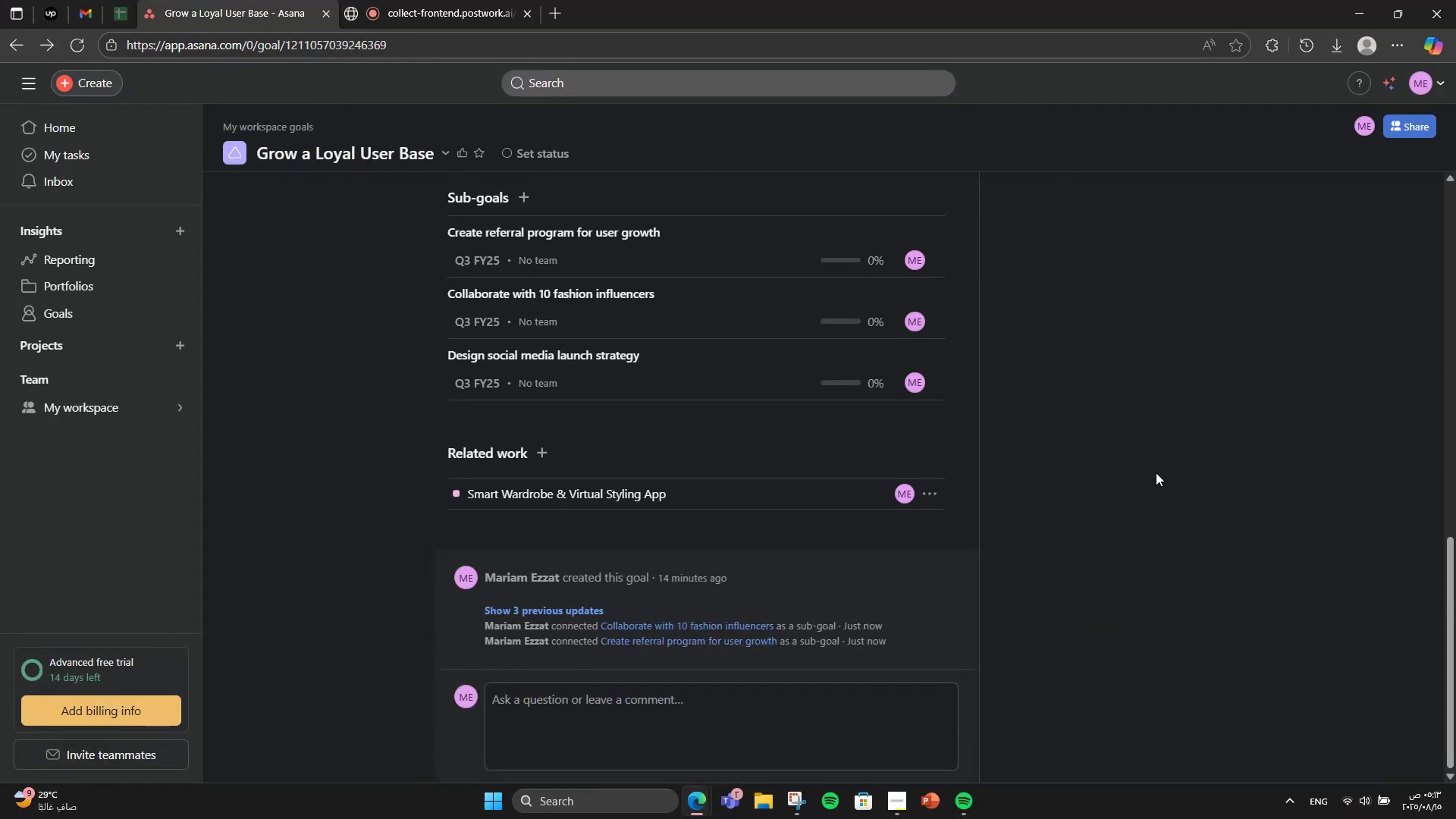 
scroll: coordinate [1156, 472], scroll_direction: up, amount: 1.0
 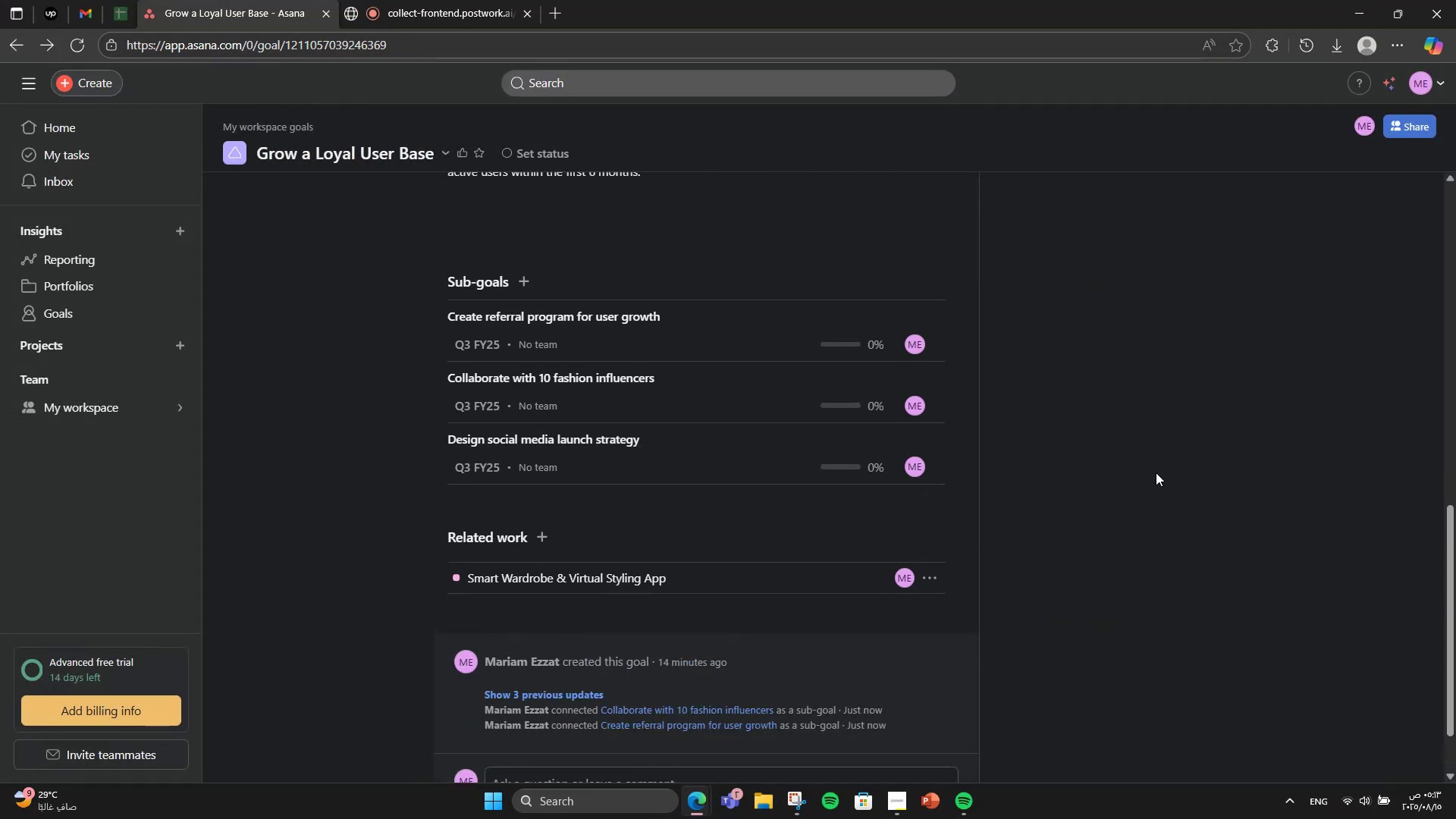 
left_click([11, 47])
 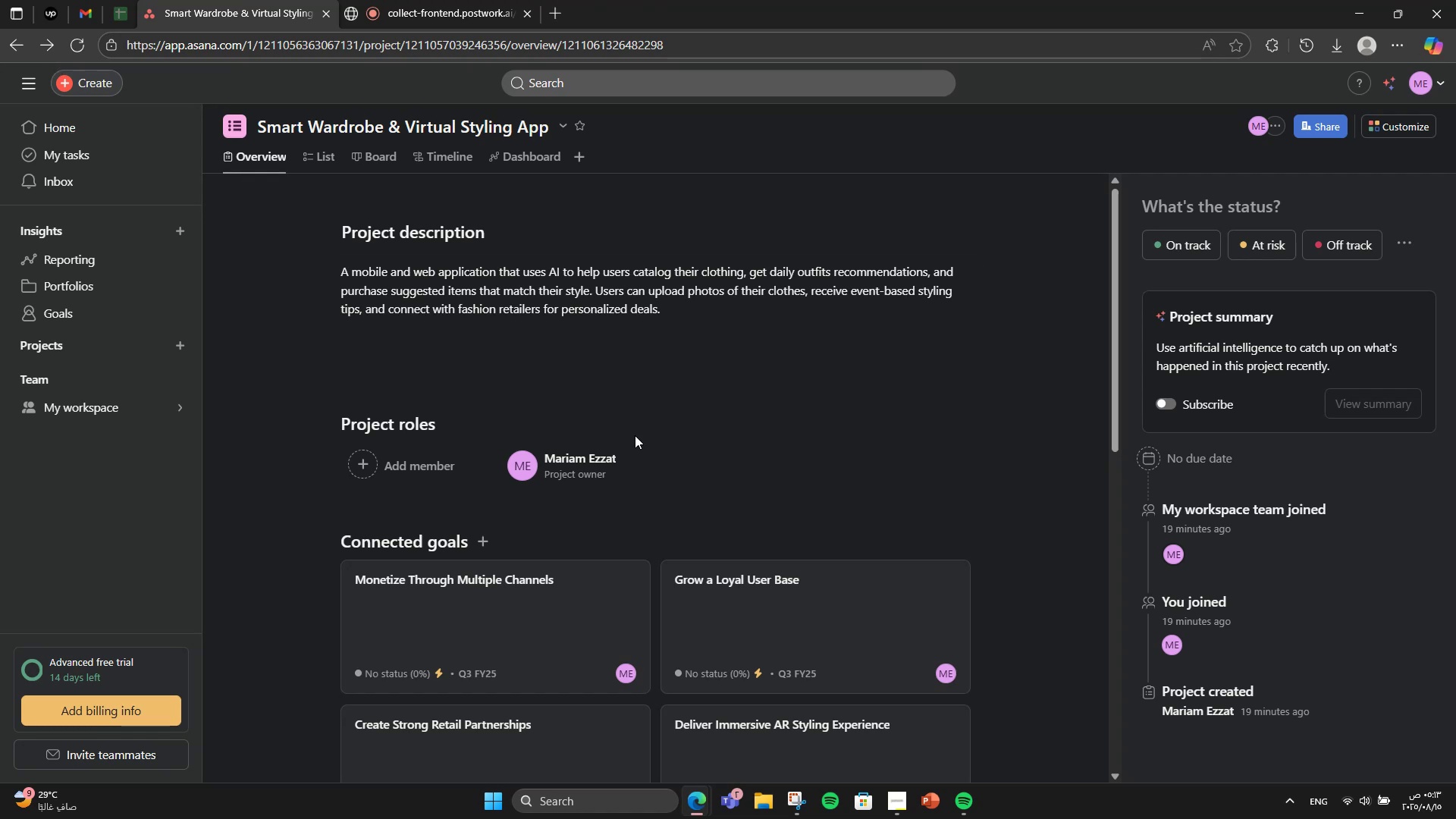 
scroll: coordinate [635, 435], scroll_direction: down, amount: 1.0
 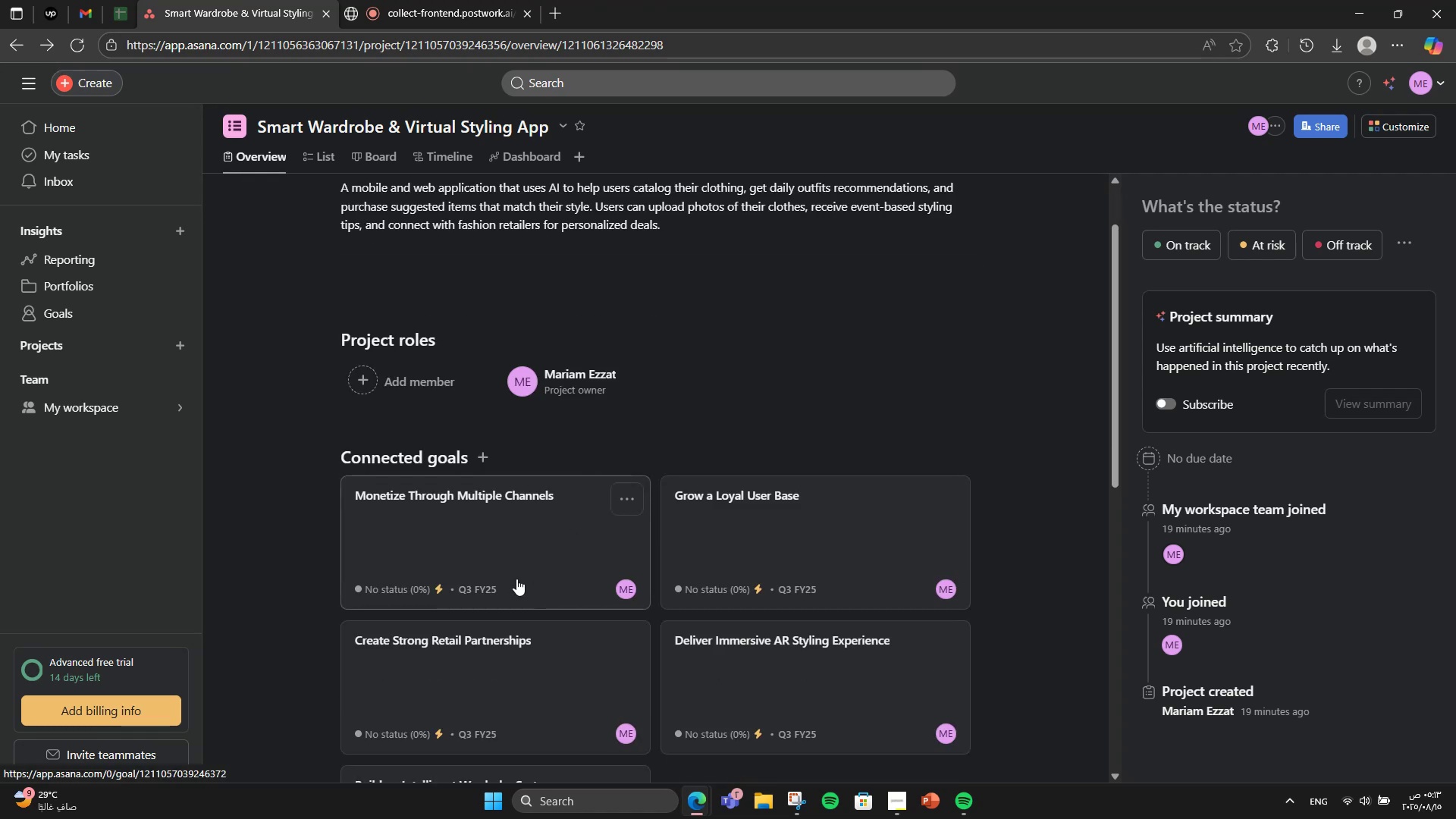 
left_click([528, 560])
 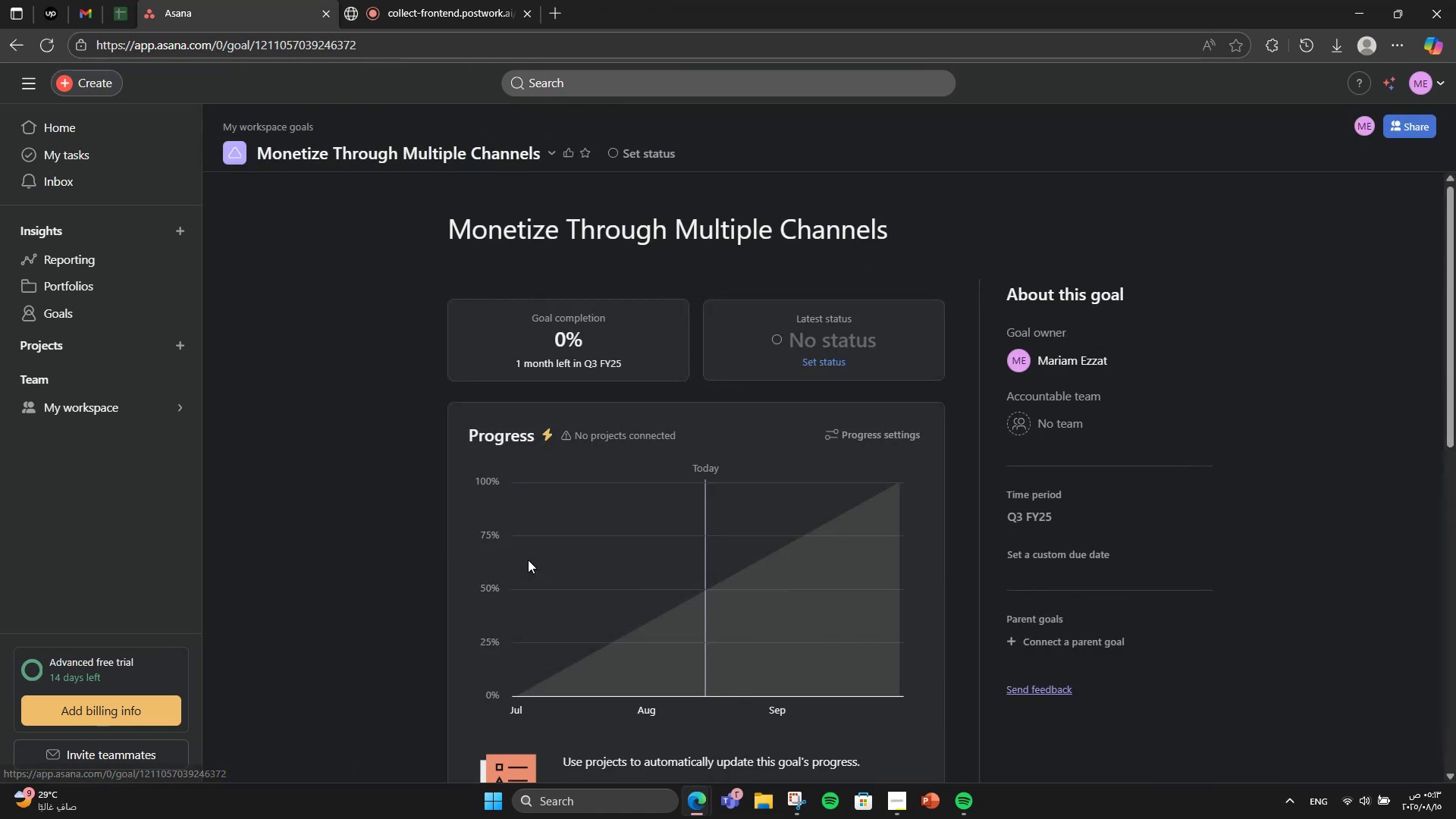 
scroll: coordinate [528, 560], scroll_direction: down, amount: 5.0
 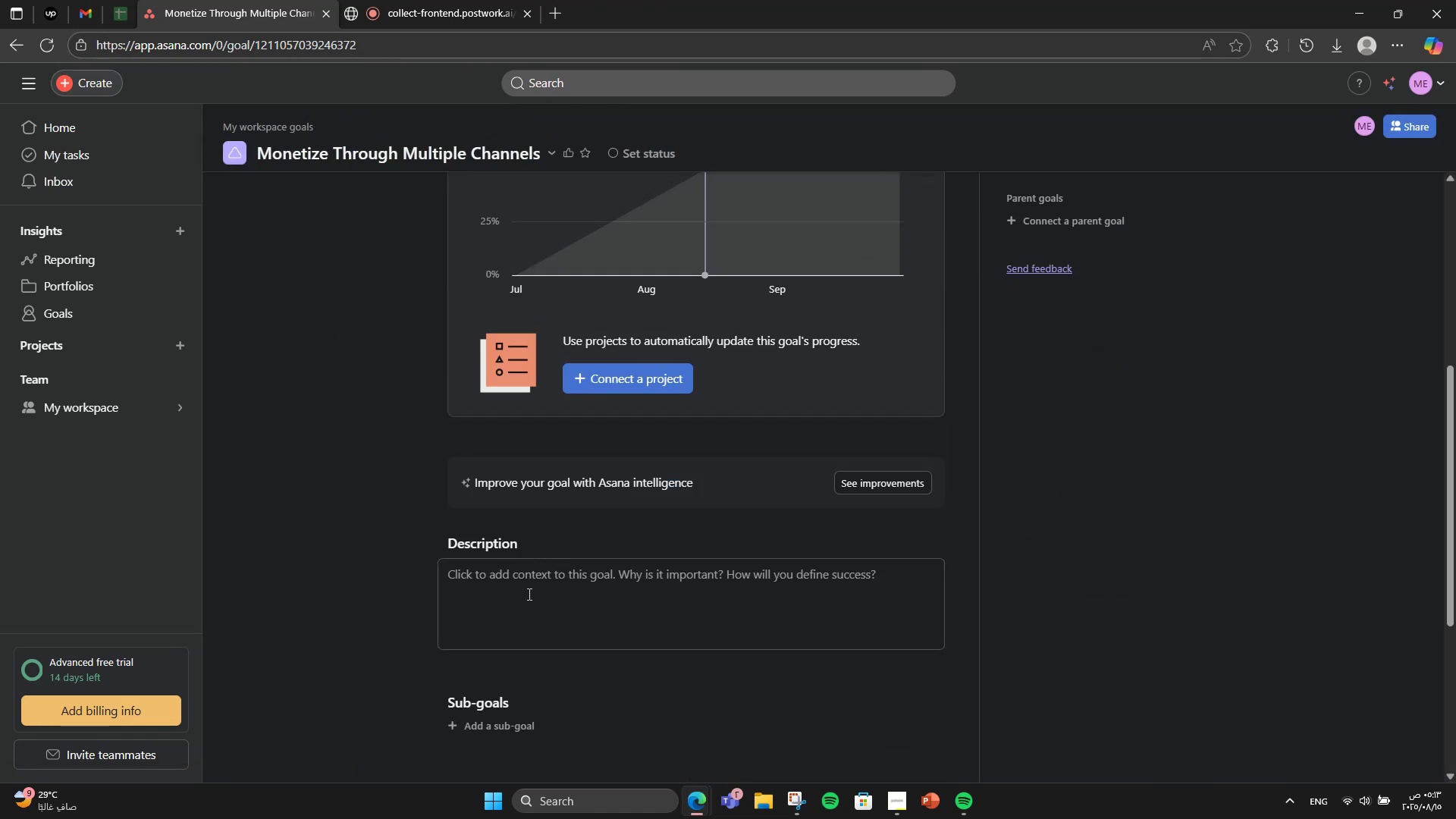 
left_click([528, 594])
 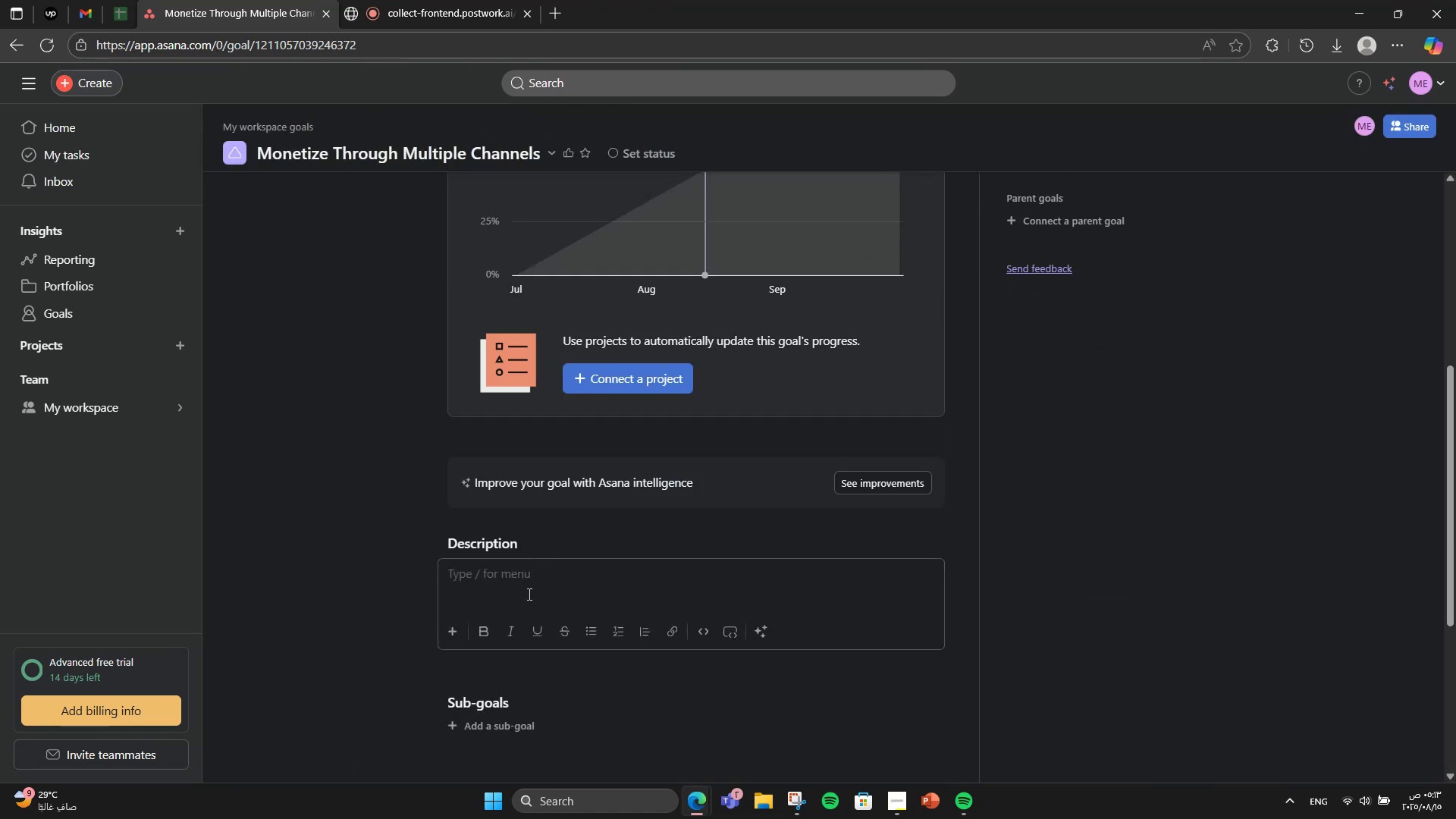 
type(Implement in-app purchase )
key(Backspace)
type(s, affiliate sales, and premium subscription plans to create )
 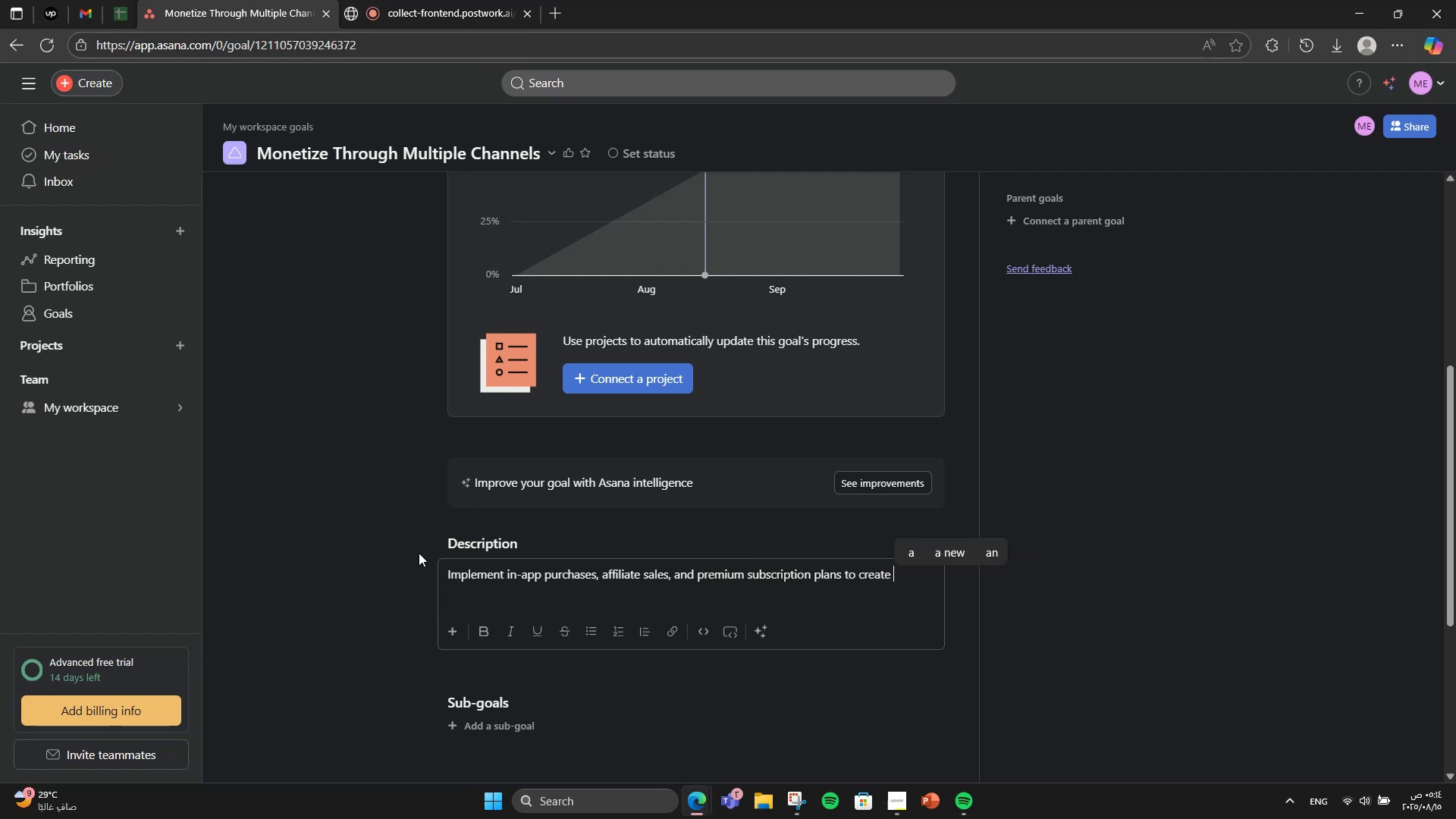 
type(sy)
key(Backspace)
type(ustainable revene )
key(Backspace)
key(Backspace)
type(ue streams.)
 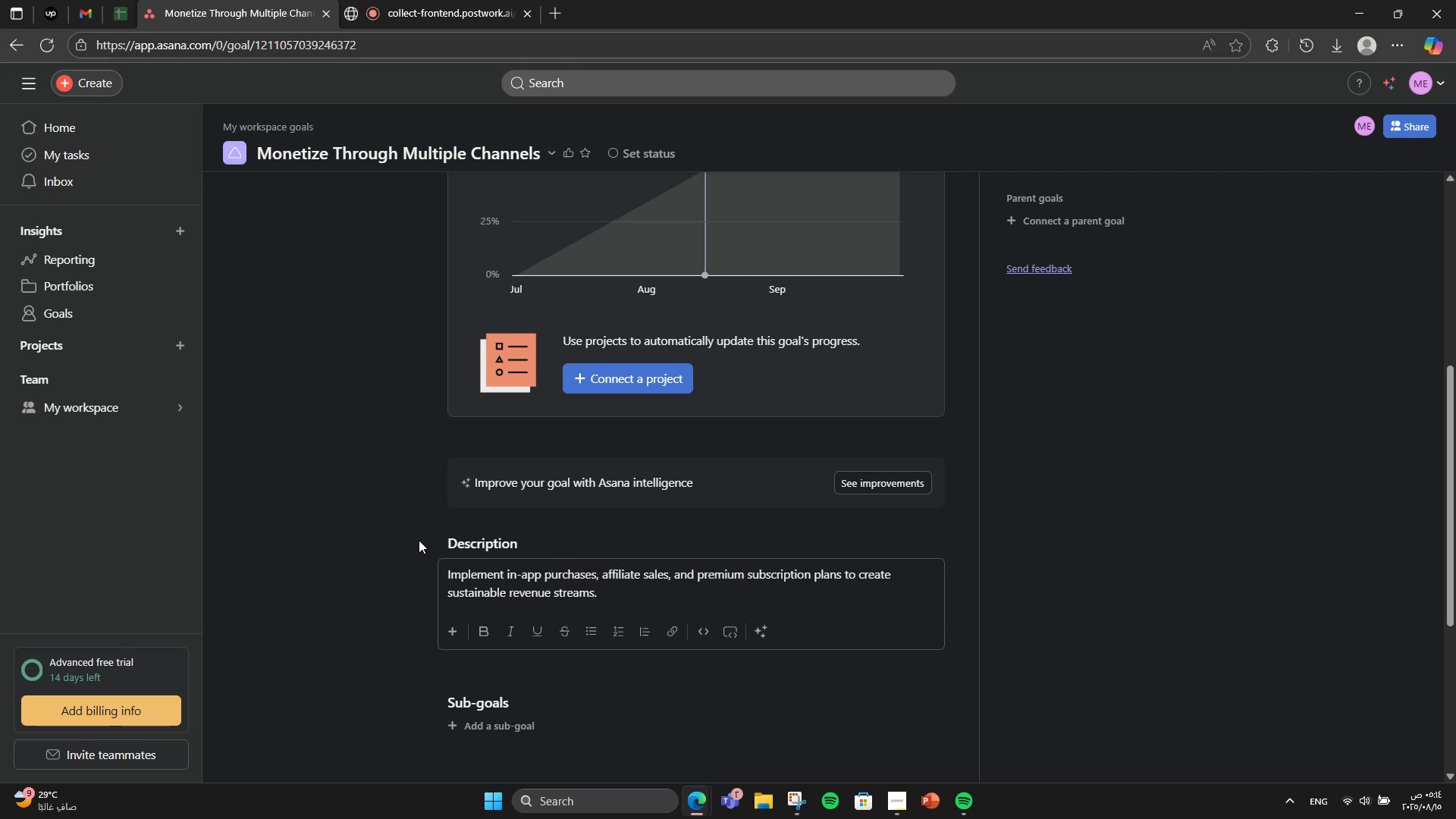 
scroll: coordinate [422, 538], scroll_direction: down, amount: 2.0
 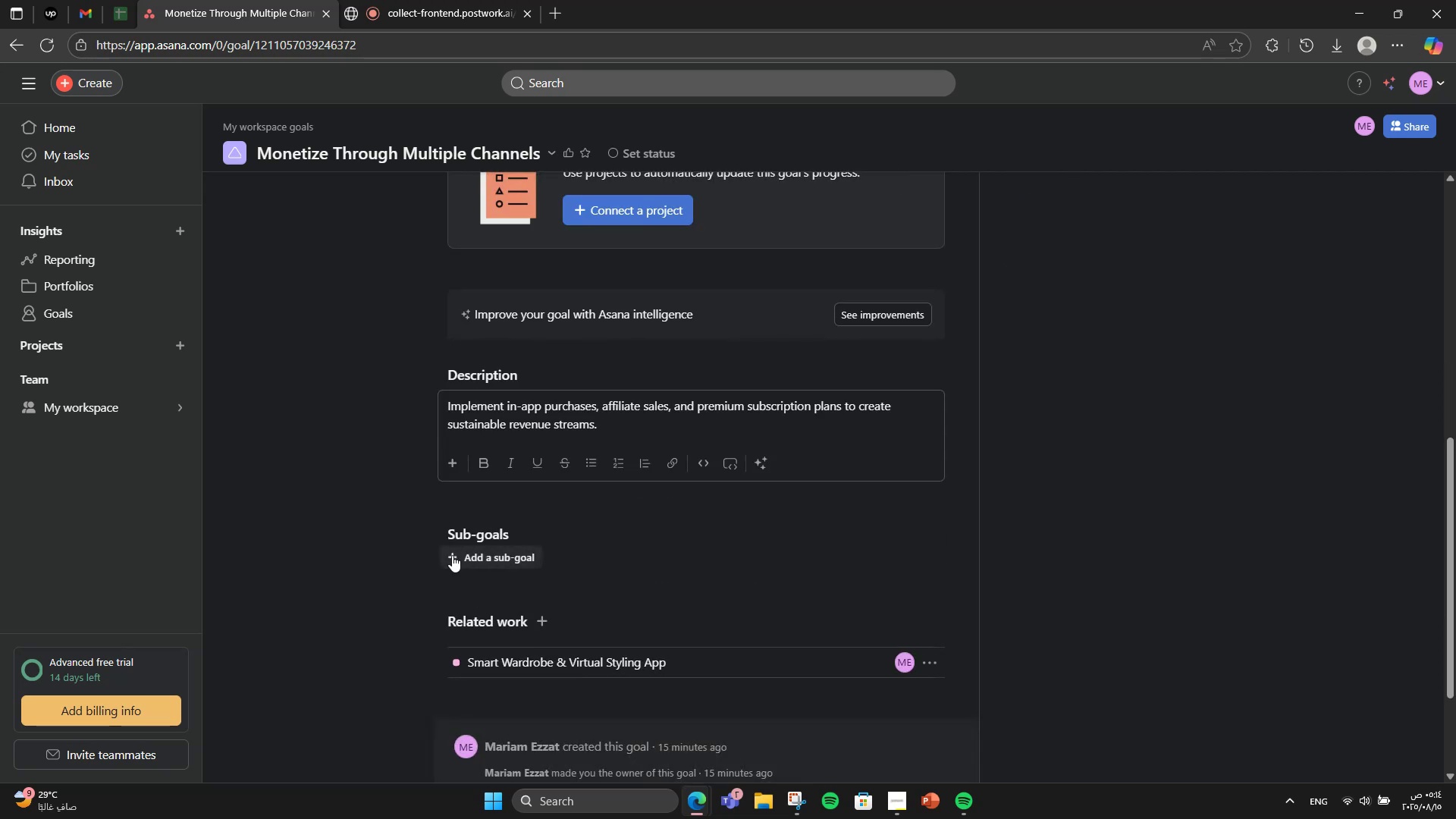 
left_click([453, 555])
 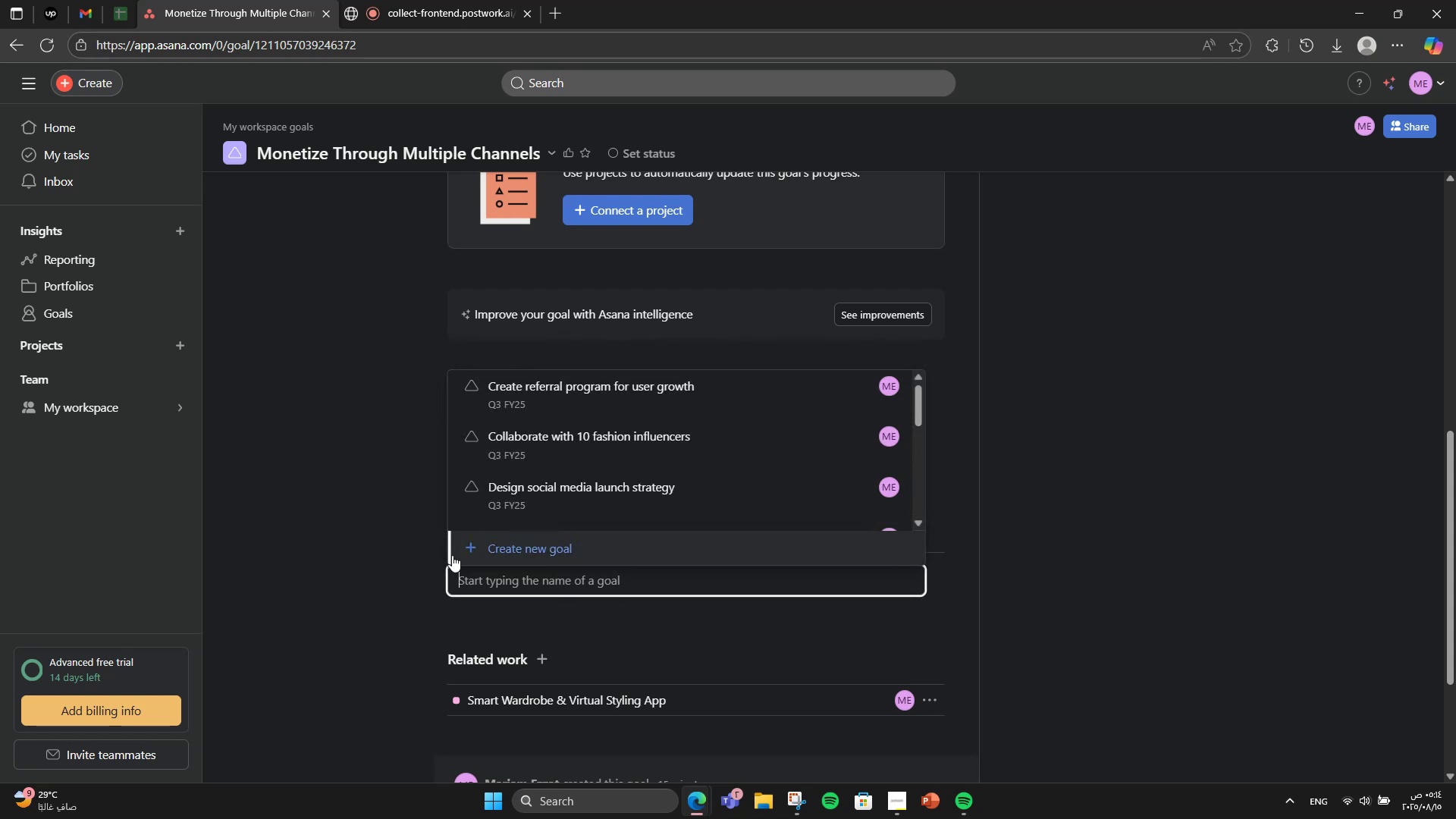 
type(Enable in-app clothing purchases)
 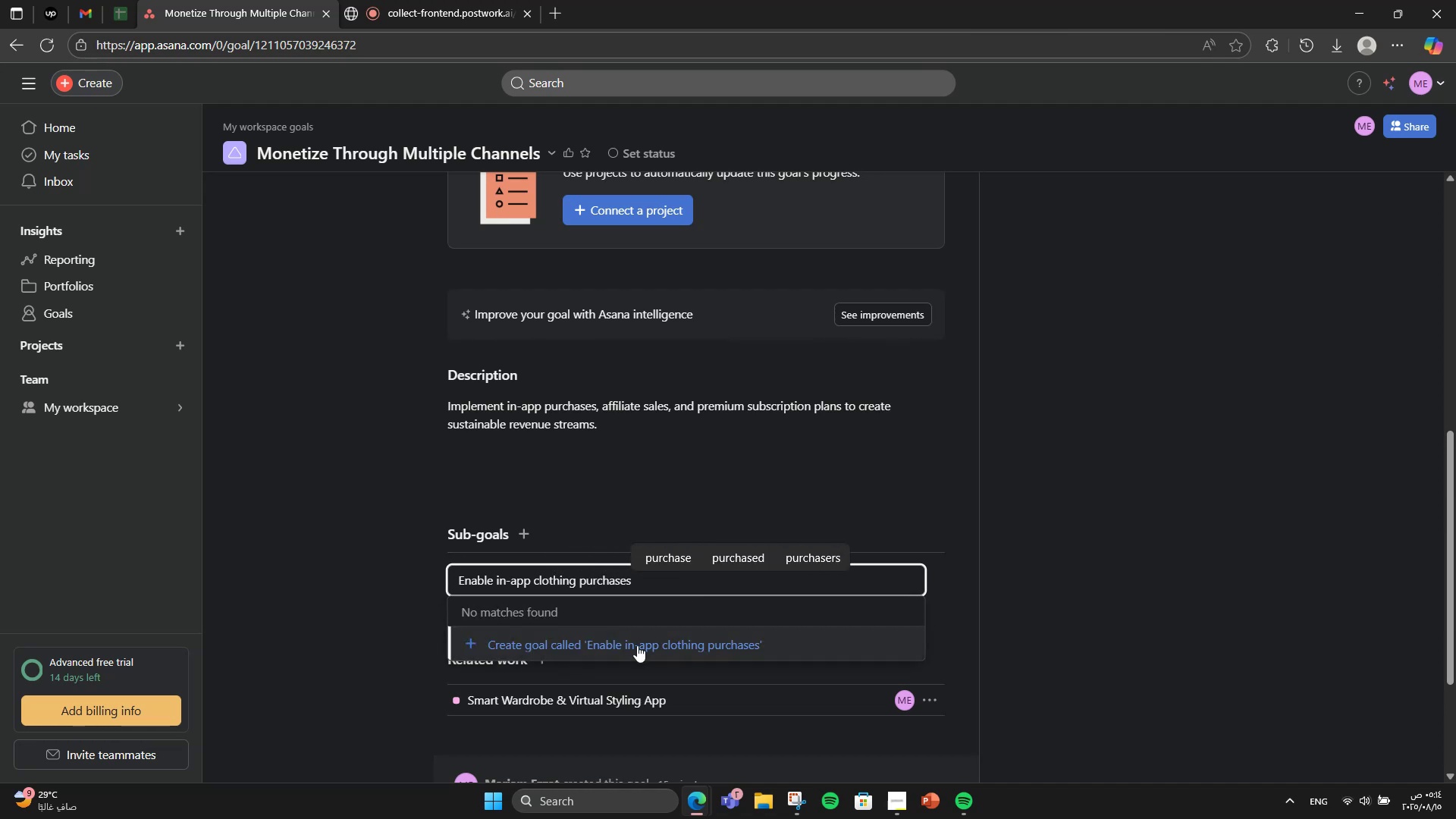 
left_click([637, 645])
 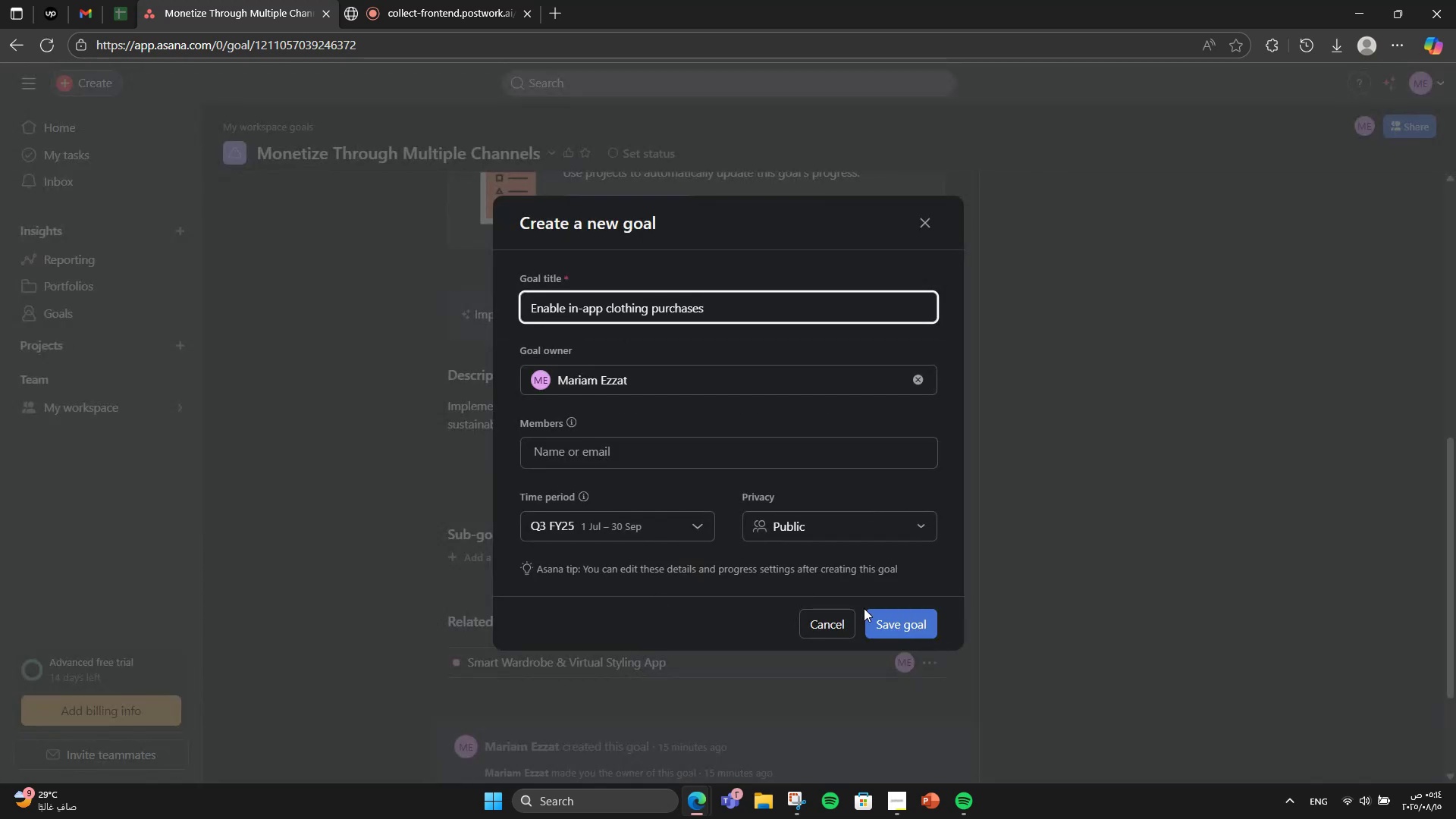 
left_click([894, 623])
 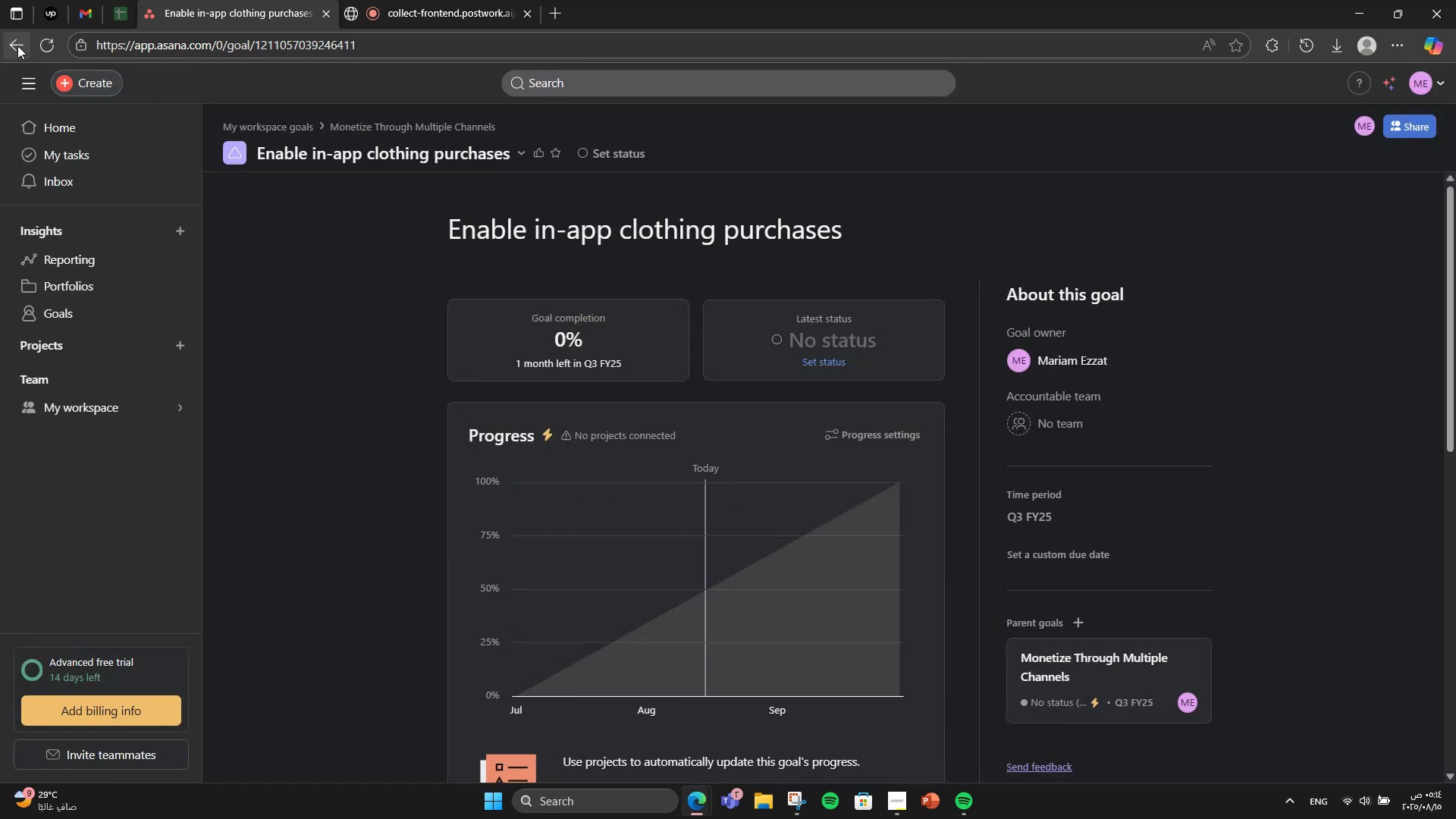 
left_click([17, 46])
 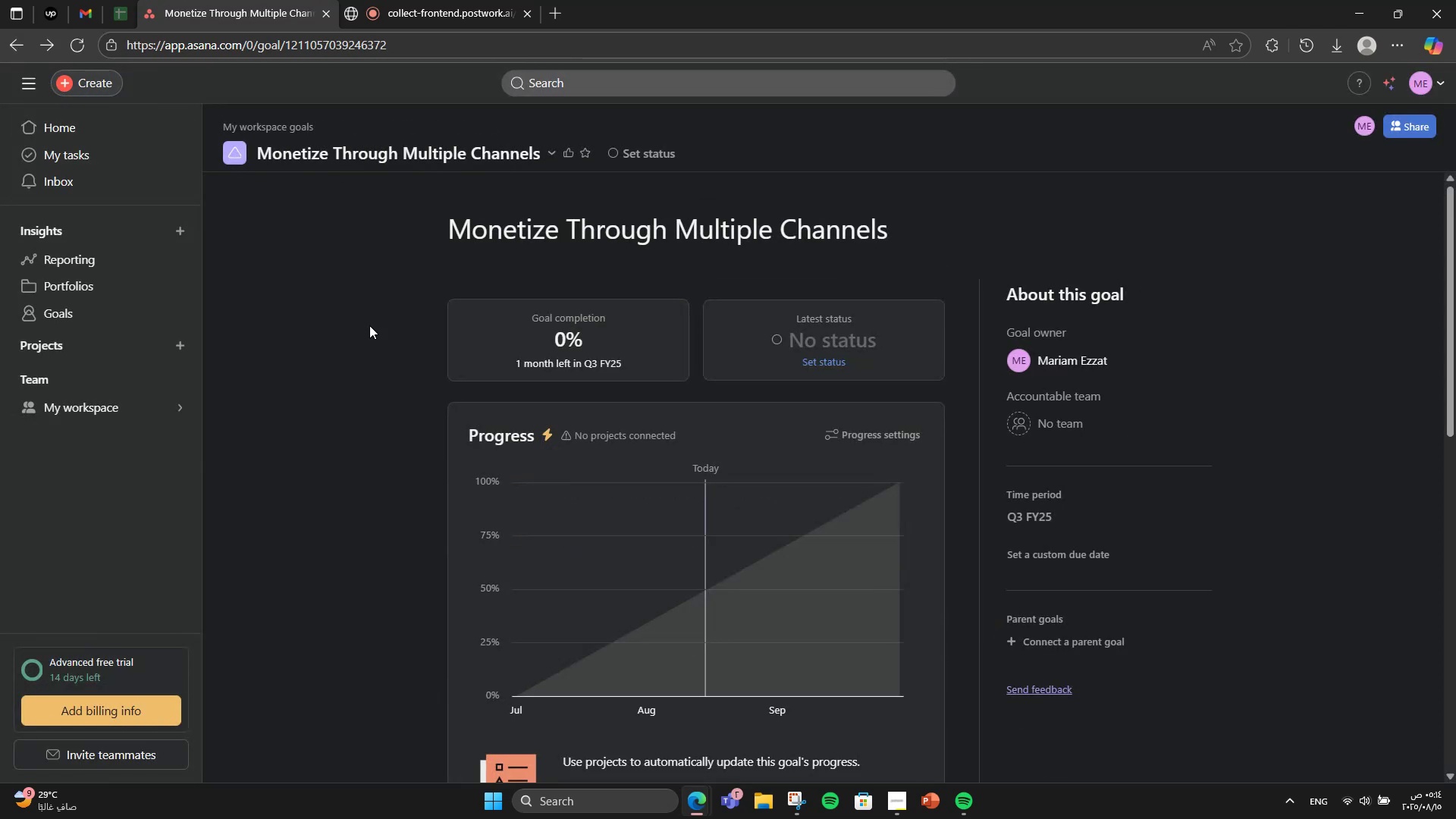 
scroll: coordinate [553, 400], scroll_direction: down, amount: 9.0
 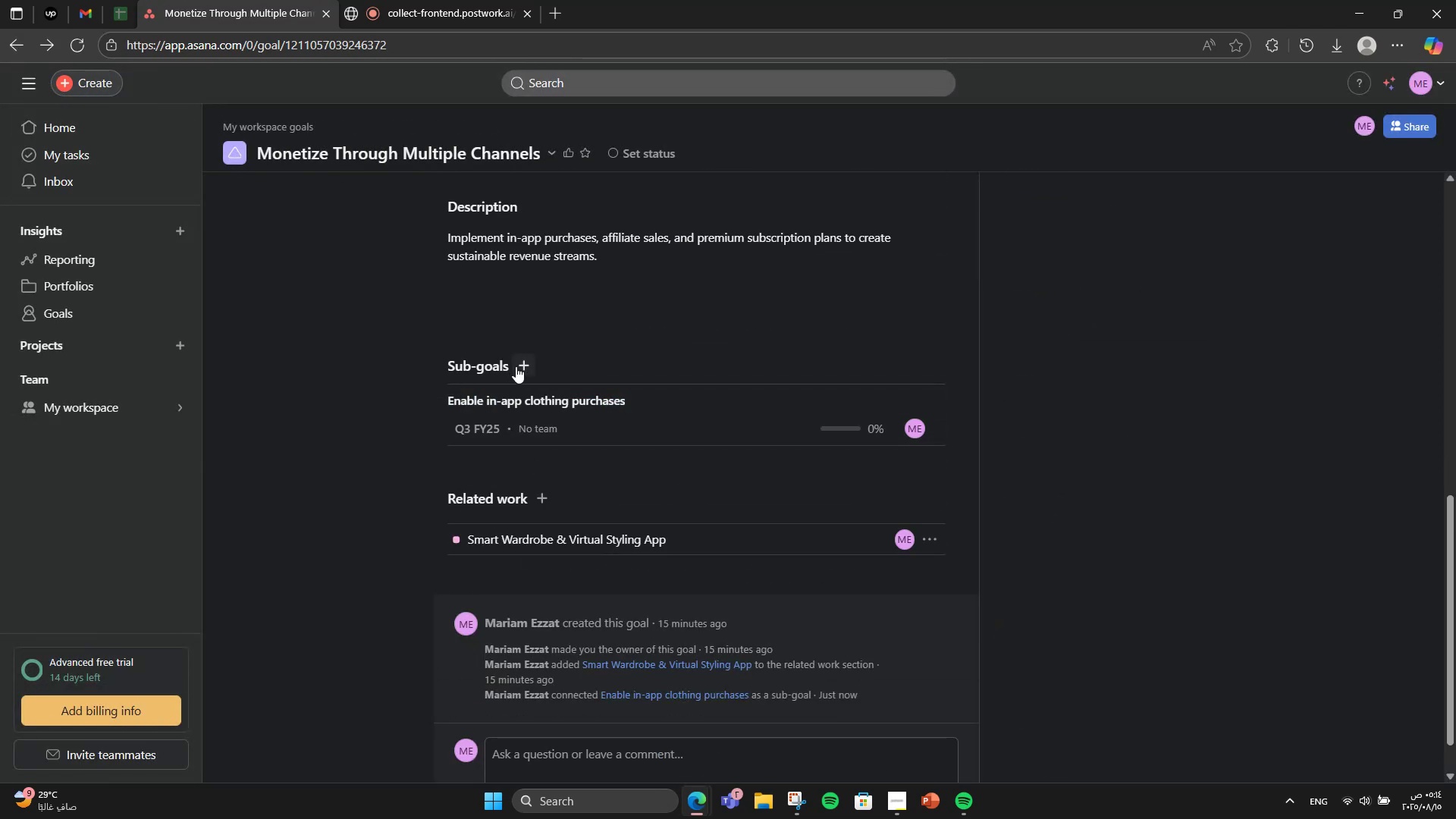 
left_click([519, 366])
 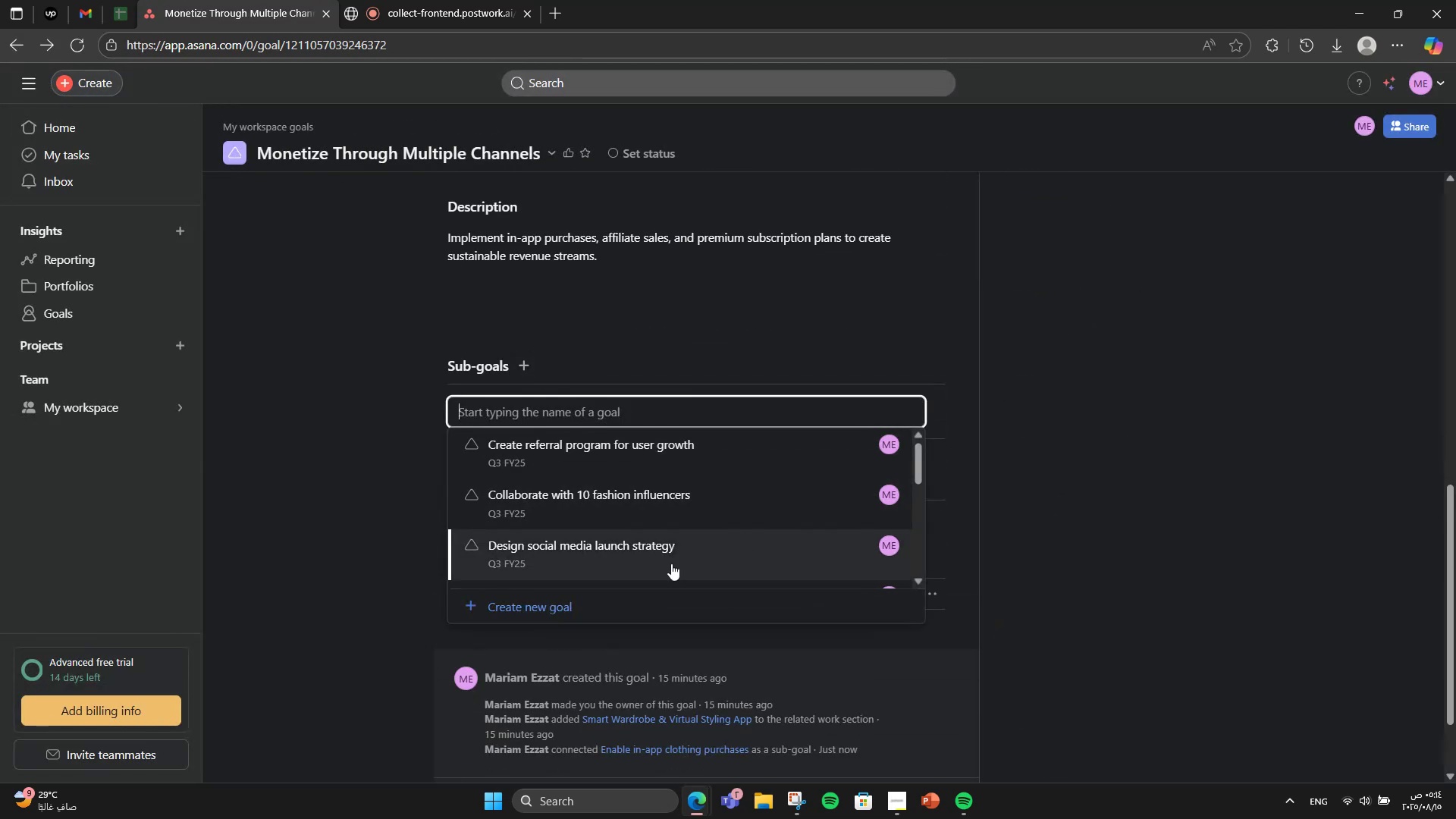 
left_click([512, 625])
 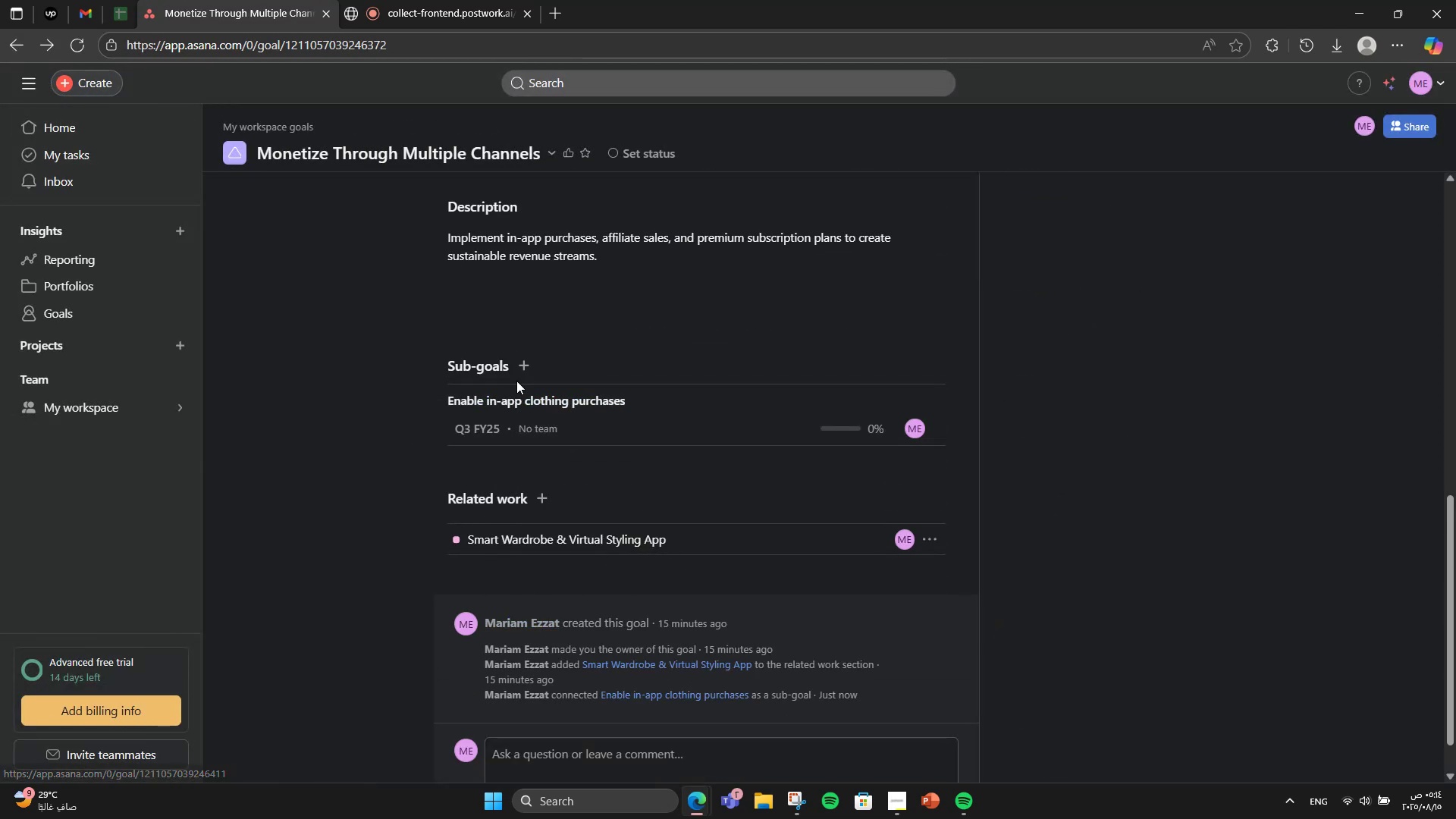 
left_click([524, 369])
 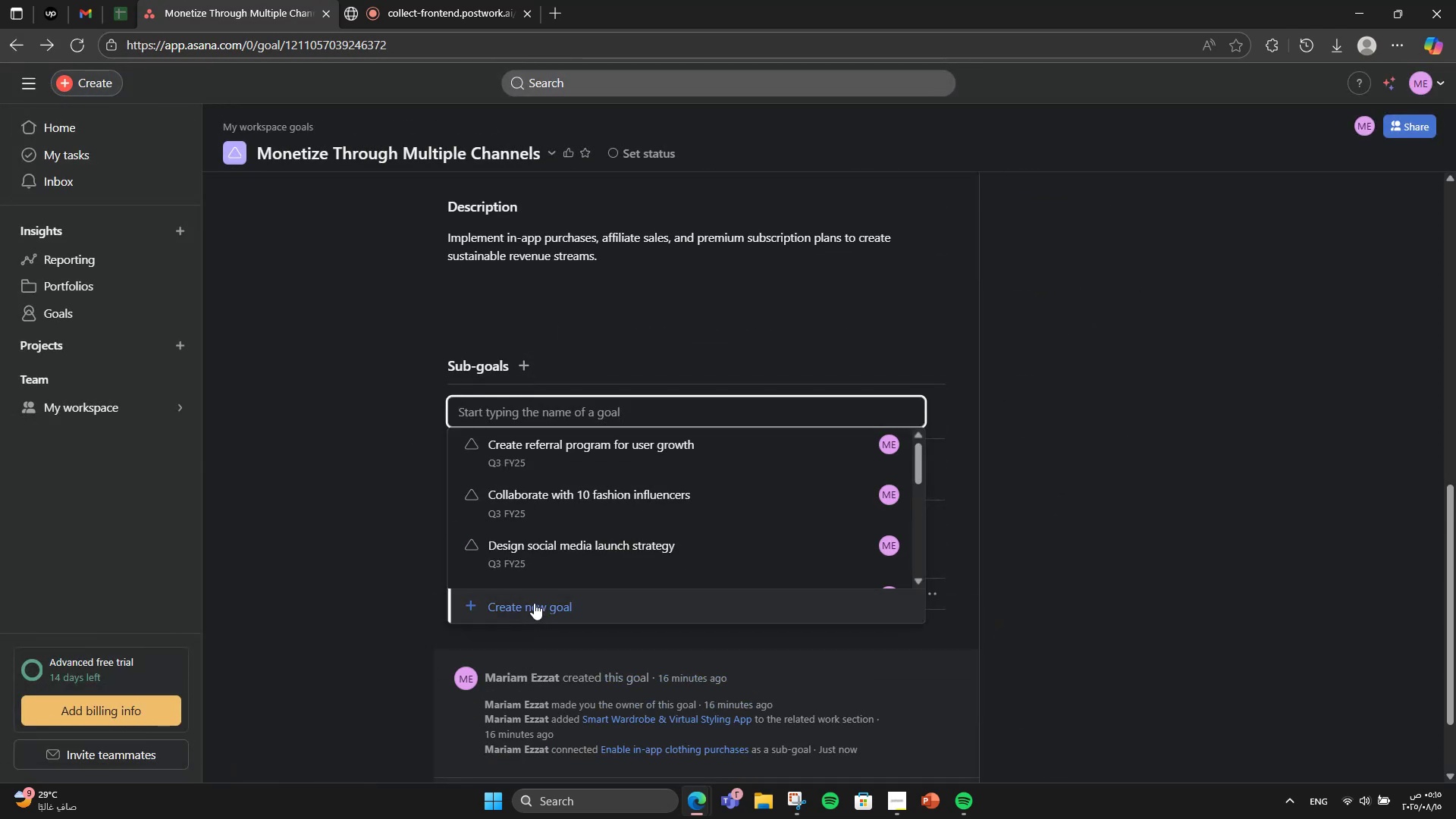 
left_click([534, 603])
 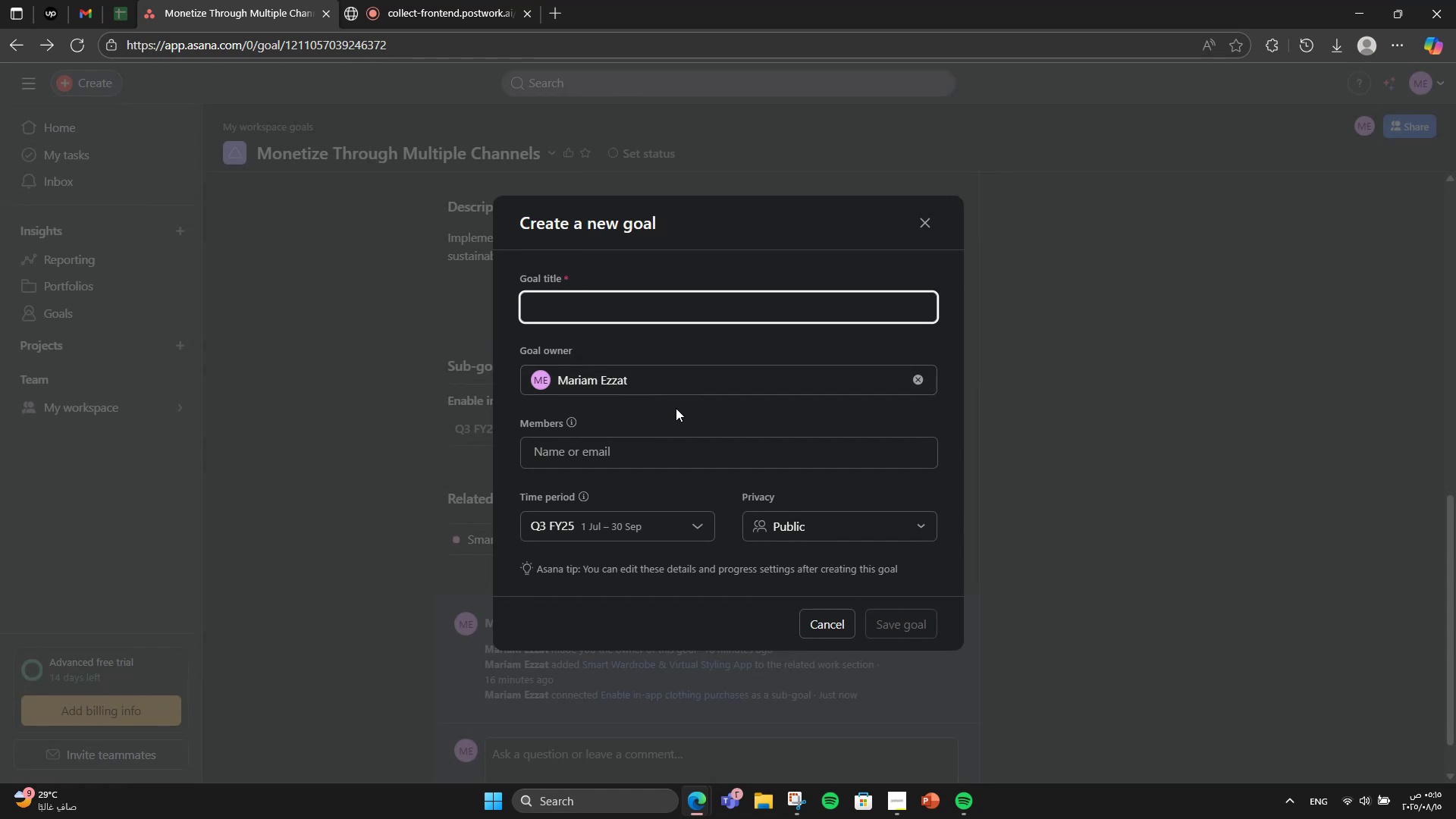 
type(Set up affiliate ;)
key(Backspace)
type(links for partnered retailers)
 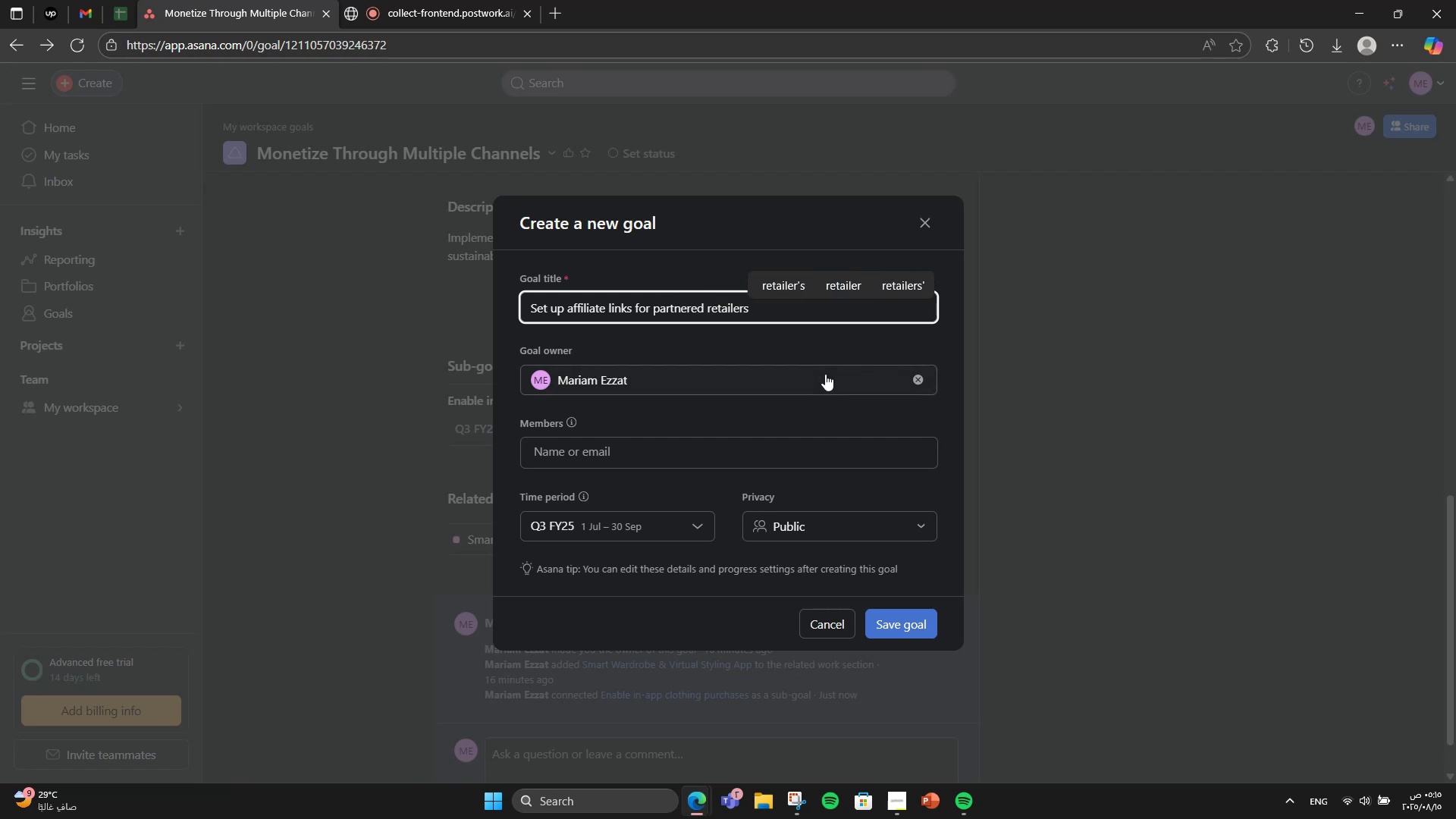 
left_click([911, 620])
 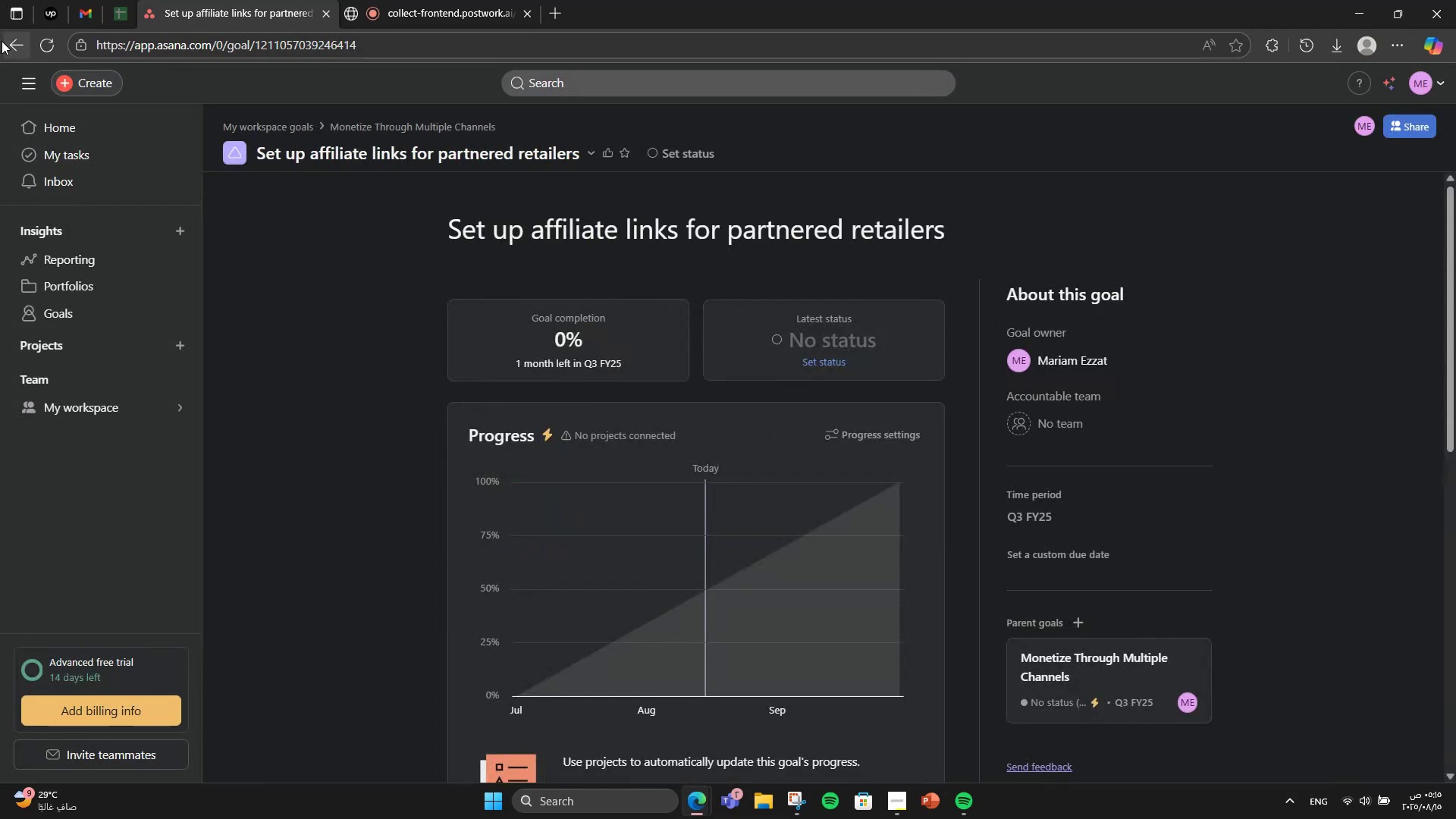 
left_click([2, 41])
 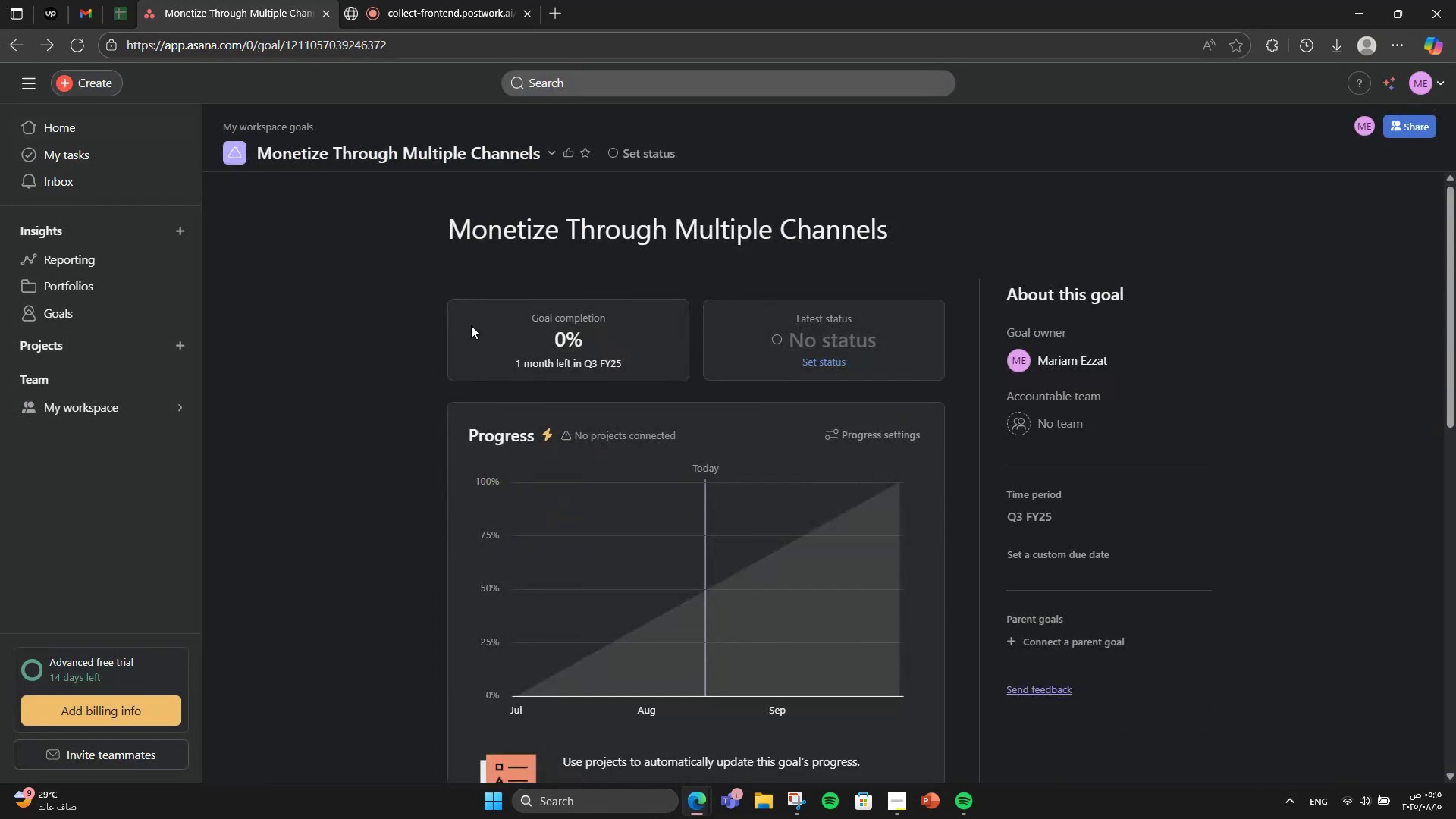 
scroll: coordinate [583, 428], scroll_direction: down, amount: 7.0
 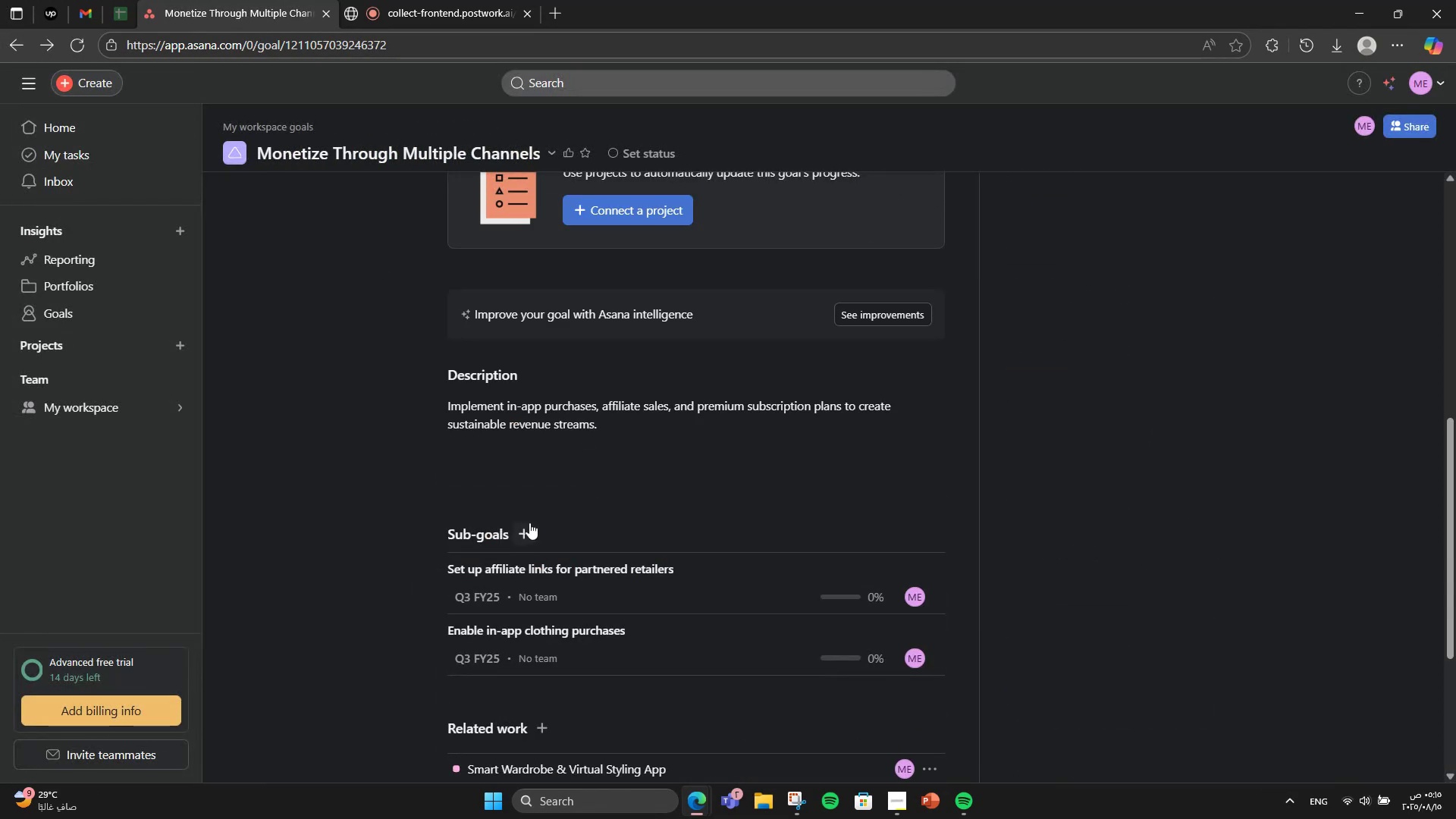 
left_click([529, 522])
 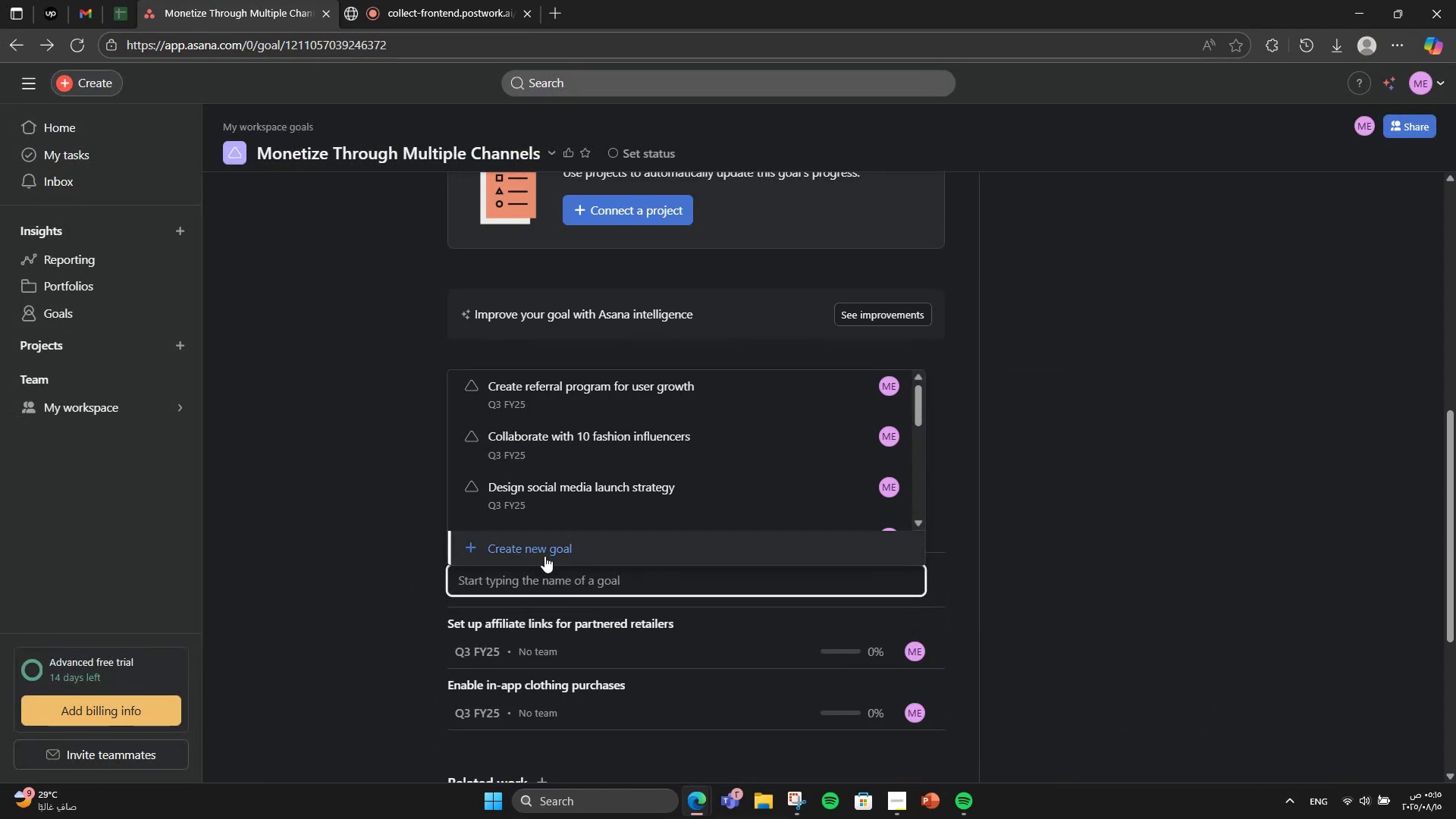 
left_click([544, 556])
 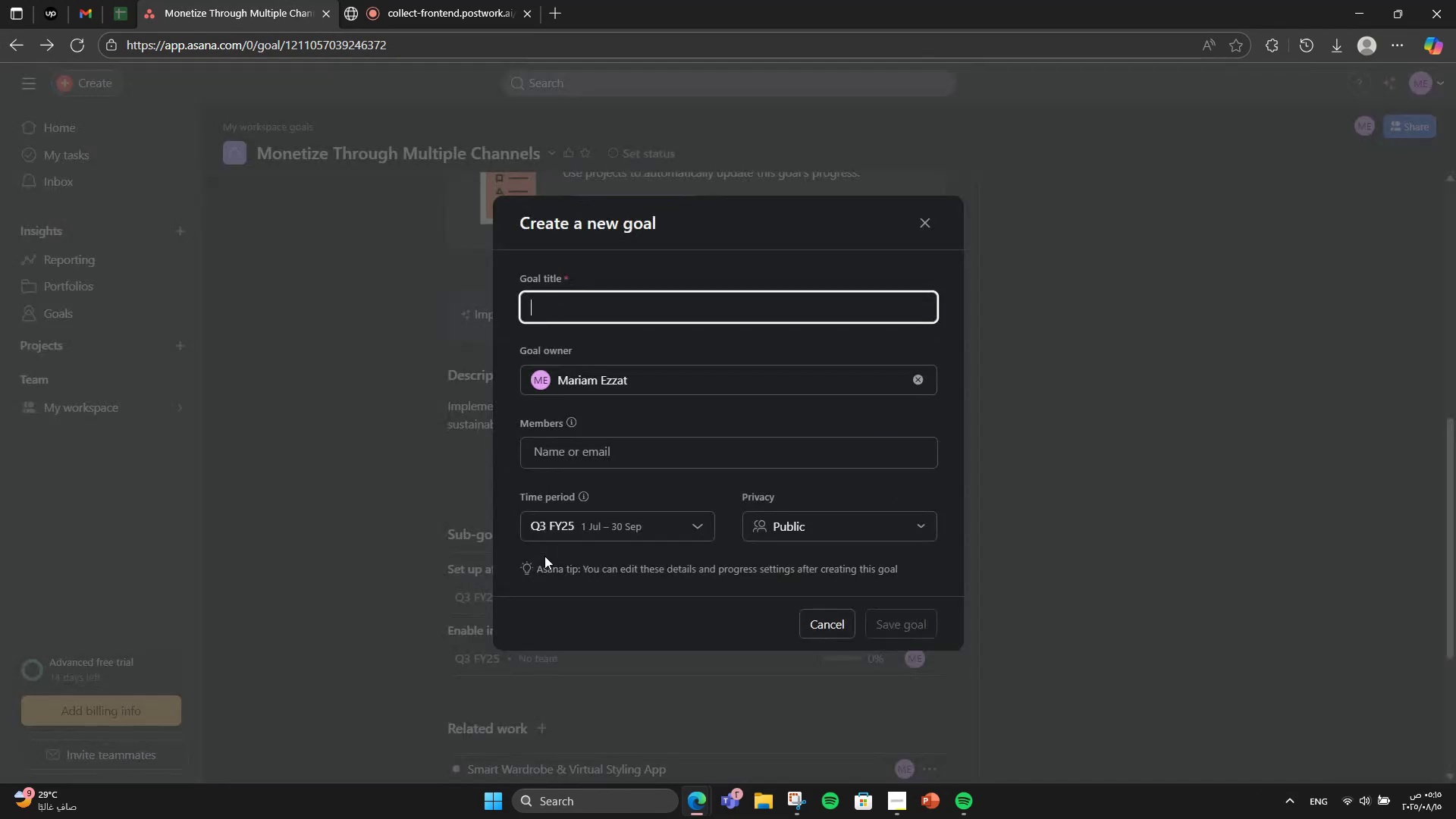 
type(Launch premium subscription tier)
 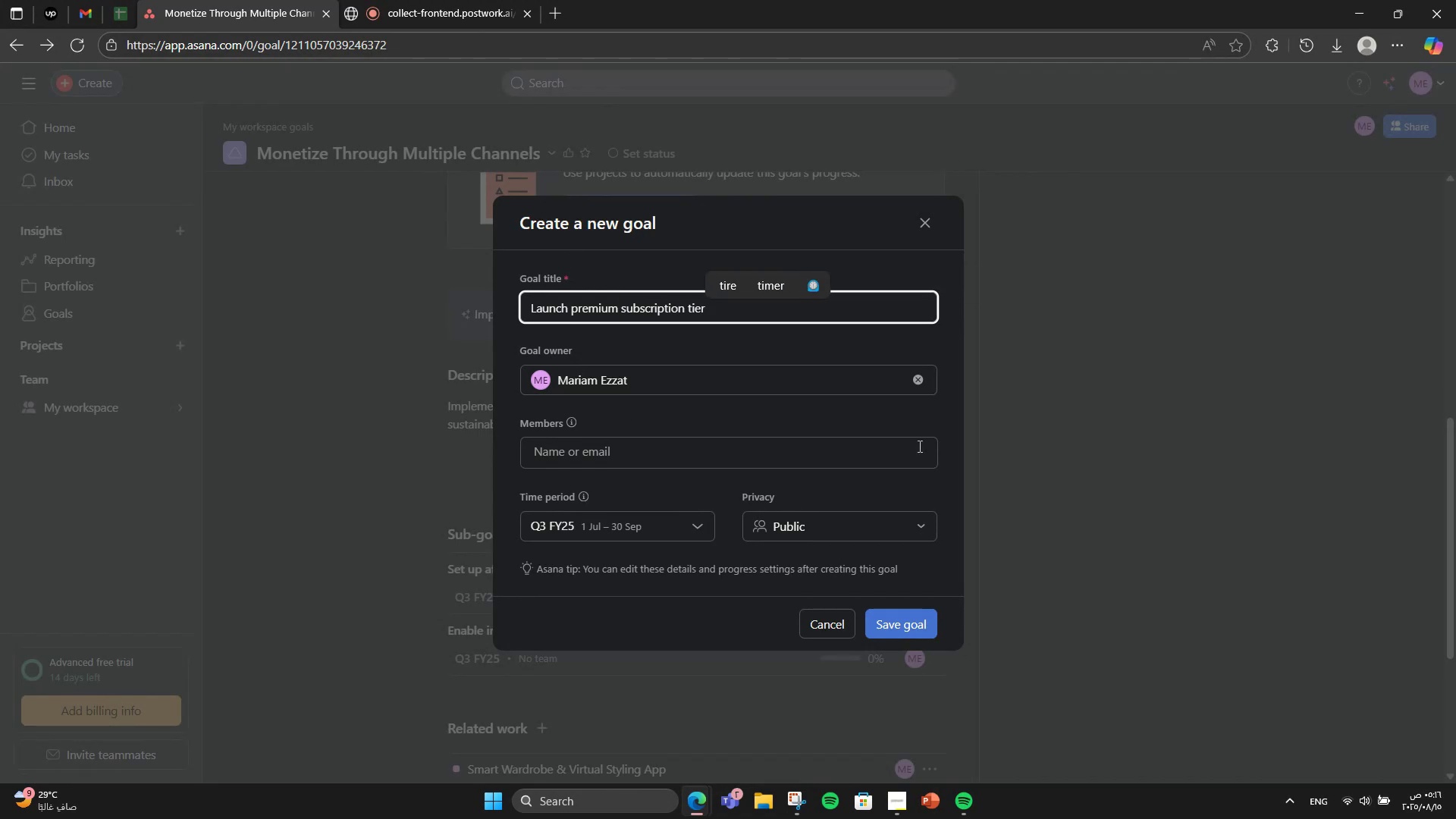 
left_click([924, 630])
 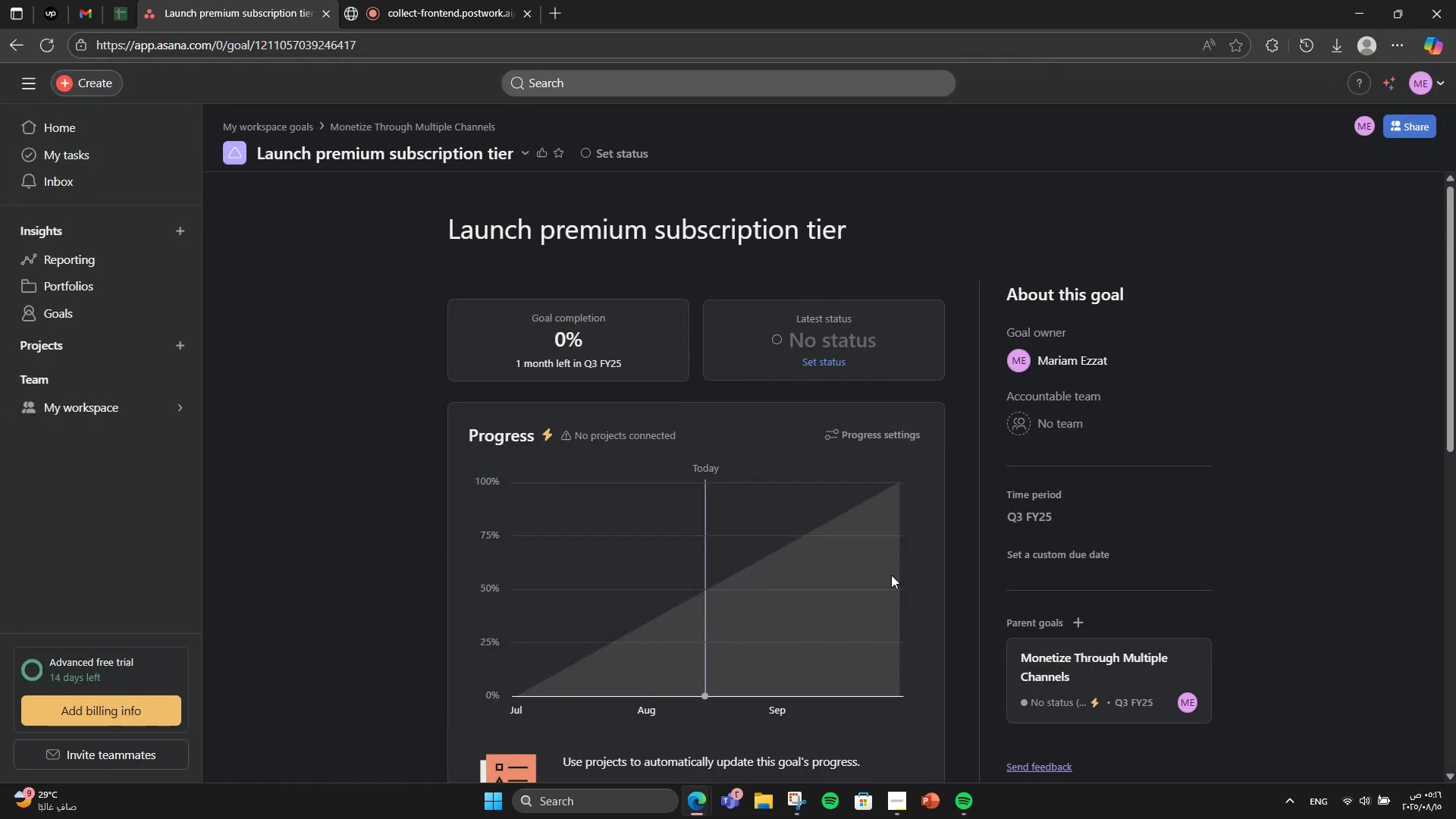 
wait(5.5)
 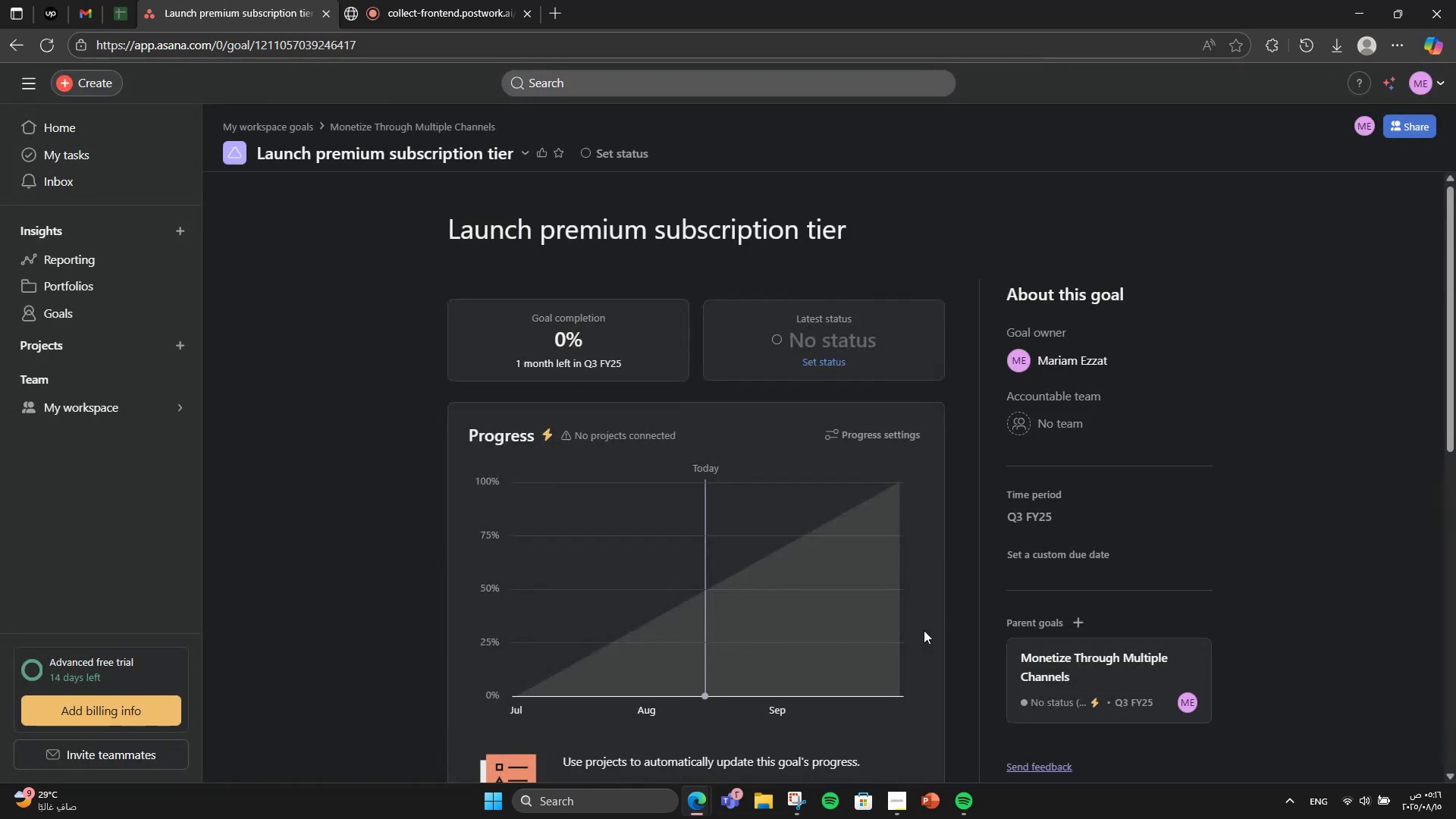 
left_click([3, 36])
 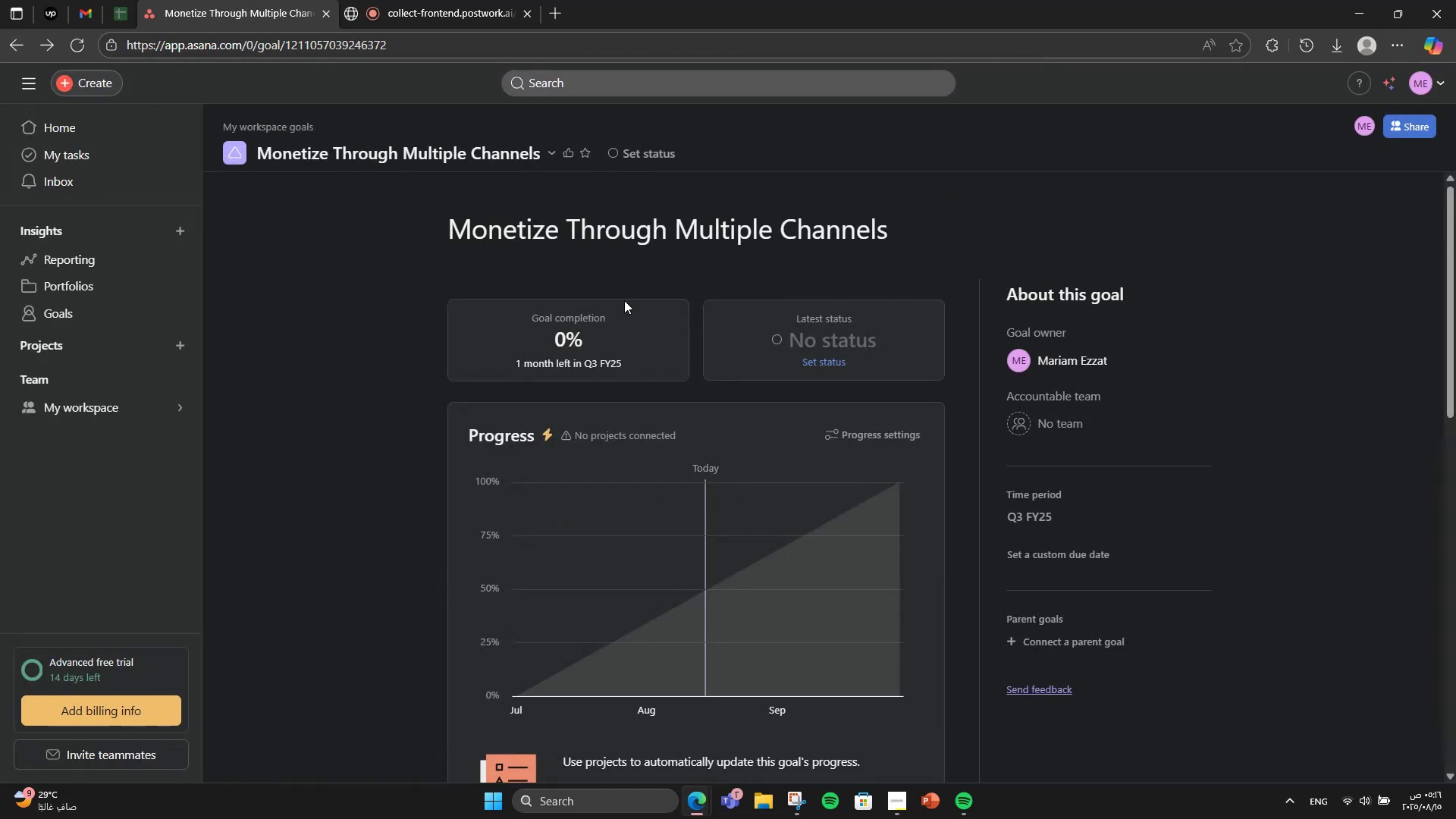 
scroll: coordinate [637, 300], scroll_direction: down, amount: 6.0
 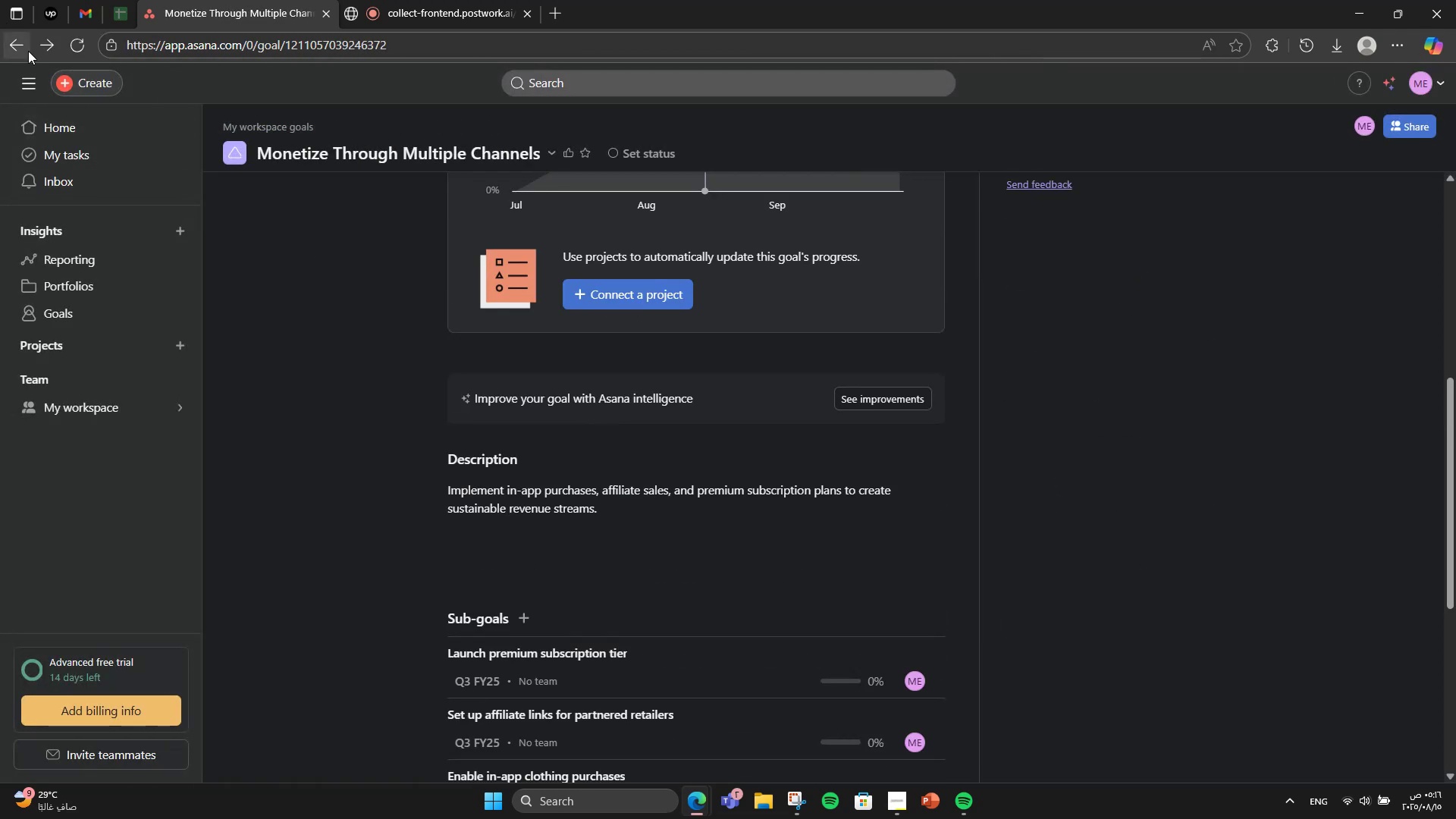 
left_click([27, 49])
 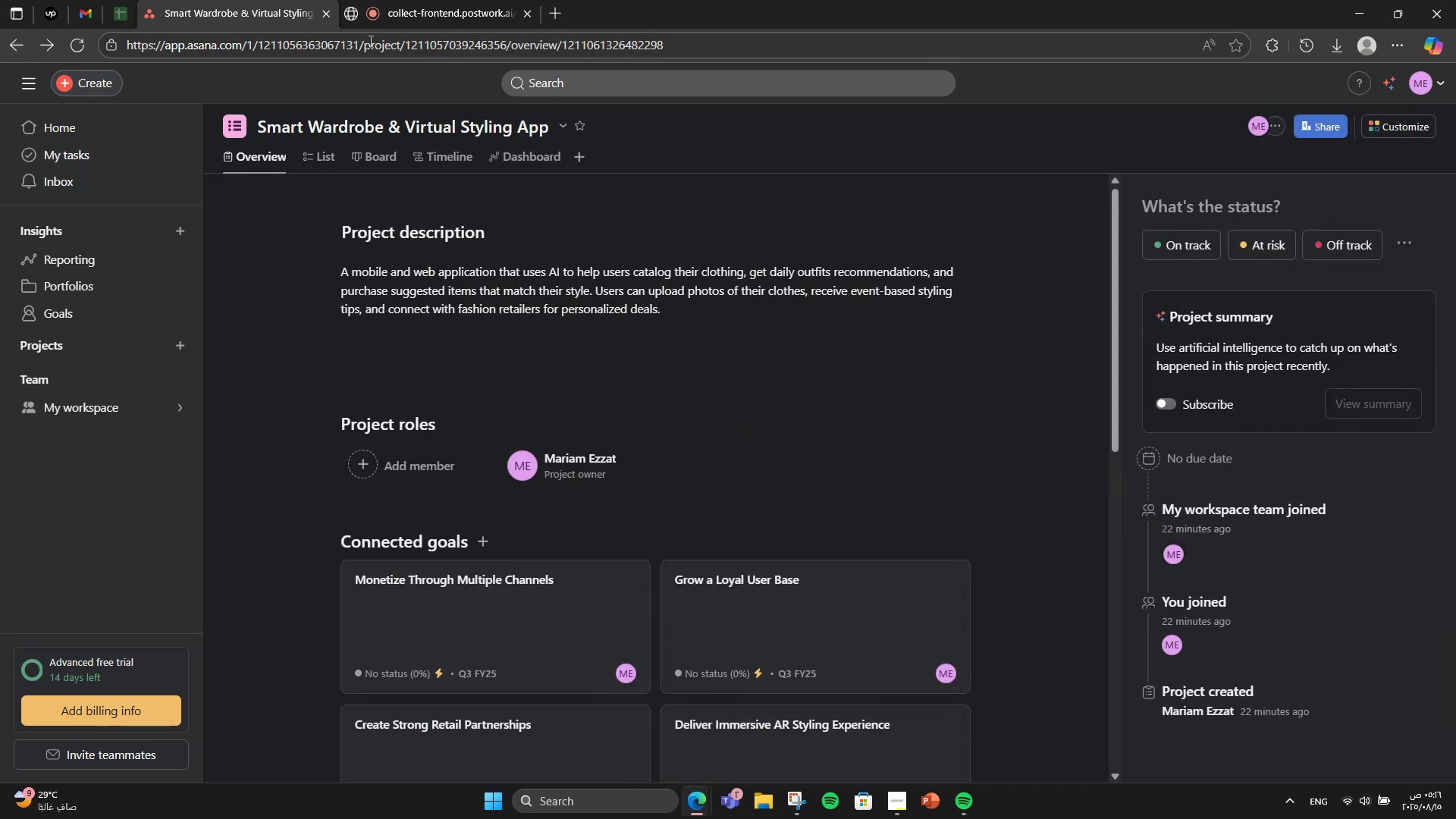 
left_click([348, 0])
 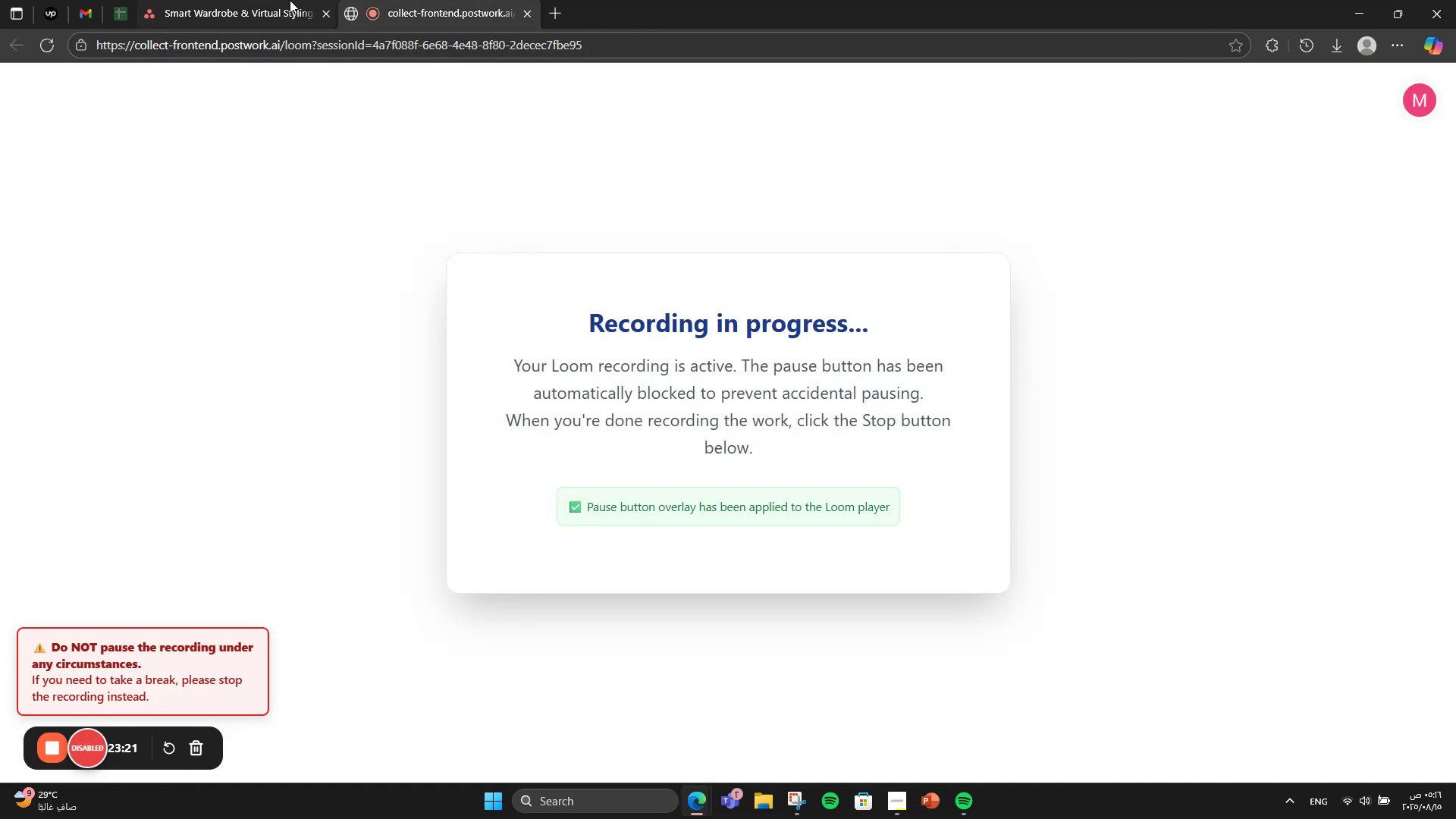 
left_click([290, 0])
 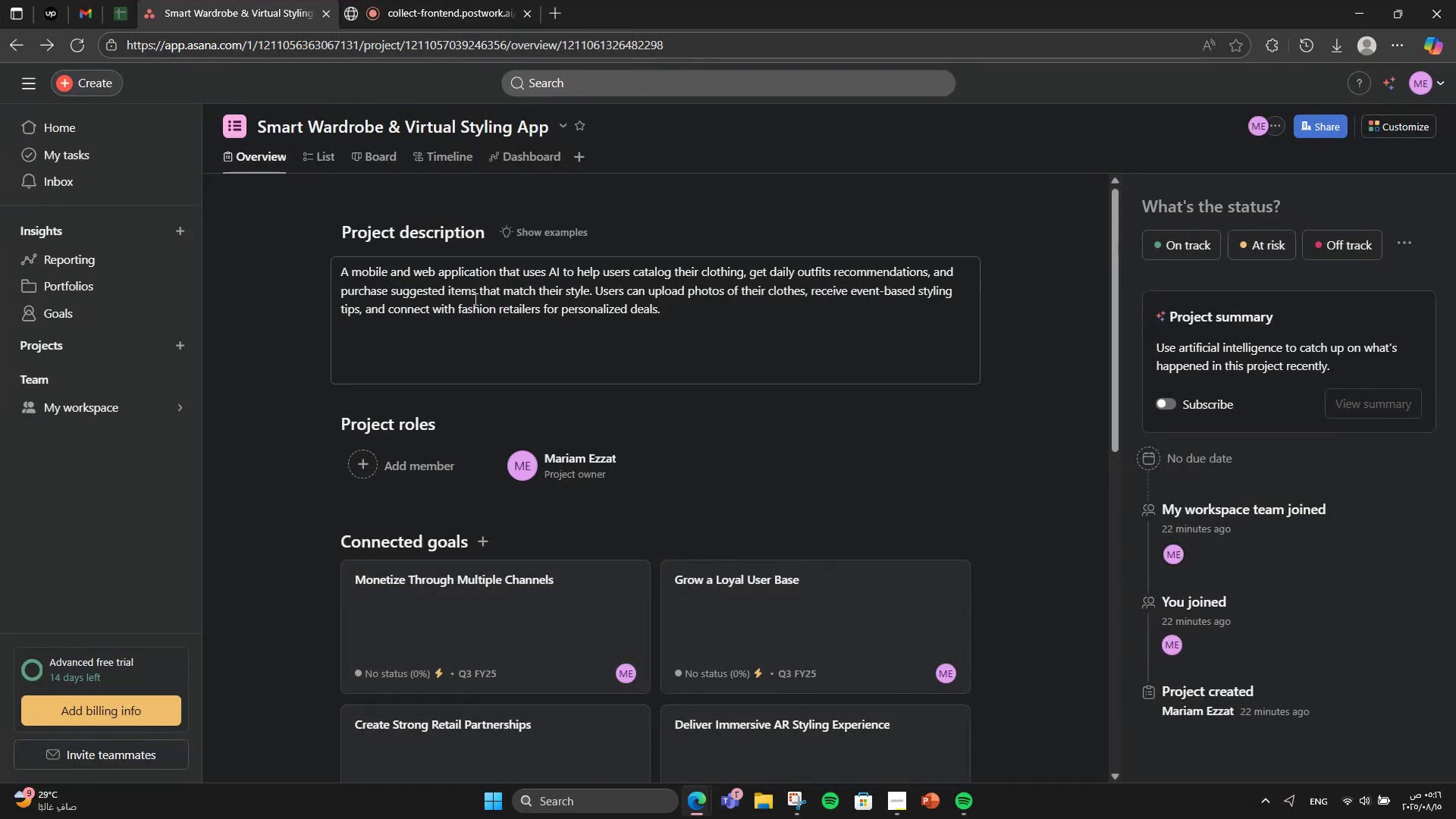 
scroll: coordinate [568, 545], scroll_direction: down, amount: 13.0
 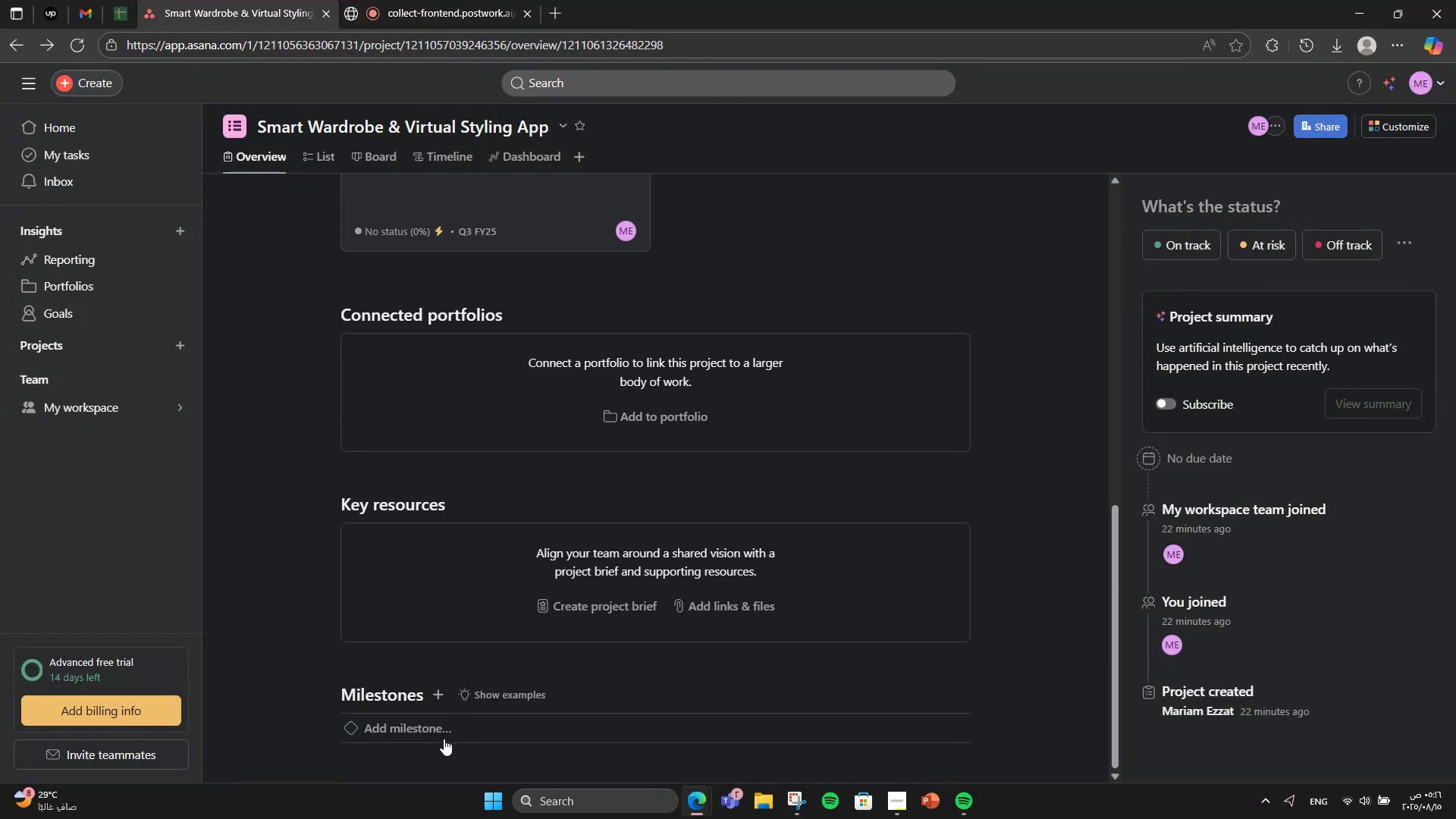 
left_click([444, 739])
 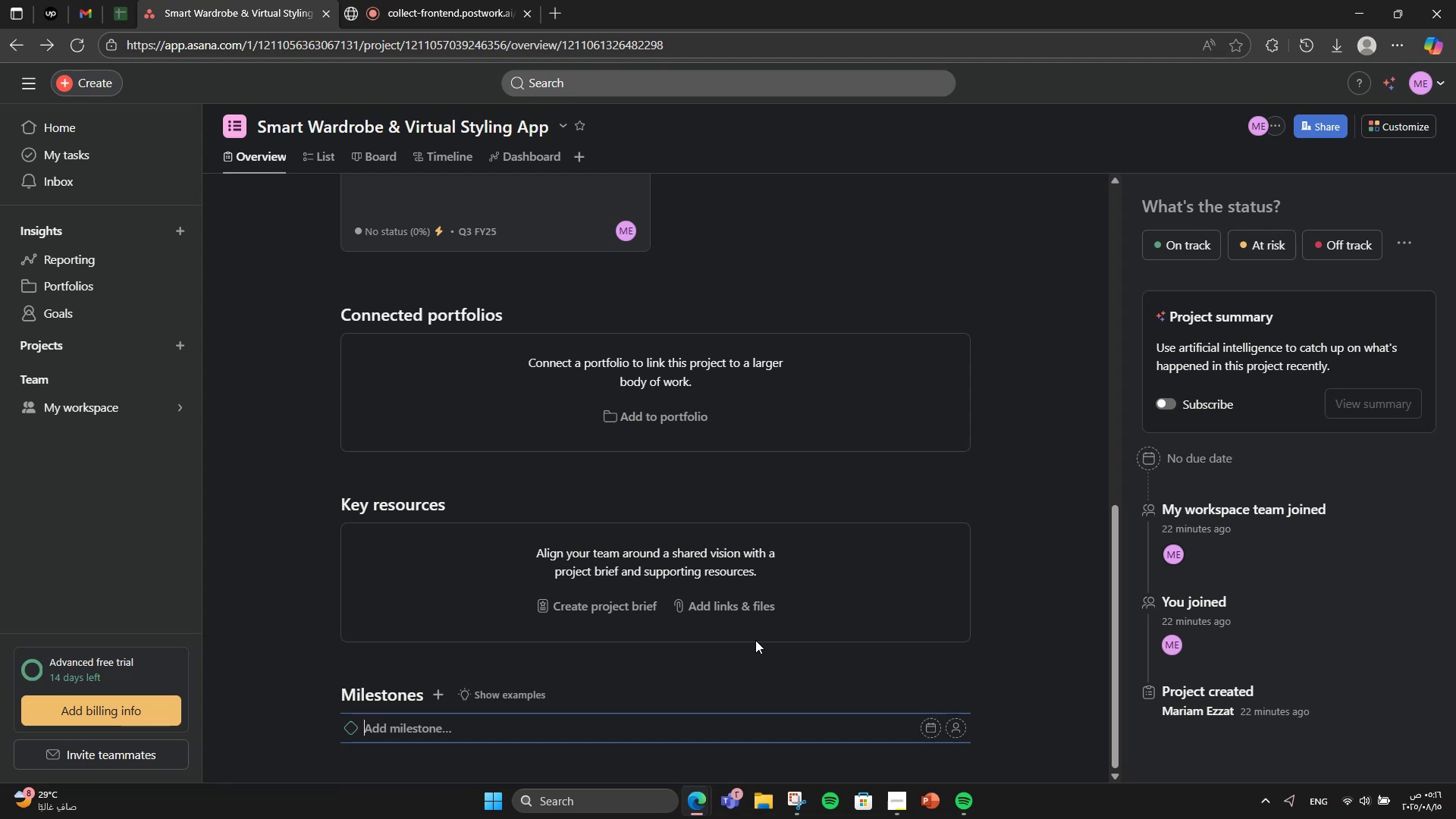 
wait(7.5)
 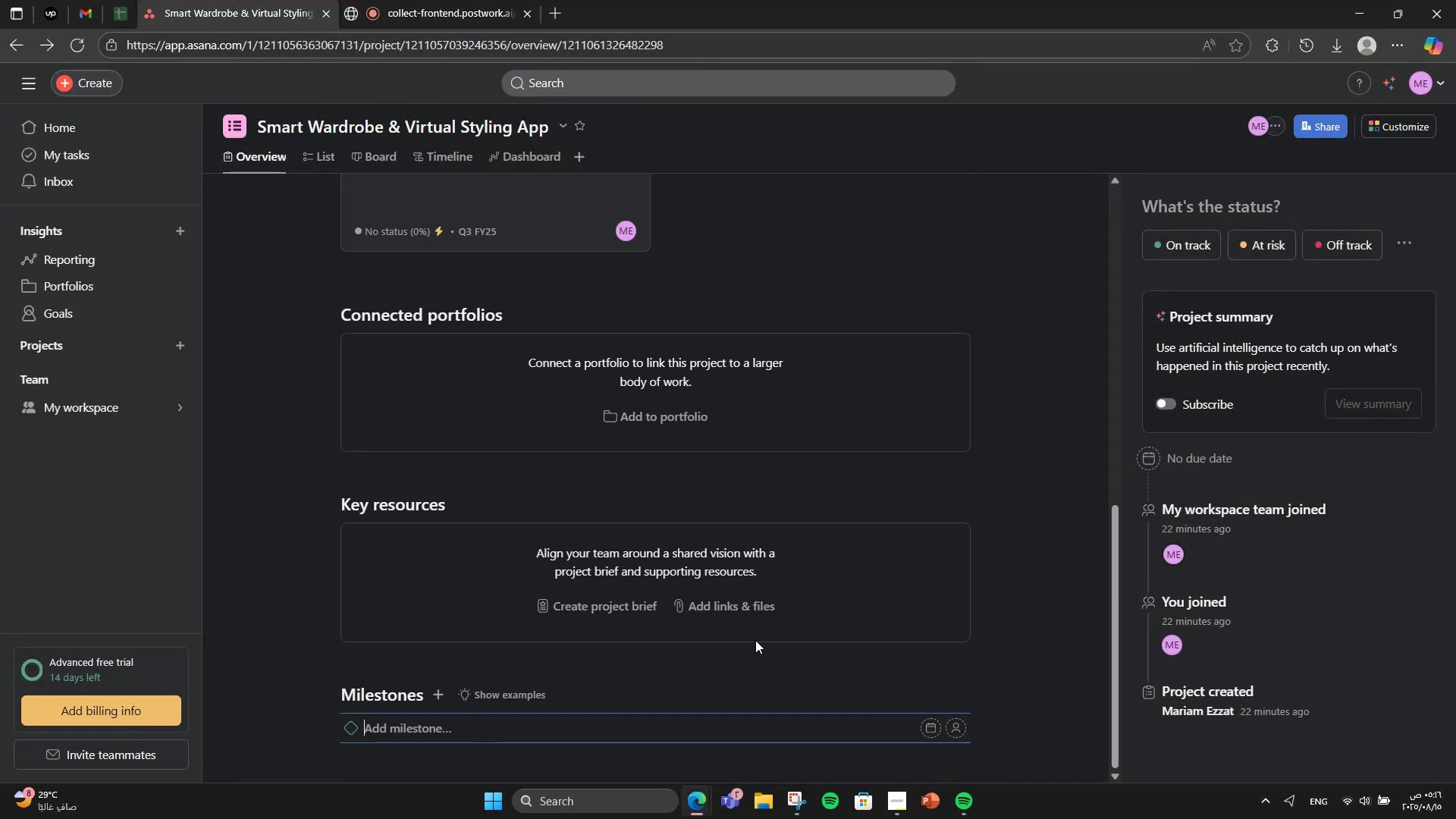 
type(Research & target Au)
 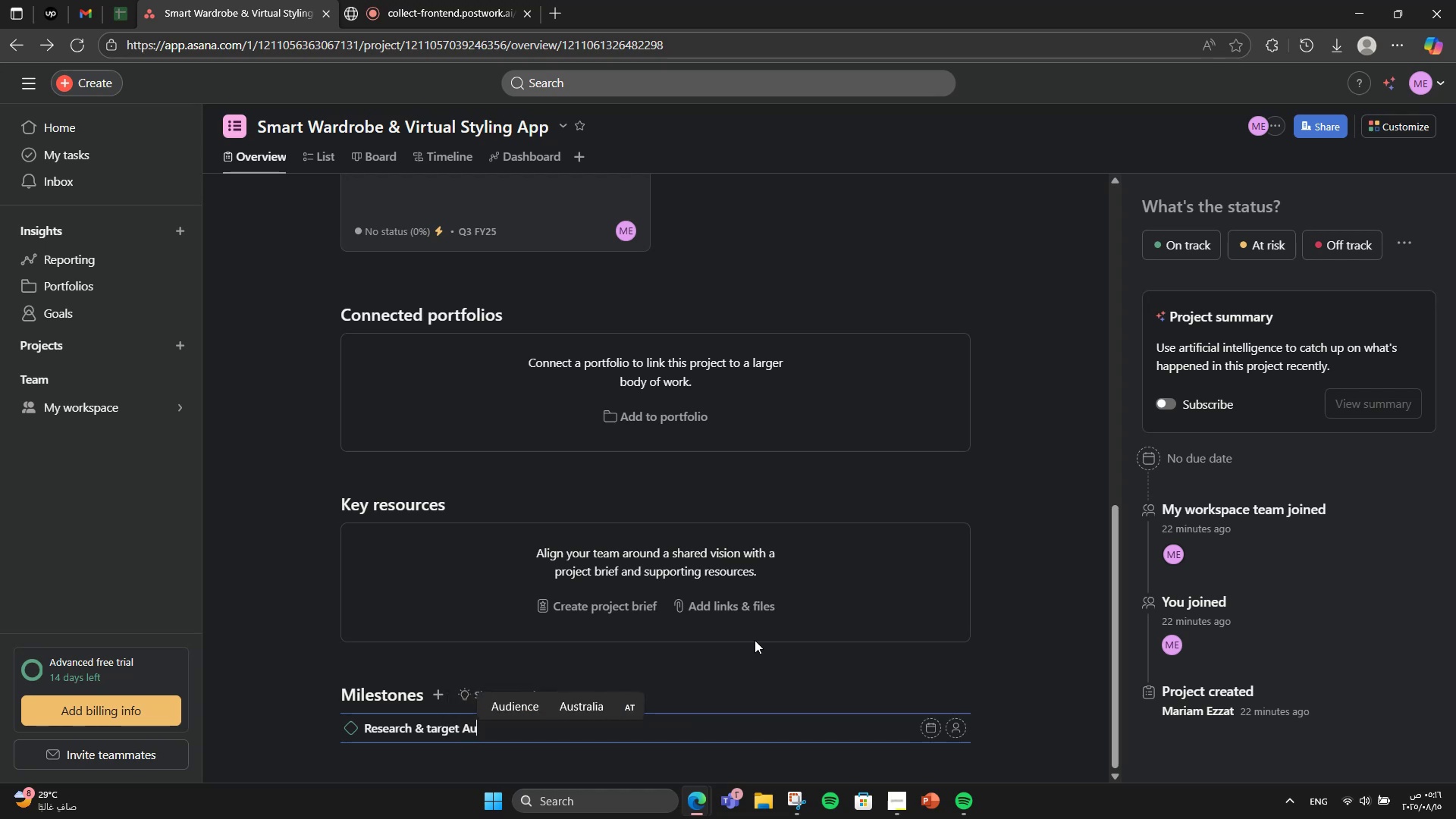 
hold_key(key=Backspace, duration=0.76)
 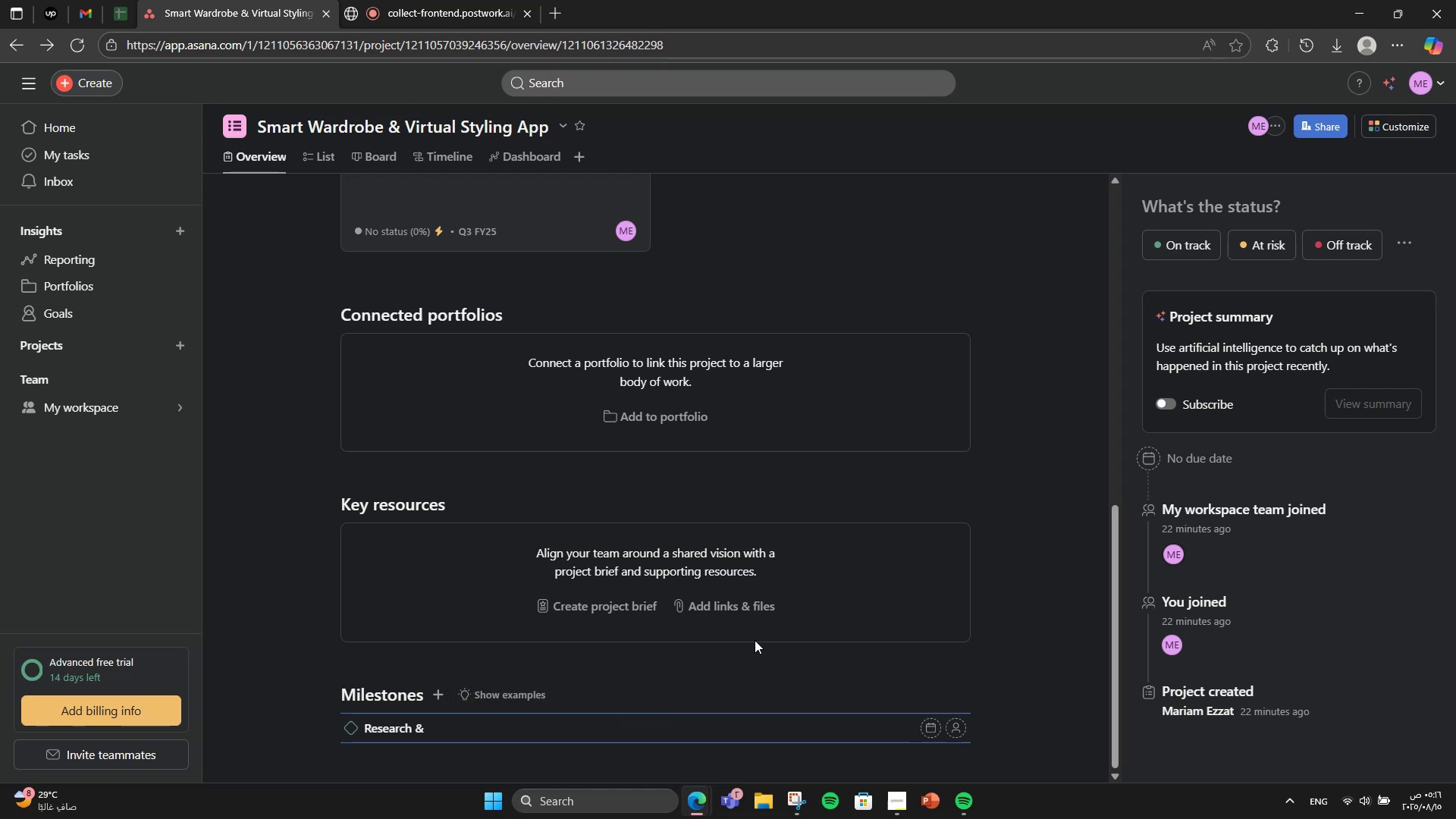 
type(Target Audience Defined)
 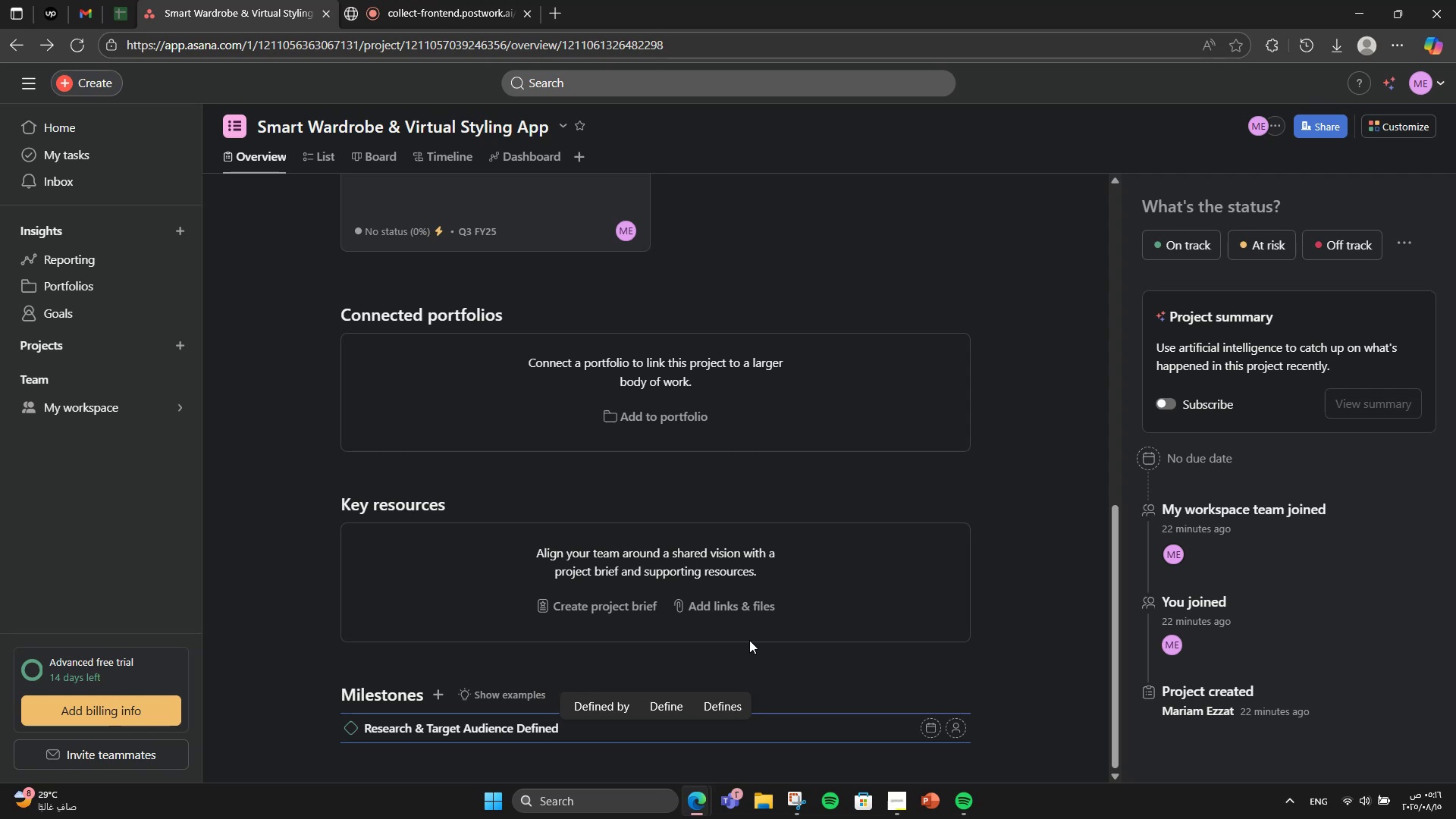 
key(Enter)
 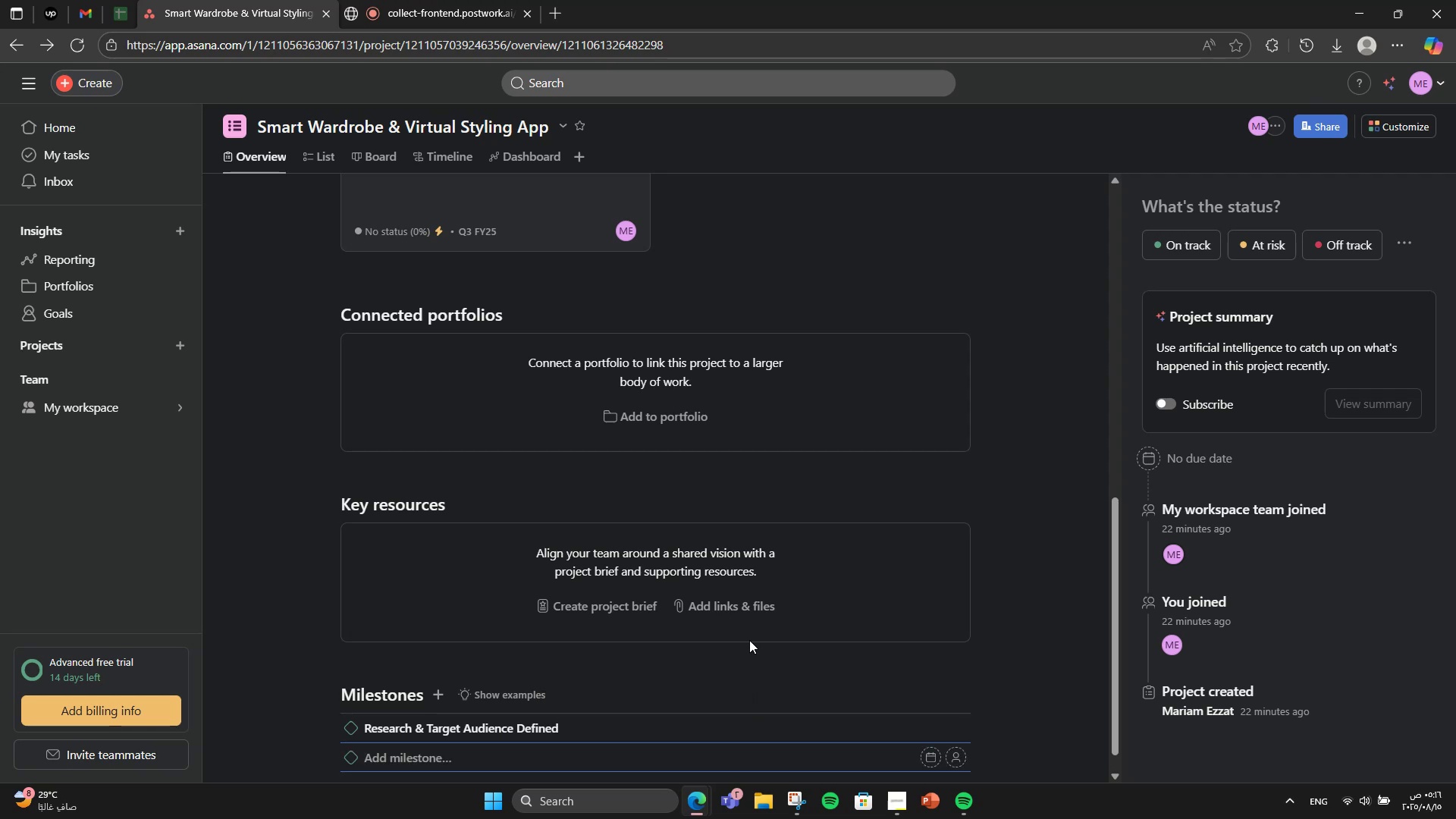 
type(UI/UX & AR Proto)
 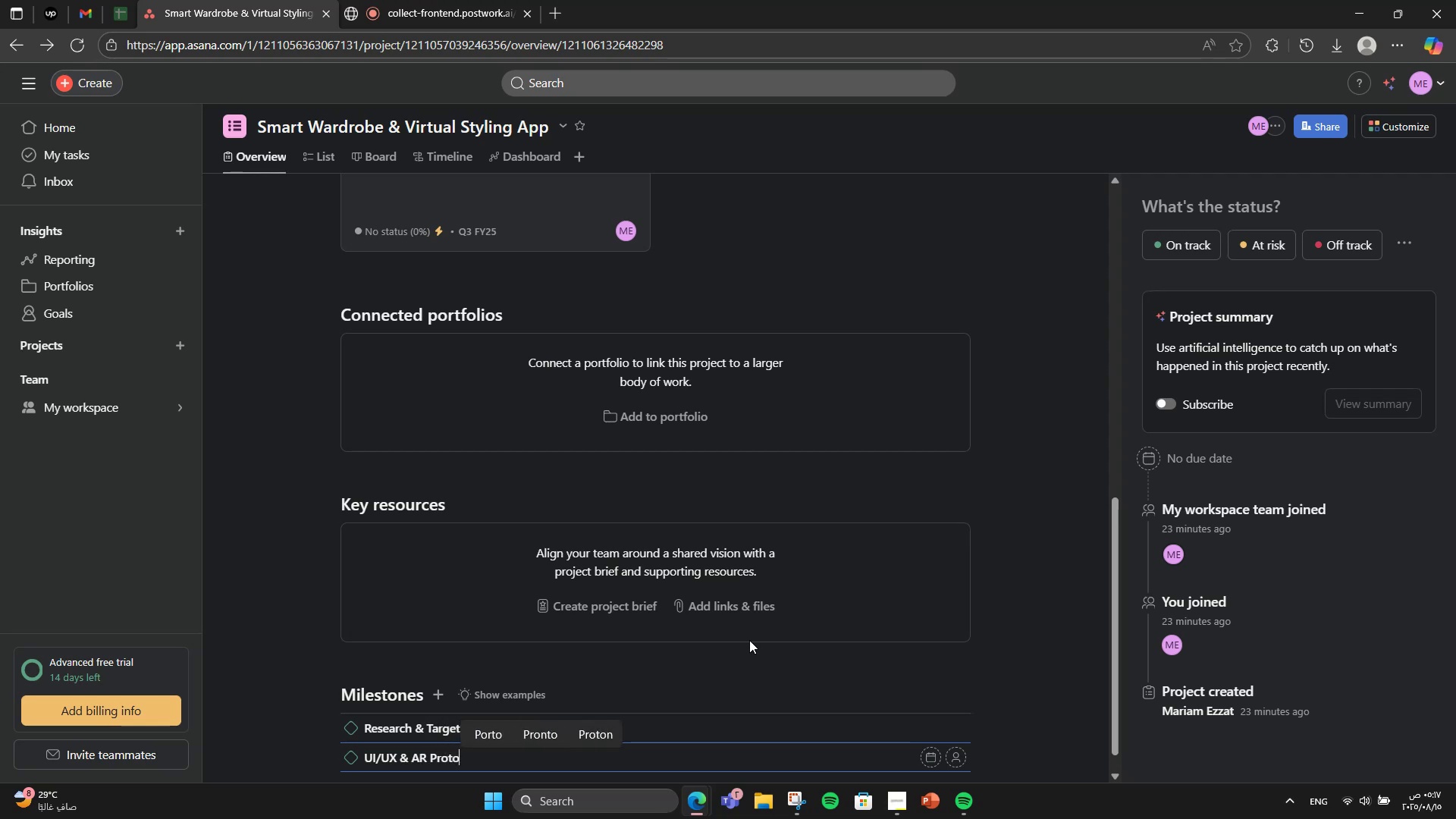 
wait(5.02)
 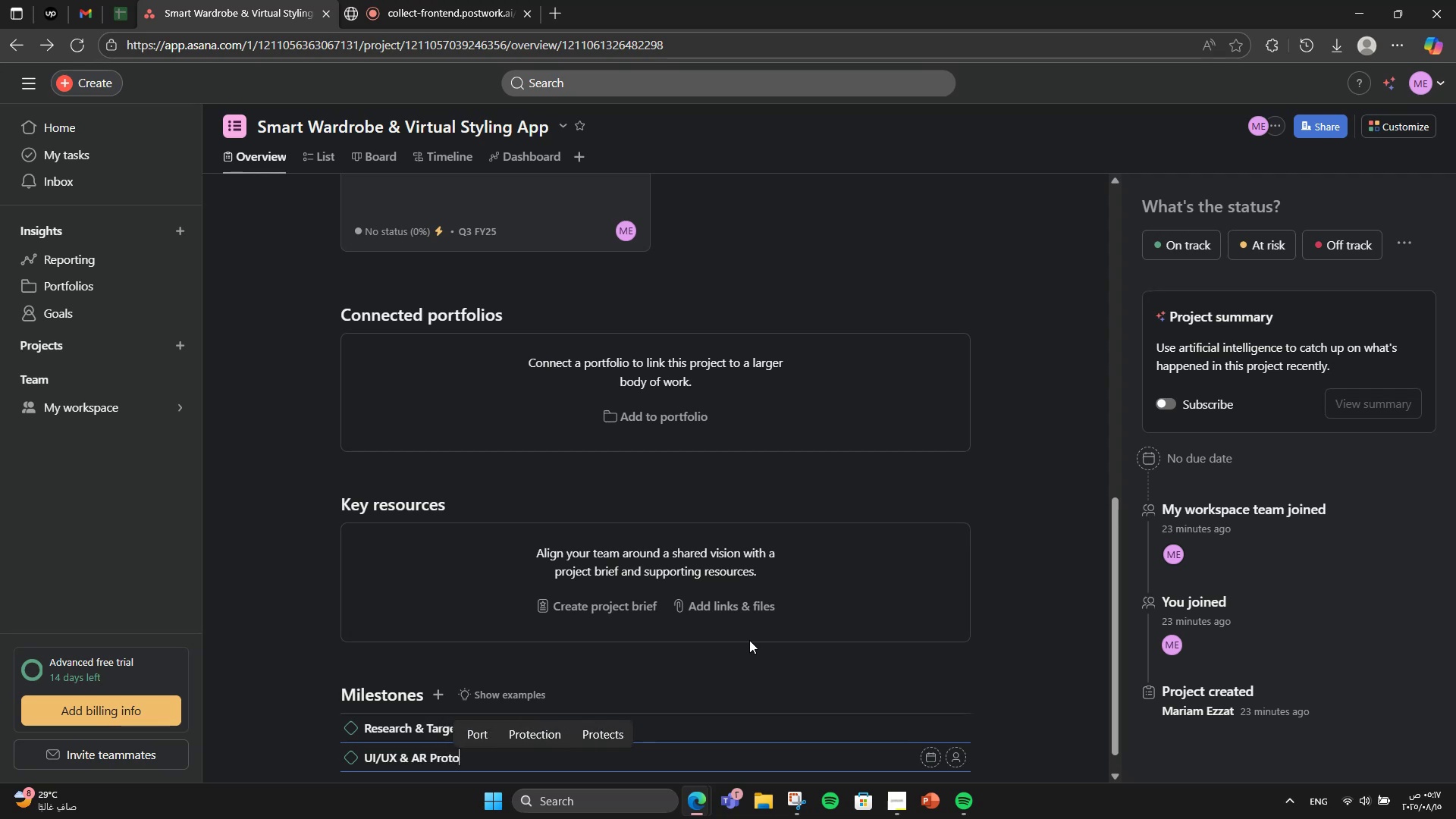 
type(tyoe )
key(Backspace)
key(Backspace)
key(Backspace)
type(pe Ready)
 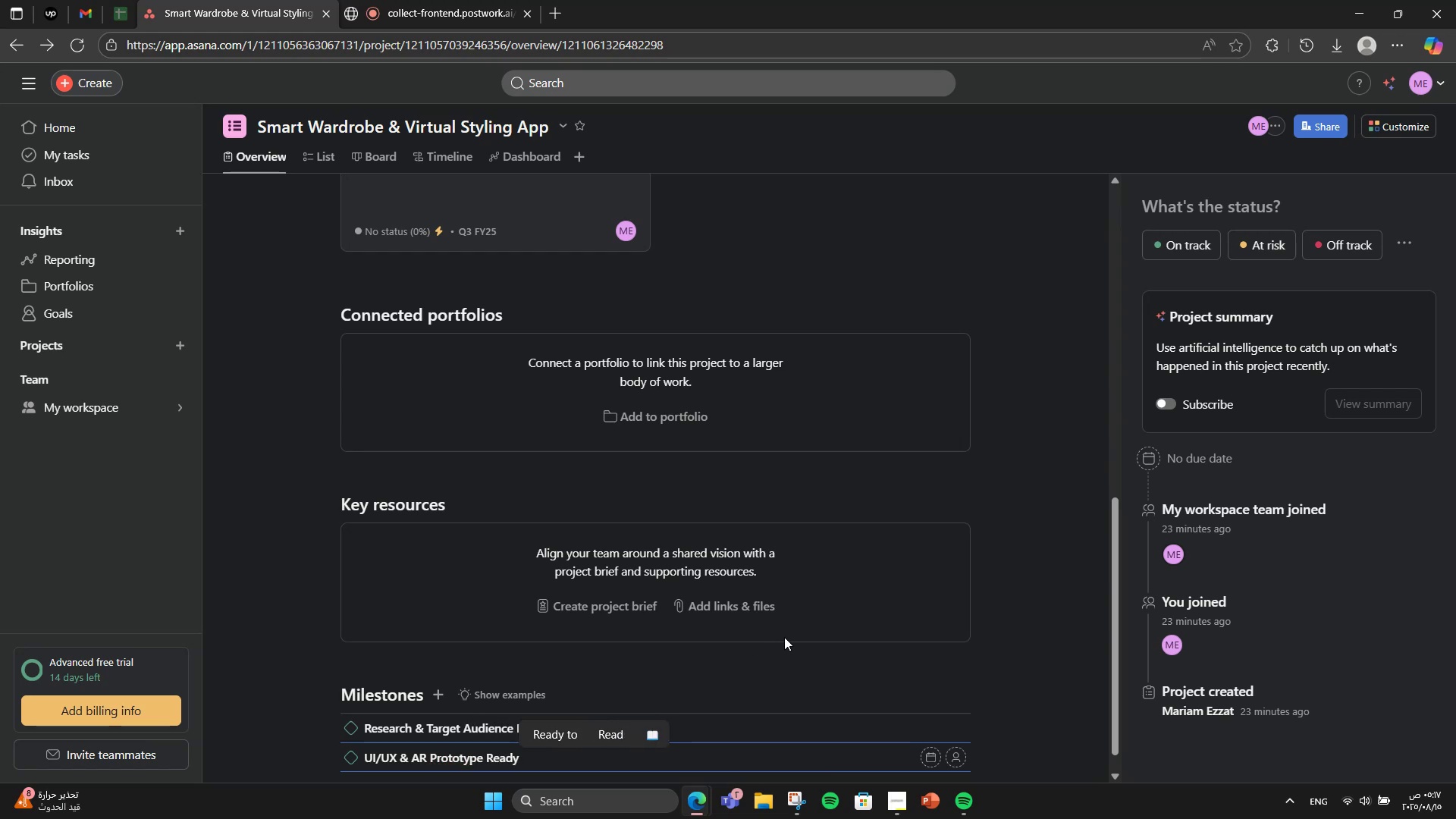 
key(Enter)
 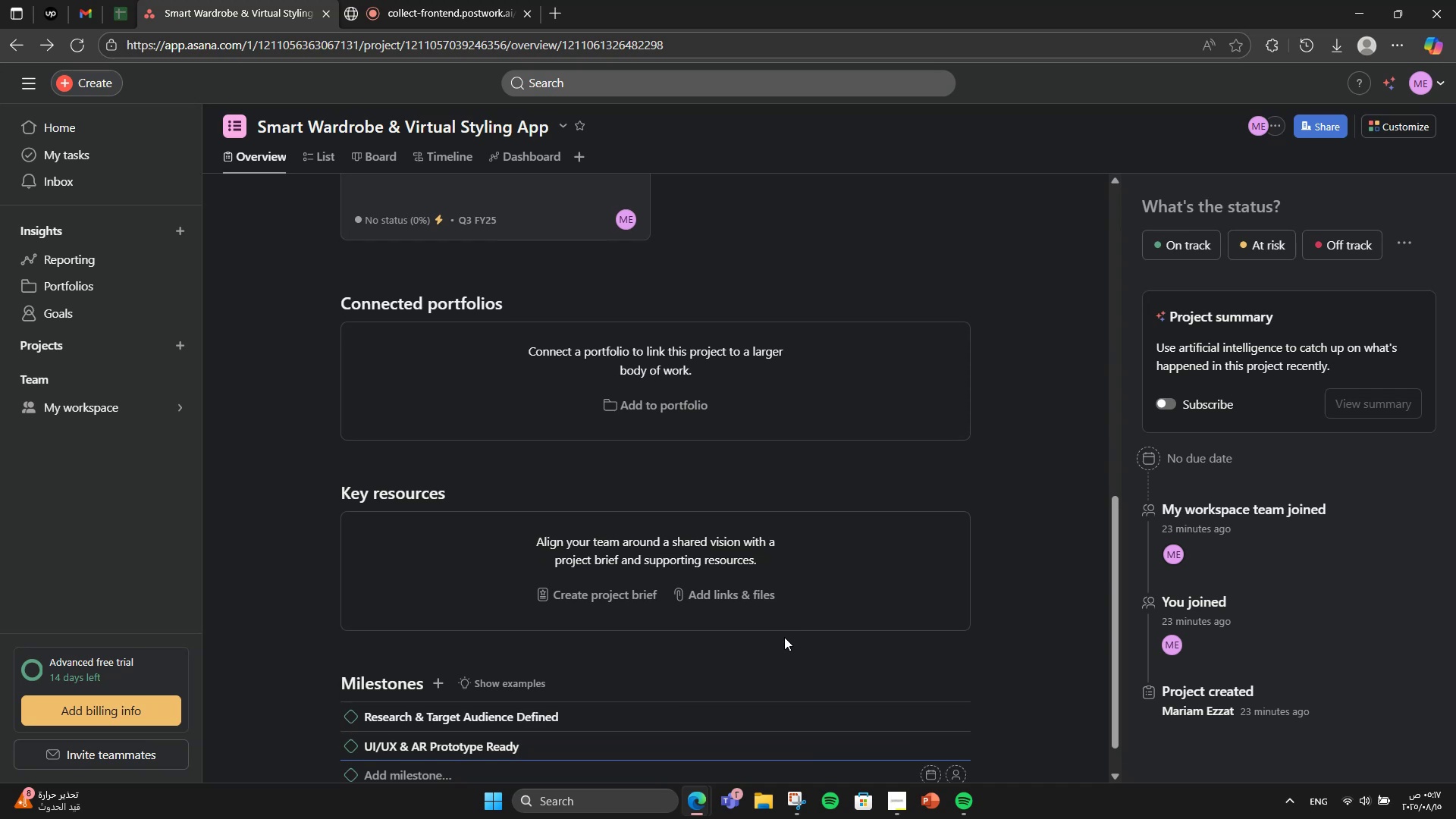 
scroll: coordinate [784, 637], scroll_direction: down, amount: 2.0
 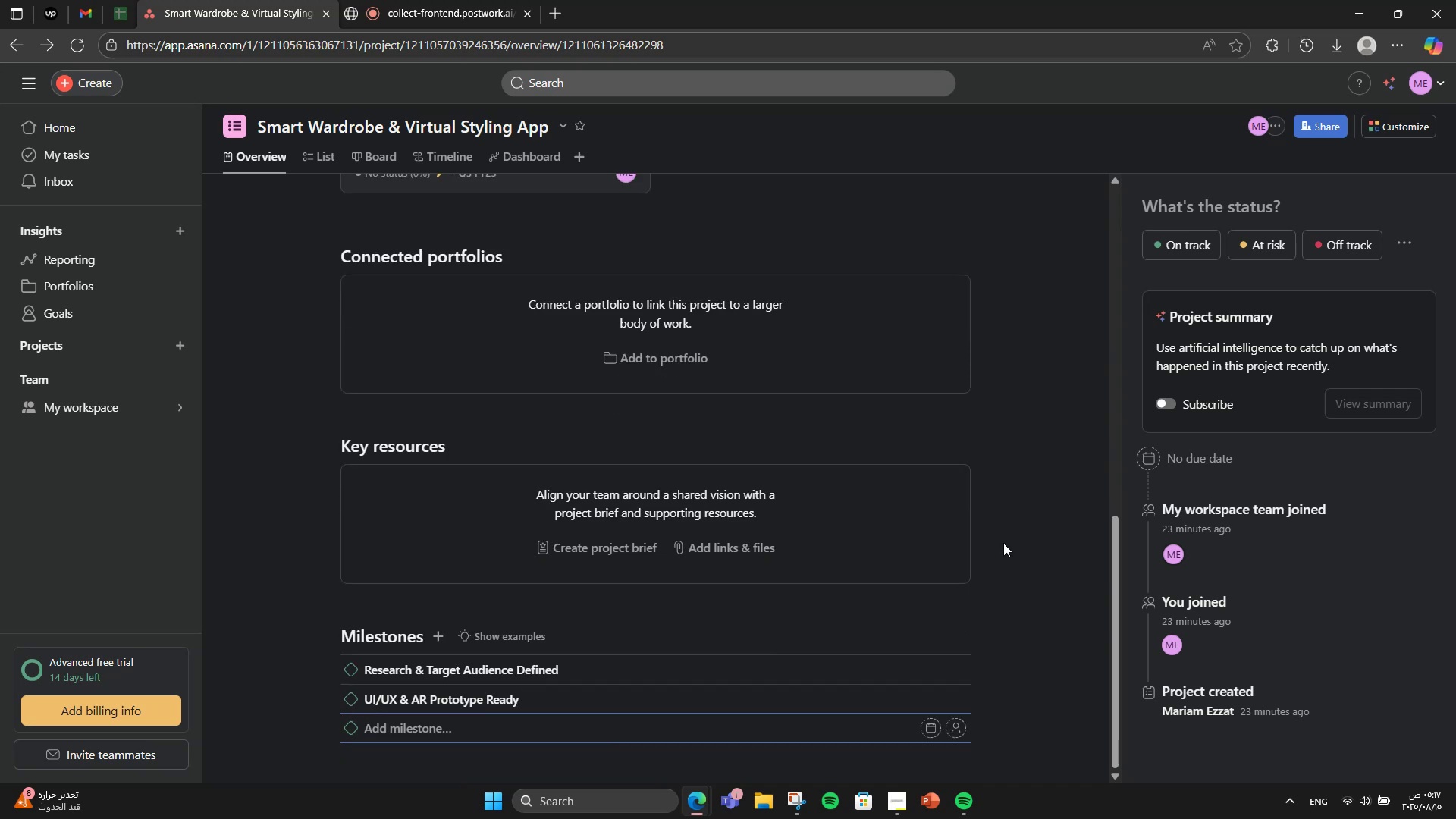 
type(AI Clothing Recon)
key(Backspace)
type(gnition LI)
key(Backspace)
type(ive)
 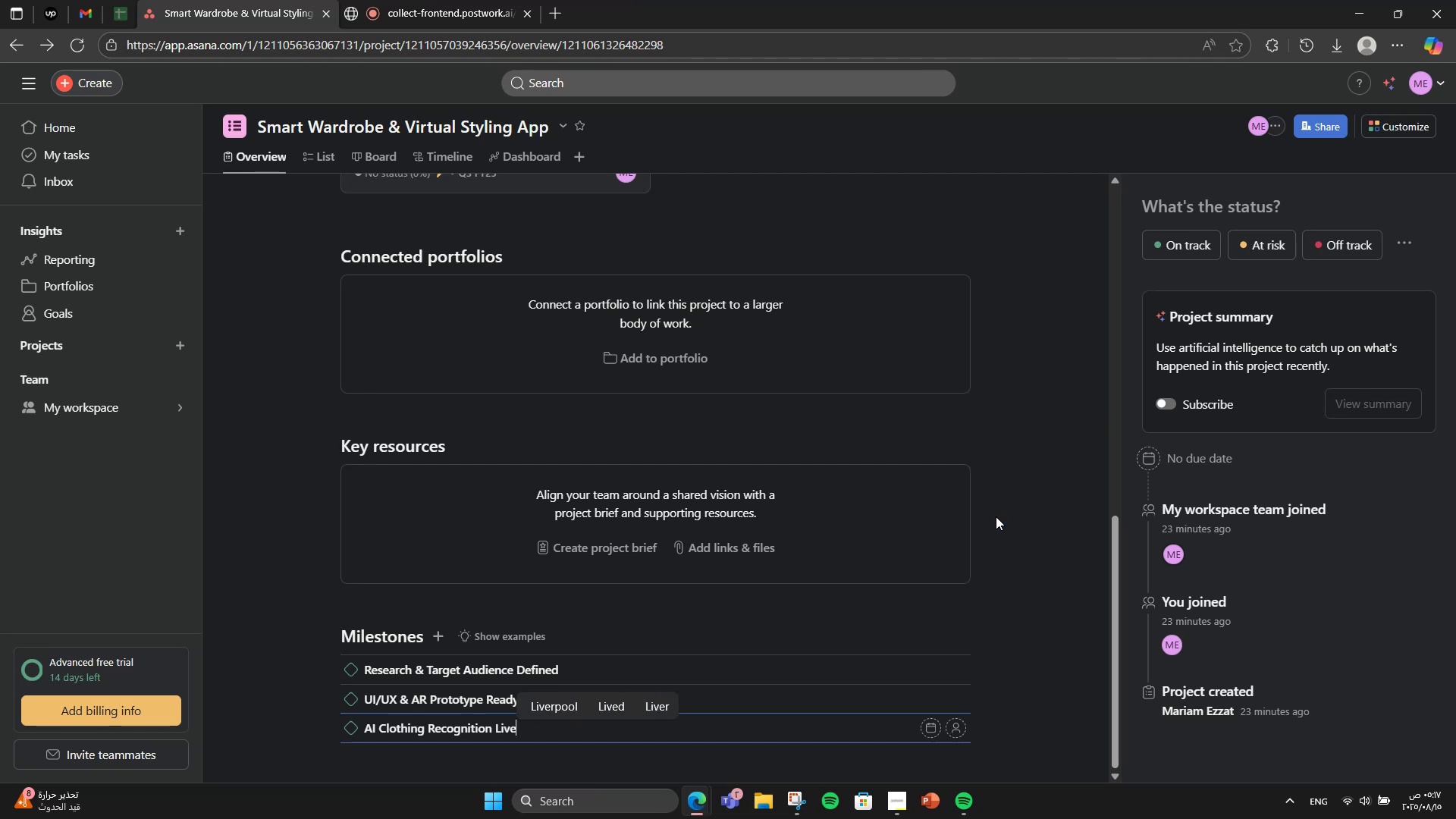 
key(Enter)
 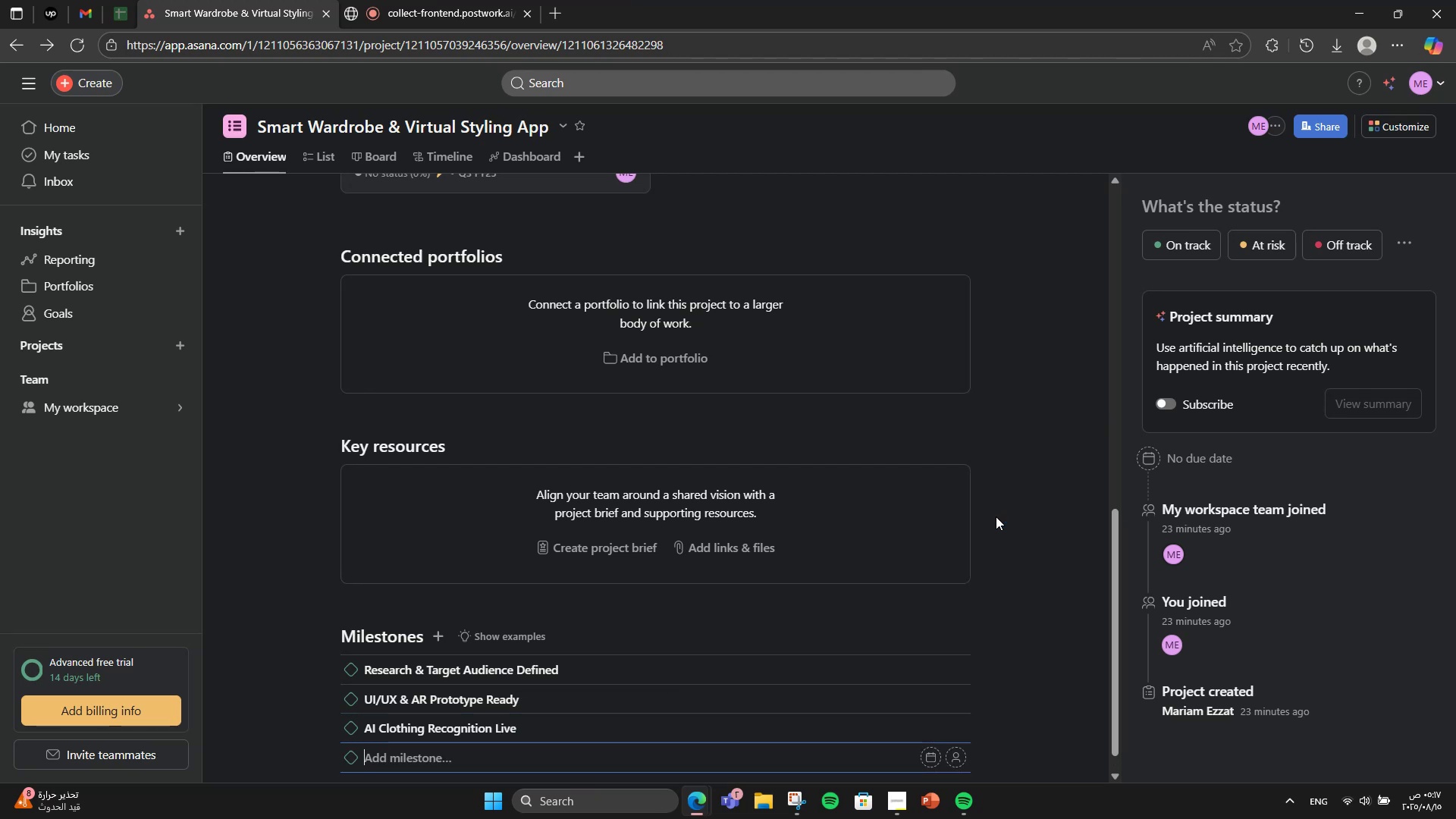 
type(In-App Purchase Integration)
 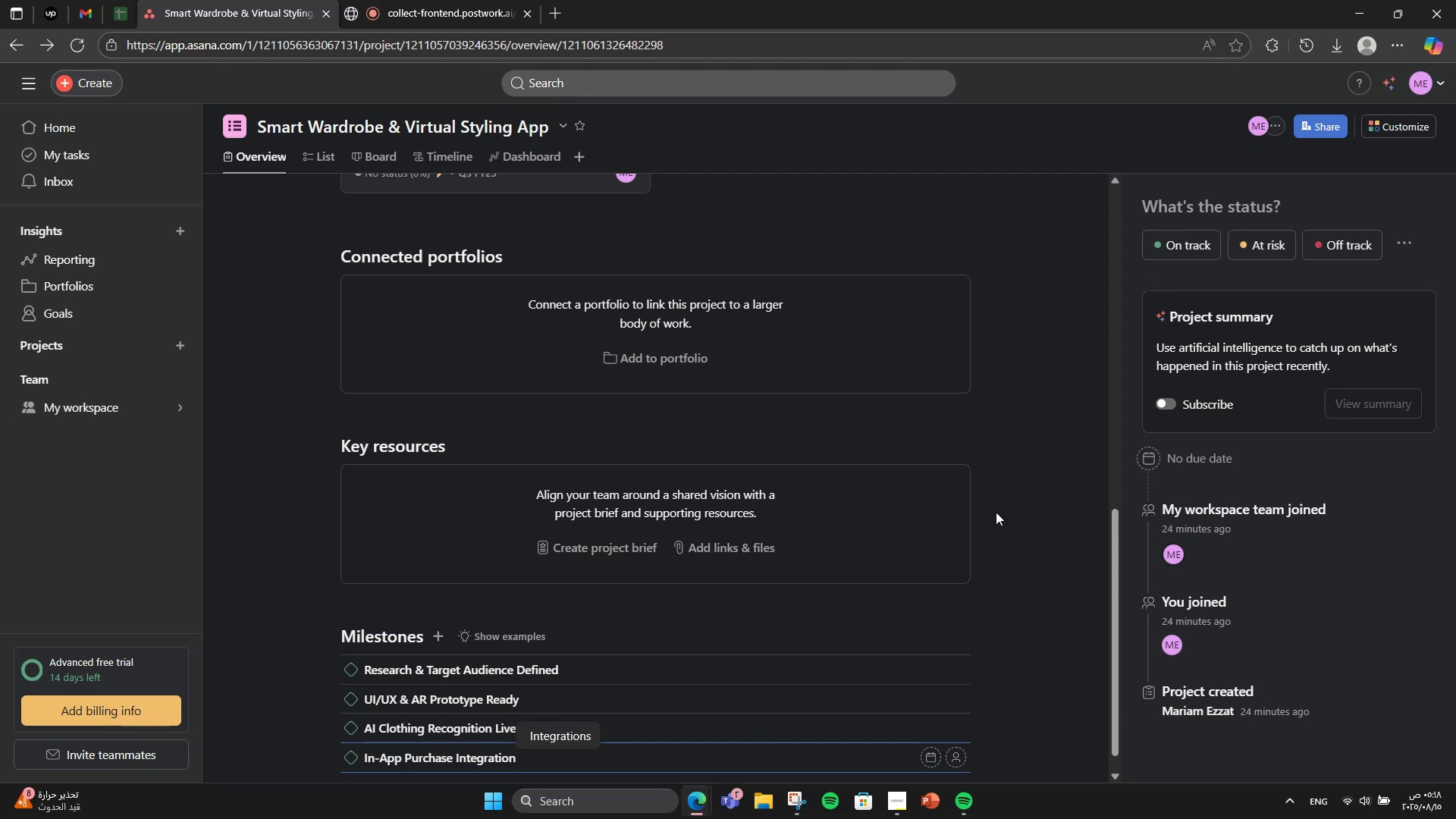 
key(Enter)
 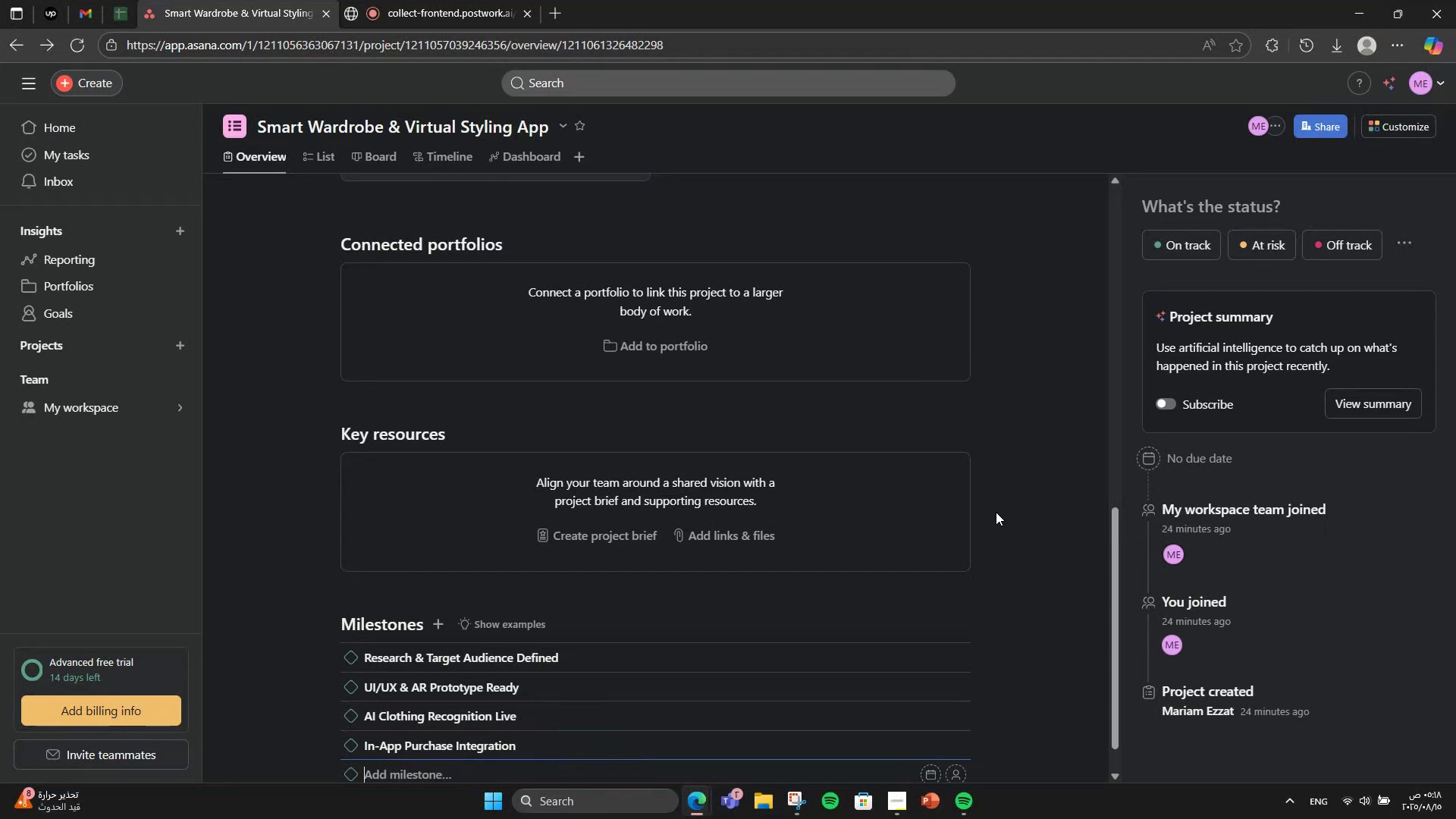 
scroll: coordinate [996, 512], scroll_direction: down, amount: 2.0
 